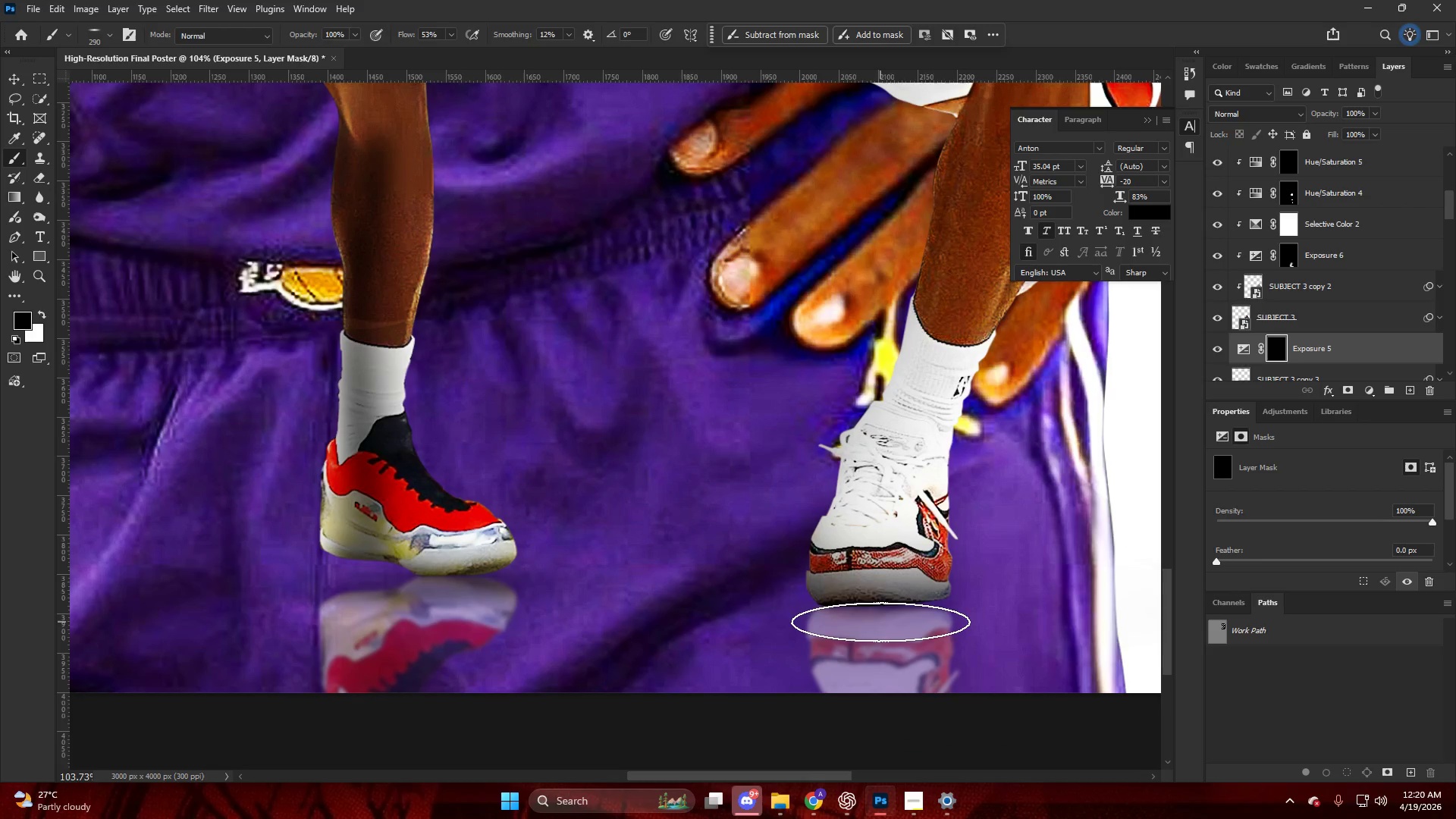 
key(X)
 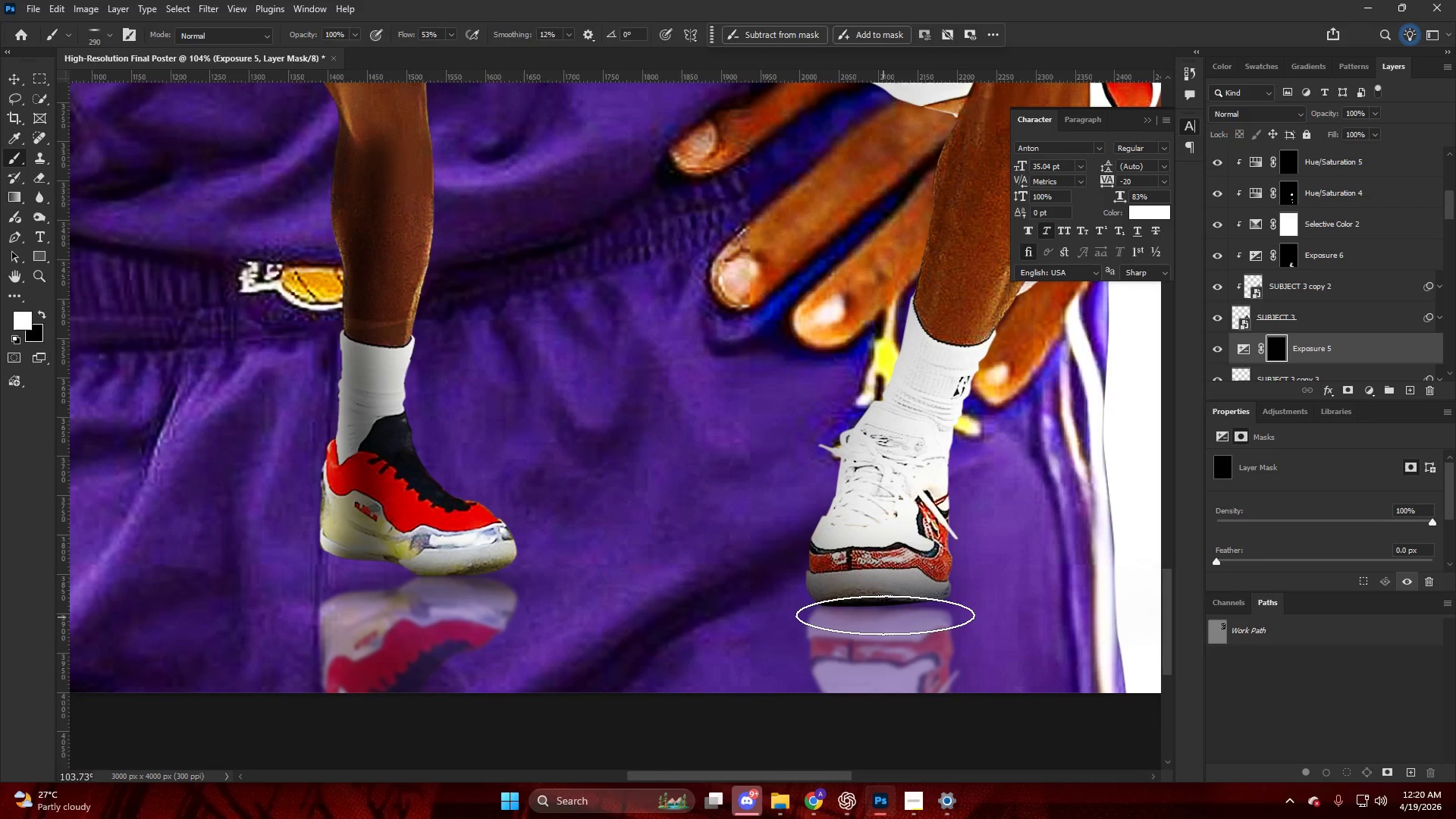 
left_click([885, 614])
 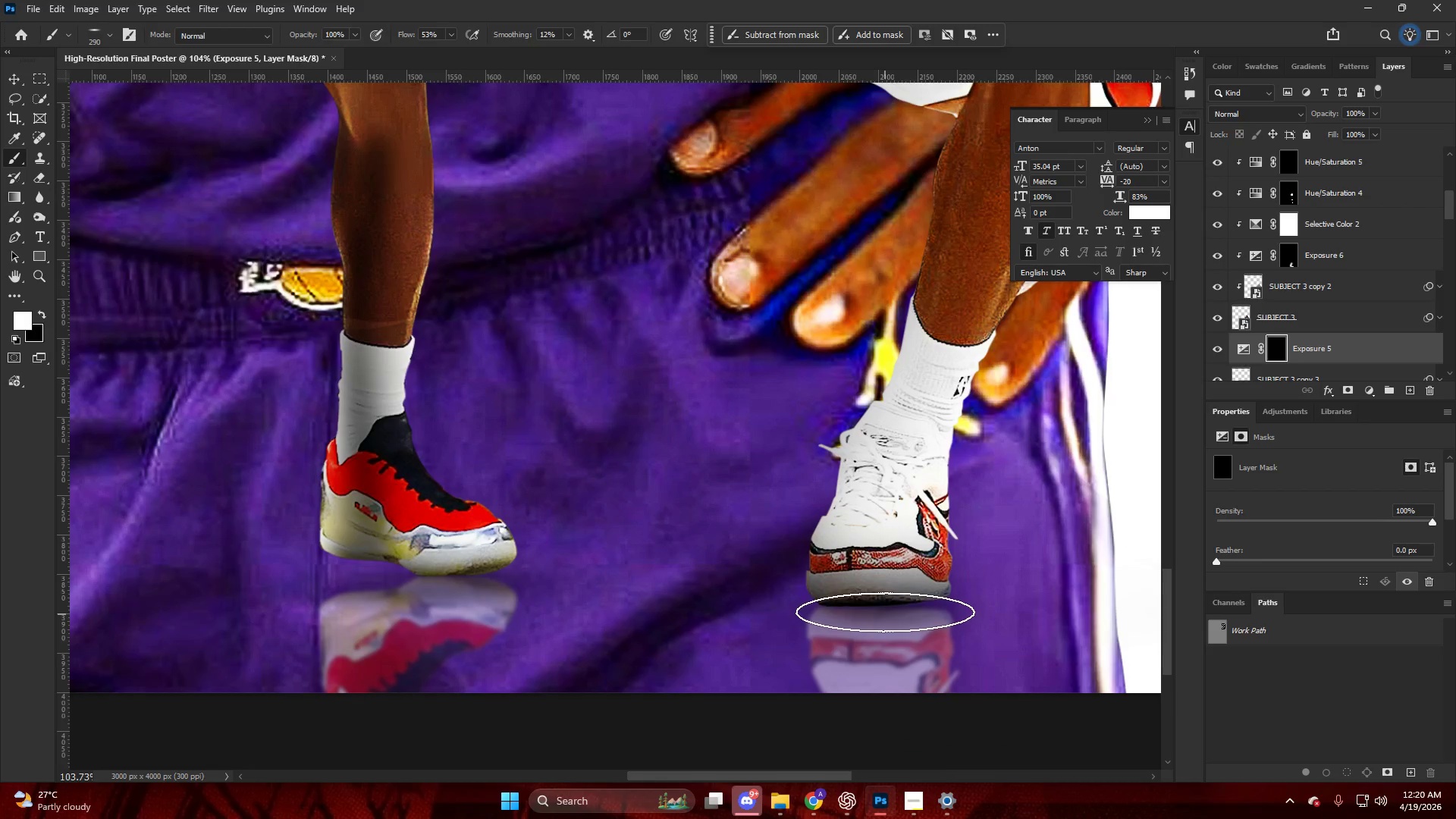 
left_click_drag(start_coordinate=[885, 611], to_coordinate=[890, 606])
 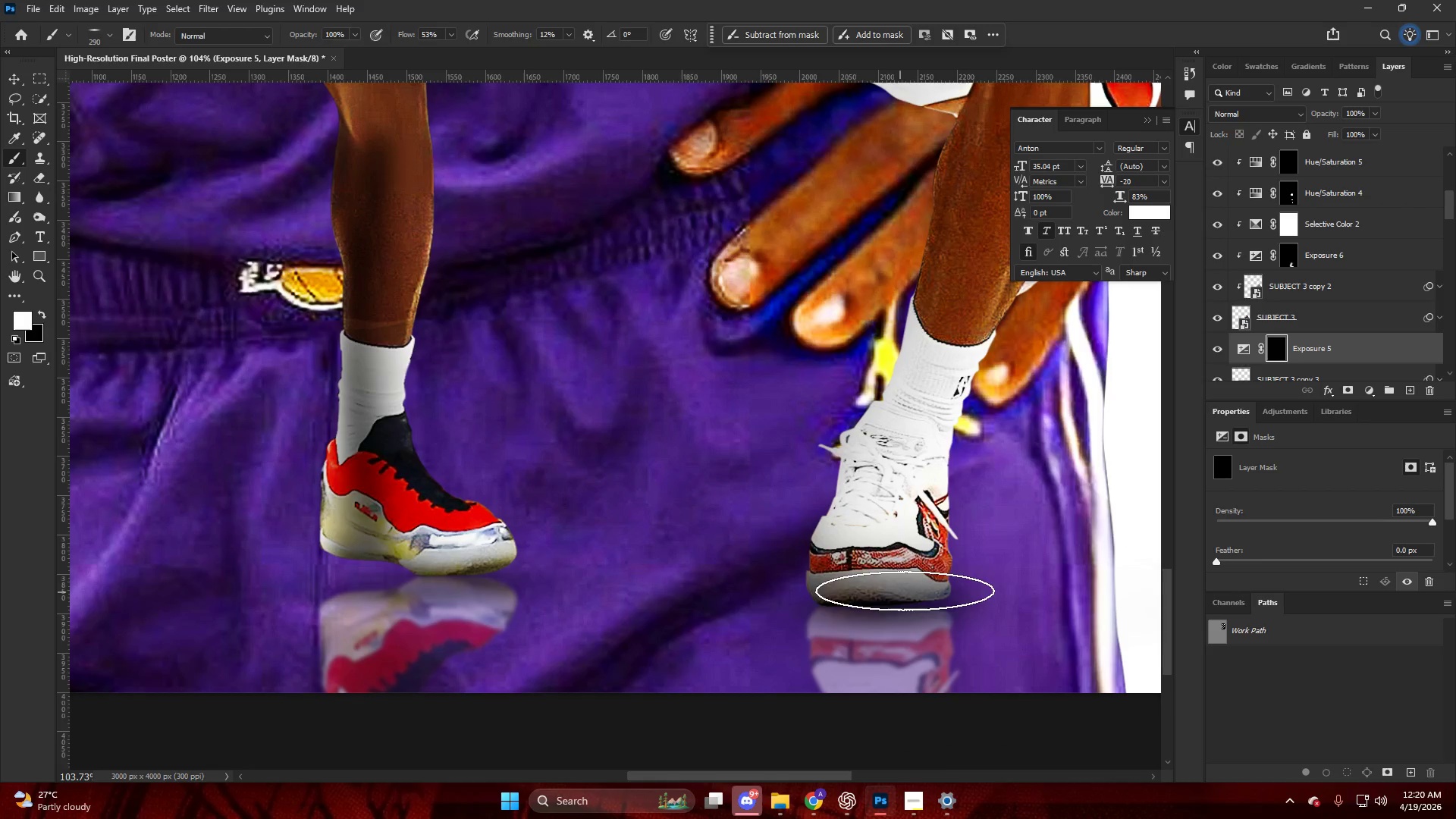 
hold_key(key=AltLeft, duration=0.47)
scroll: coordinate [918, 584], scroll_direction: down, amount: 5.0
 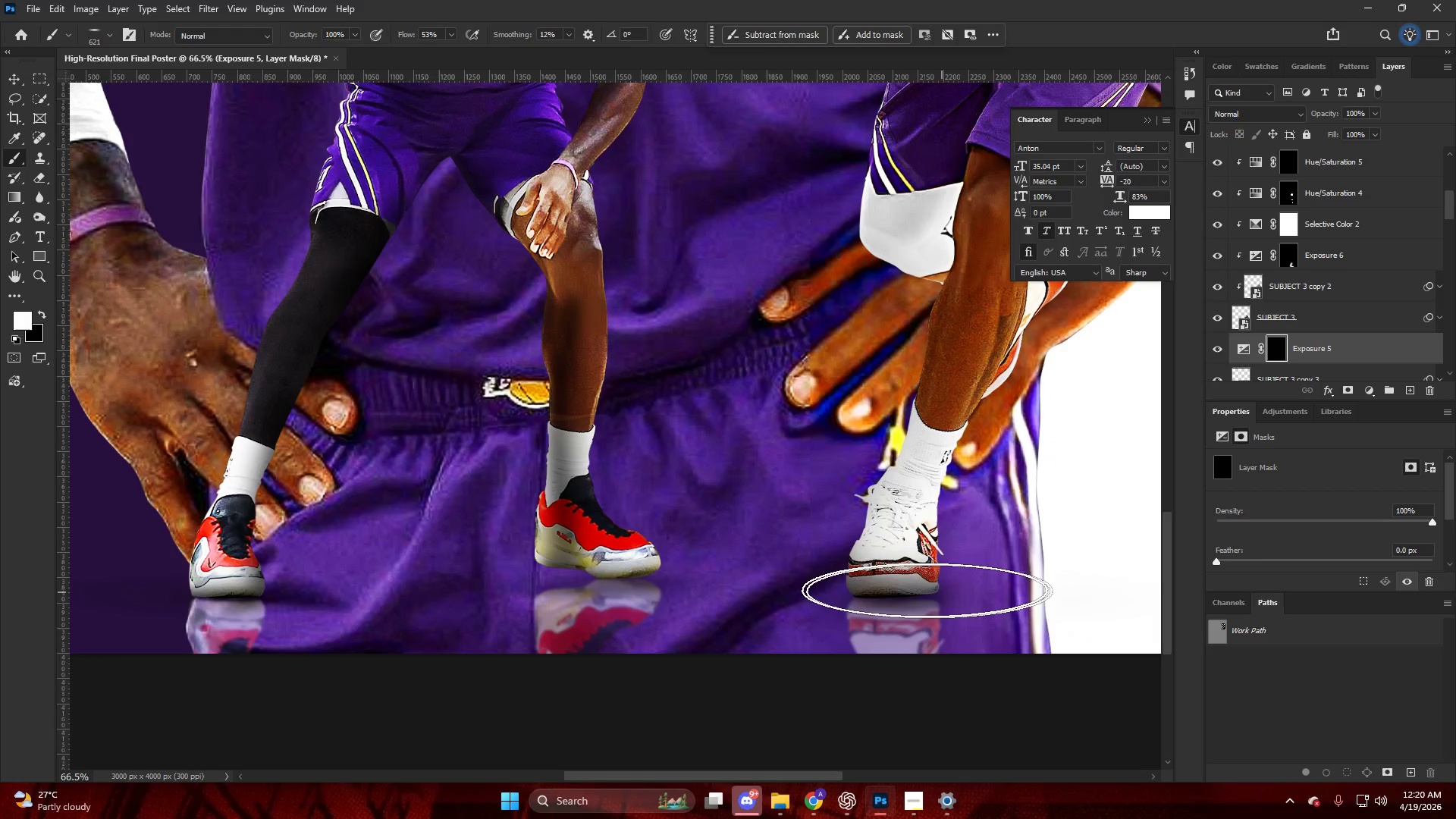 
left_click([876, 588])
 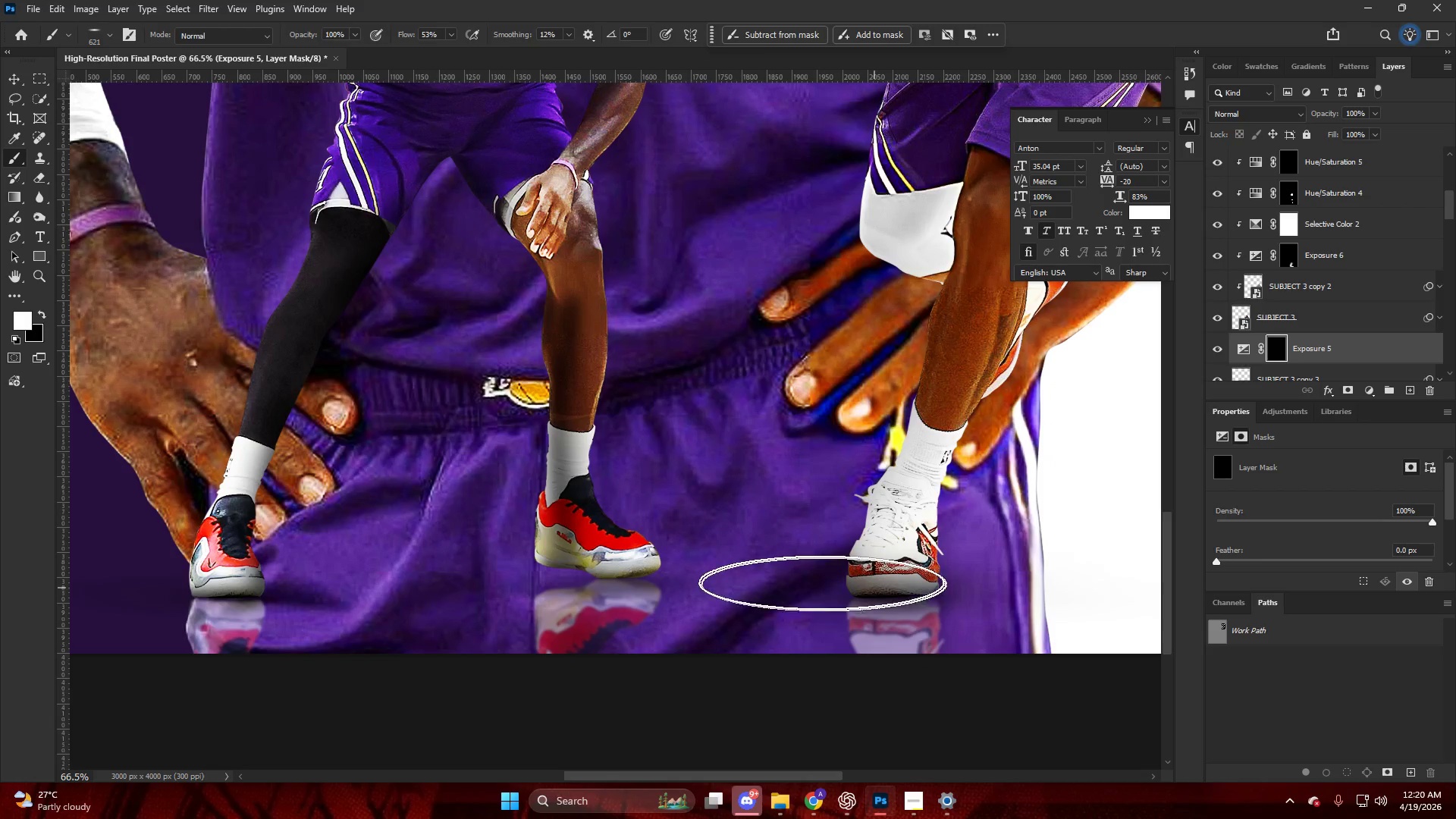 
hold_key(key=AltLeft, duration=0.42)
scroll: coordinate [852, 544], scroll_direction: down, amount: 12.0
 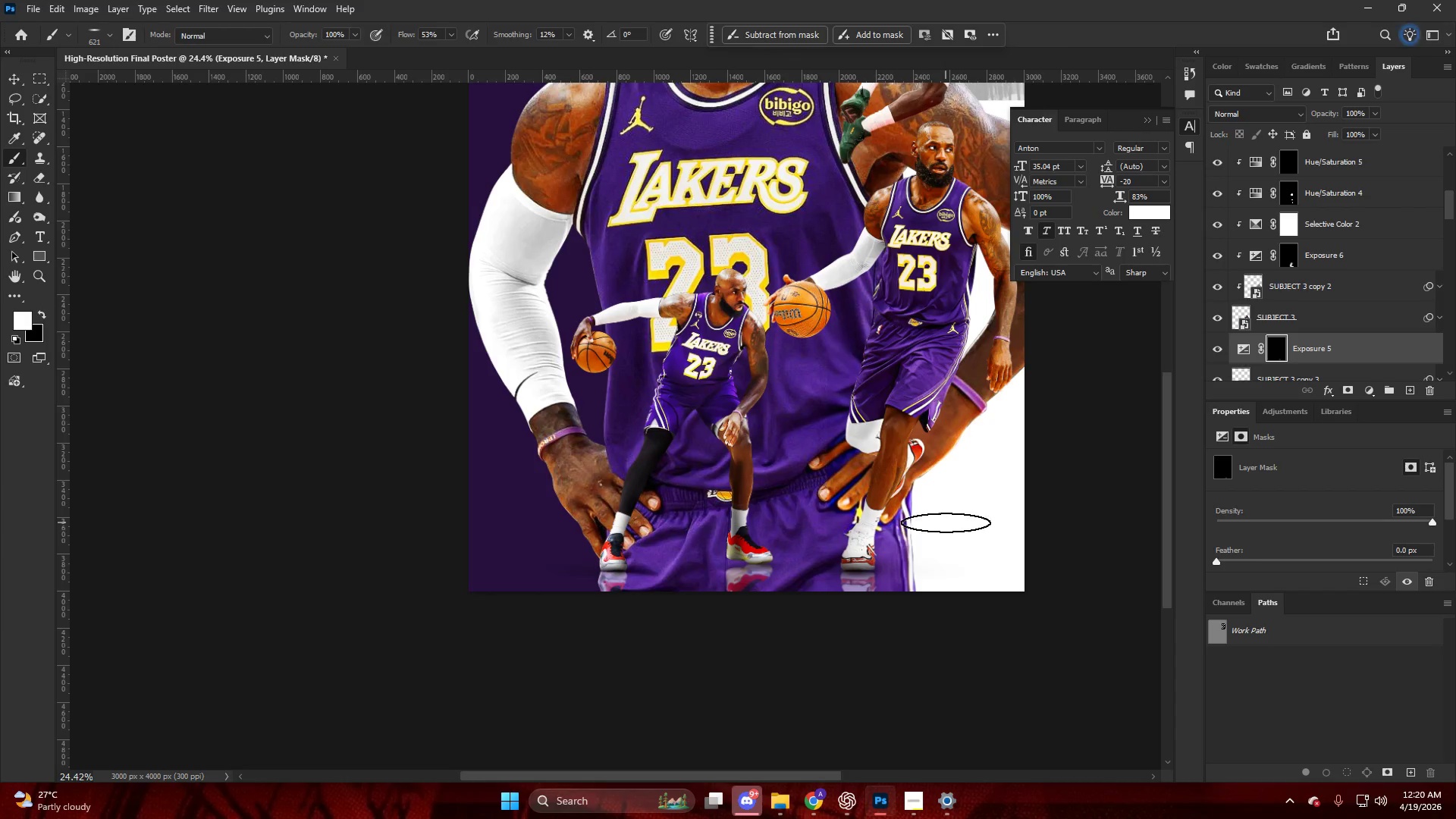 
hold_key(key=AltLeft, duration=0.73)
 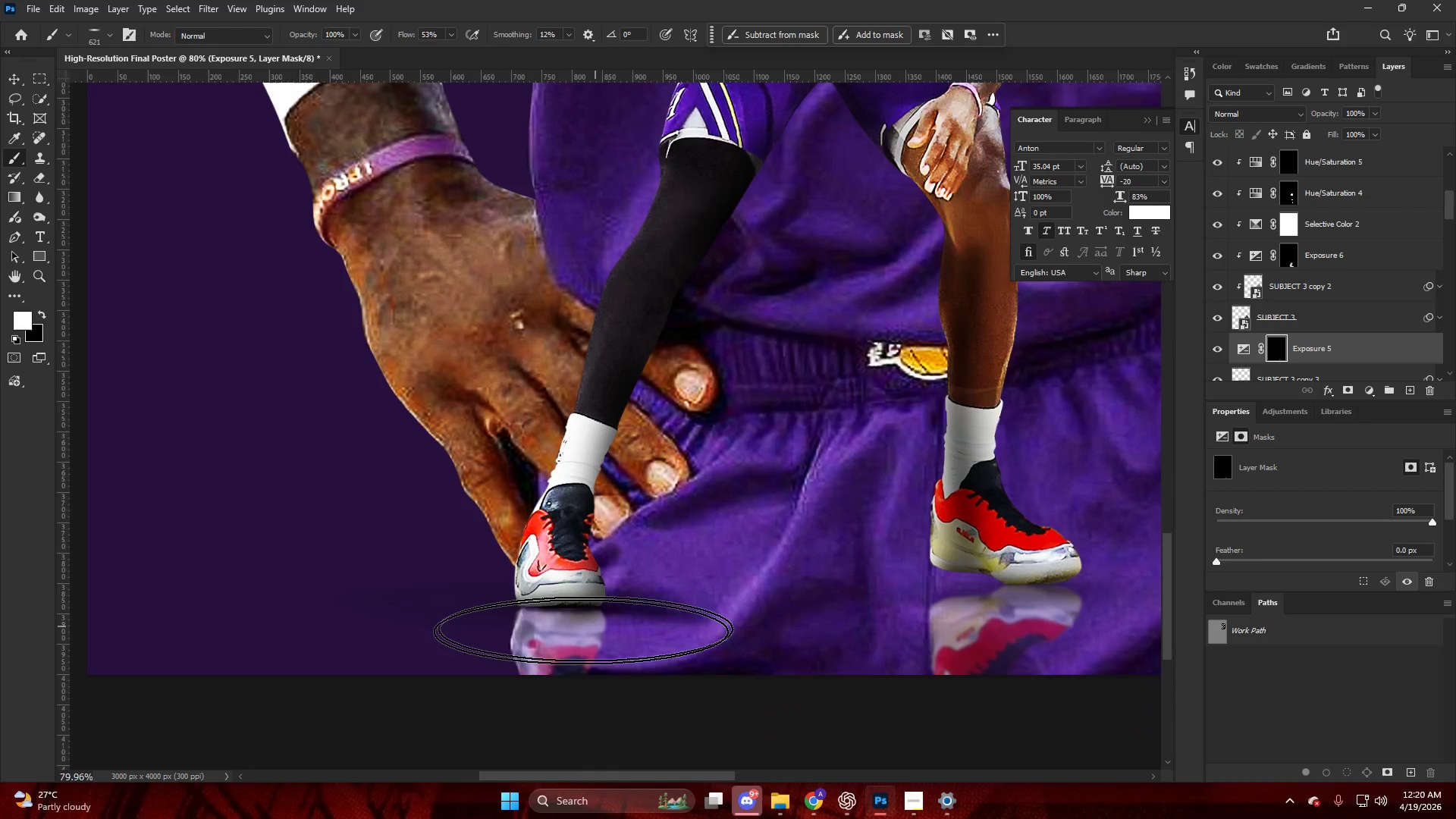 
hold_key(key=AltLeft, duration=0.42)
 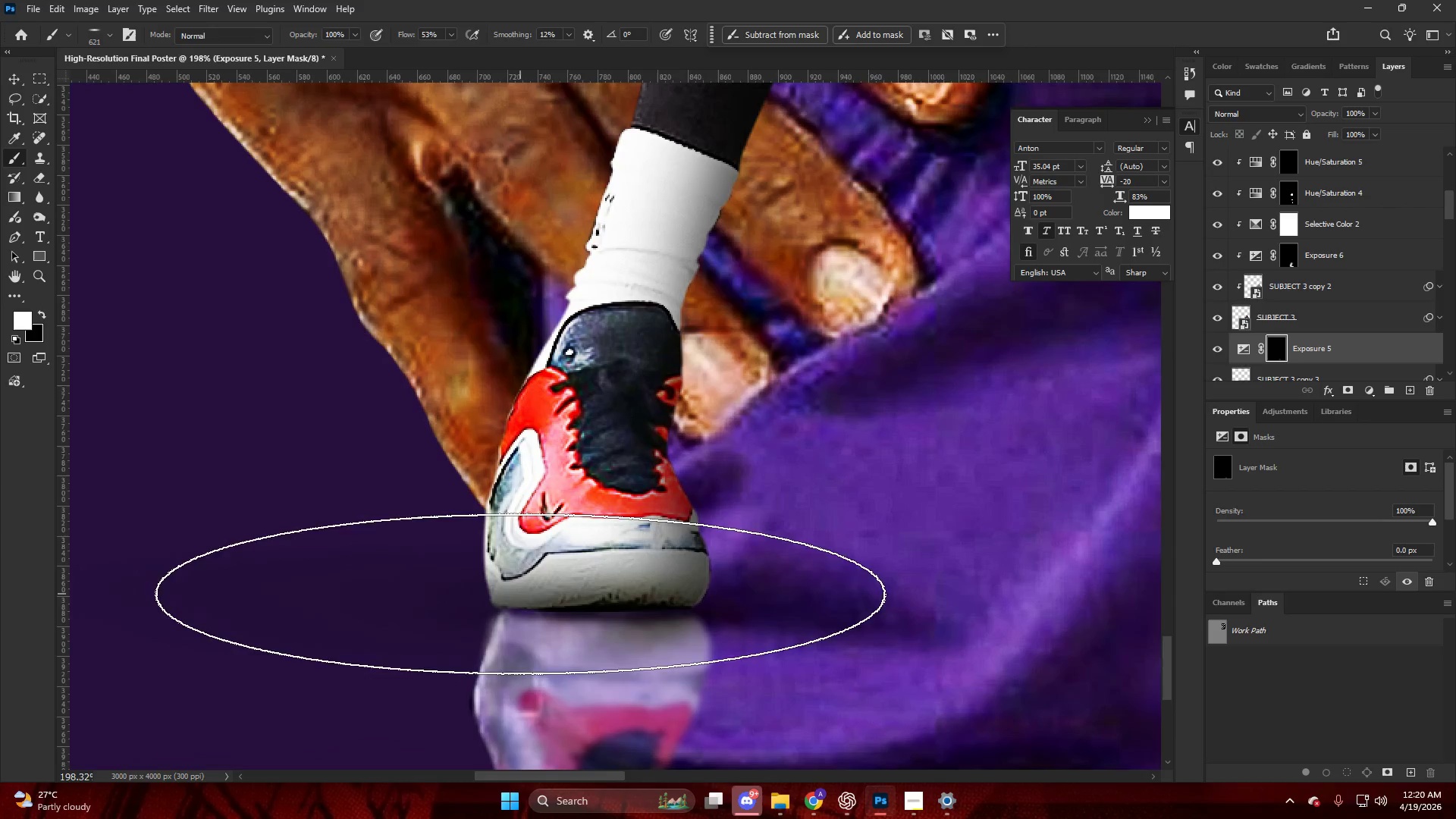 
key(V)
 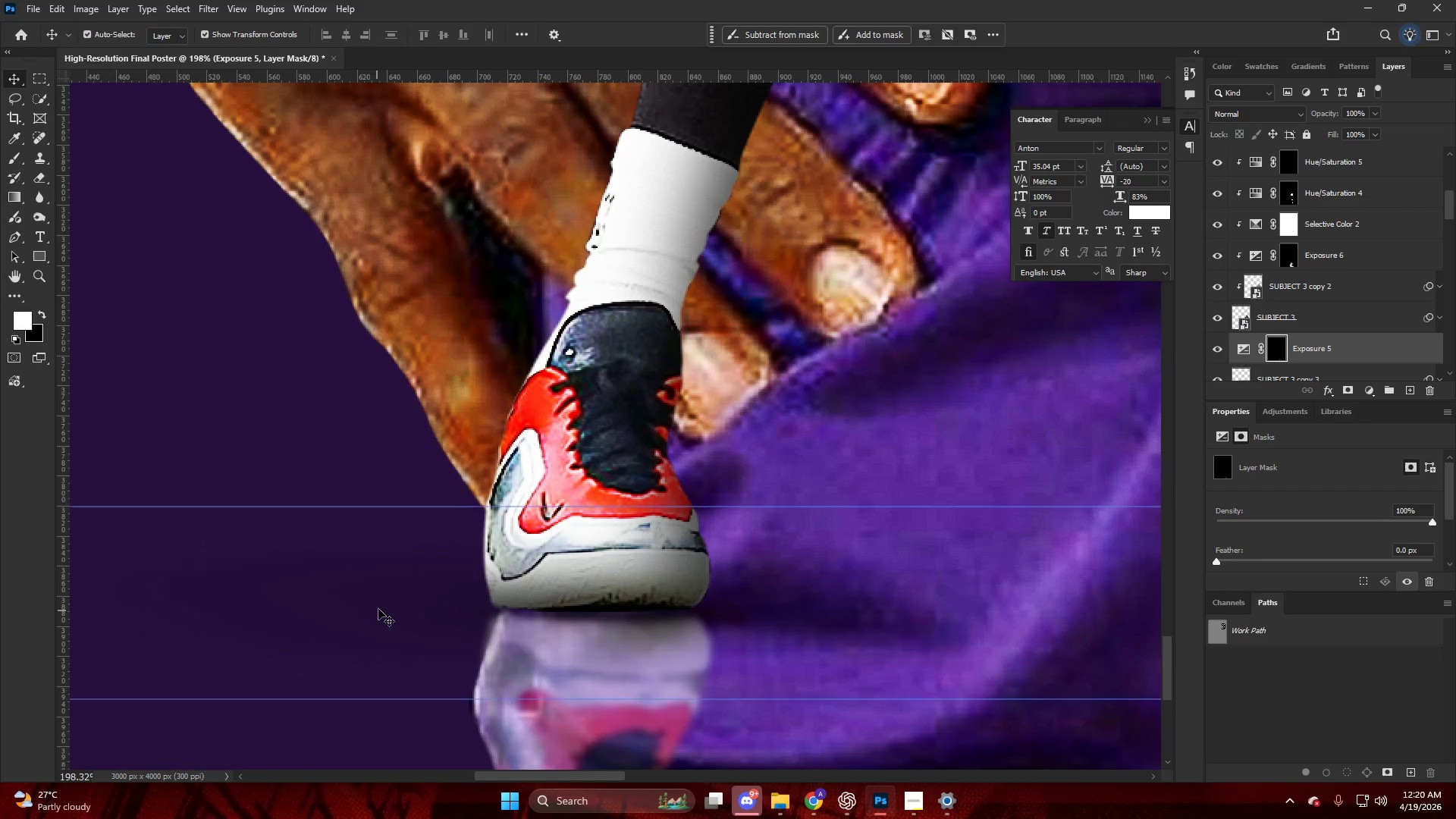 
scroll: coordinate [526, 586], scroll_direction: up, amount: 23.0
 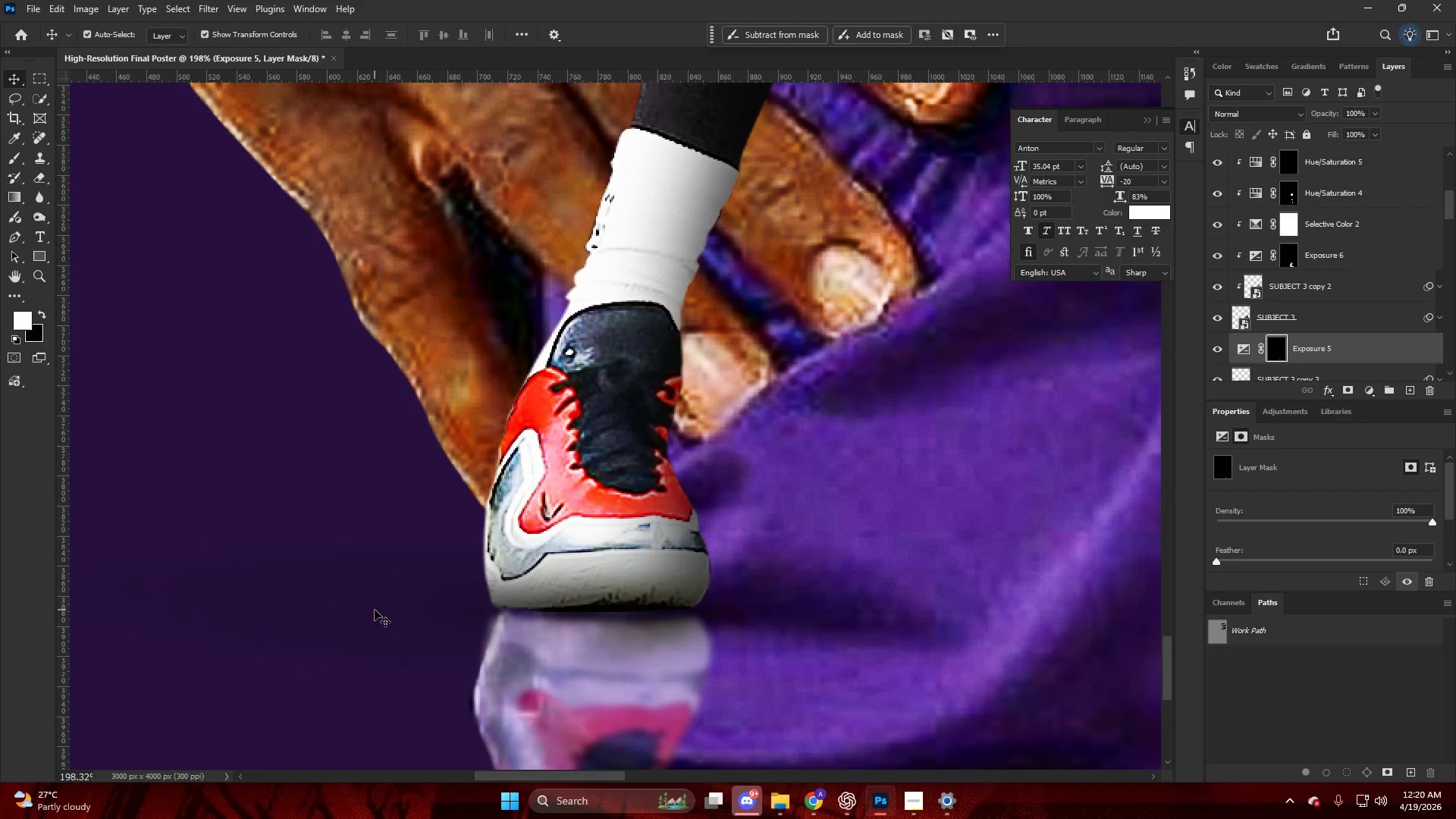 
hold_key(key=AltLeft, duration=0.61)
scroll: coordinate [904, 497], scroll_direction: down, amount: 19.0
 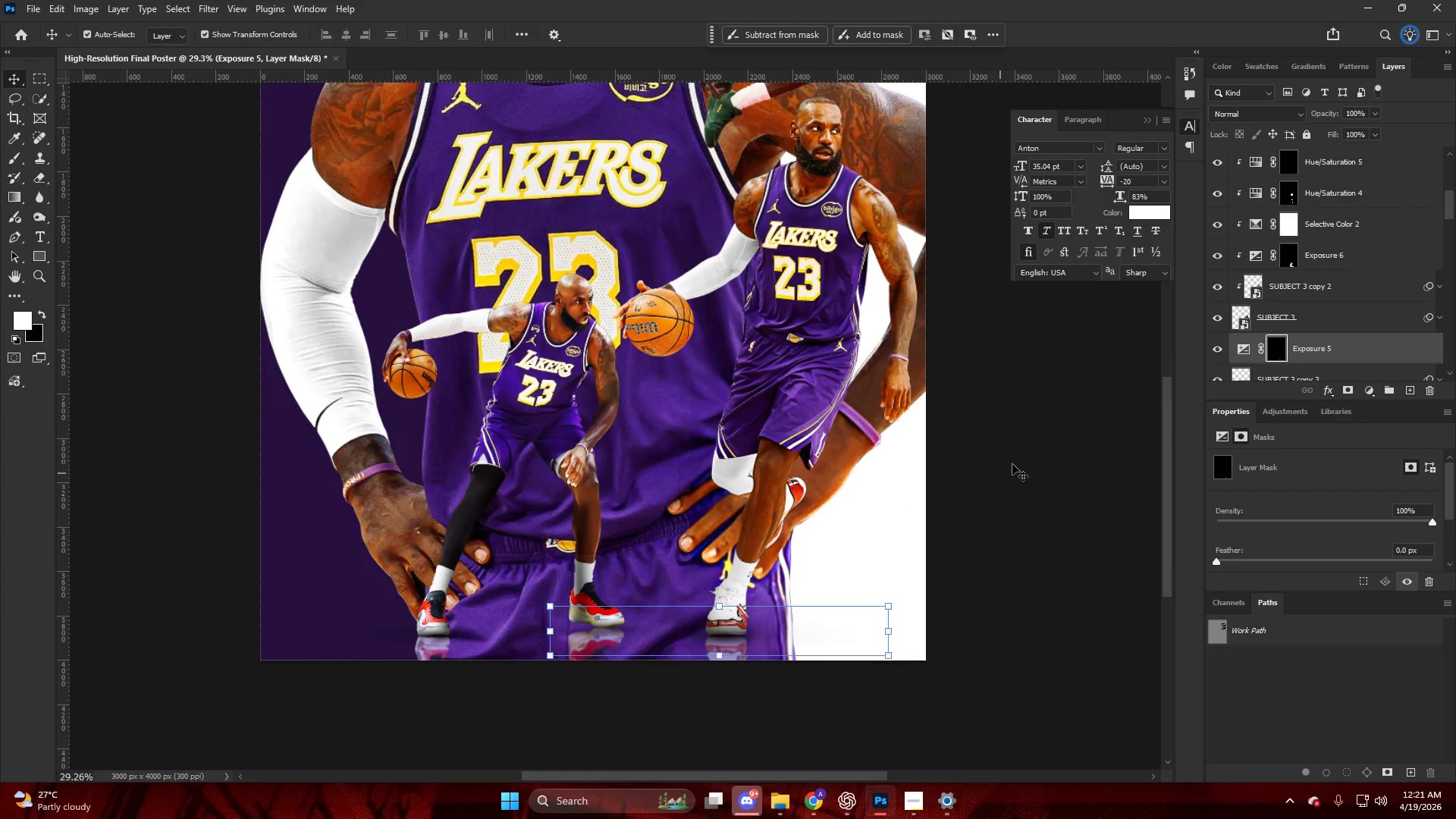 
key(Alt+AltLeft)
 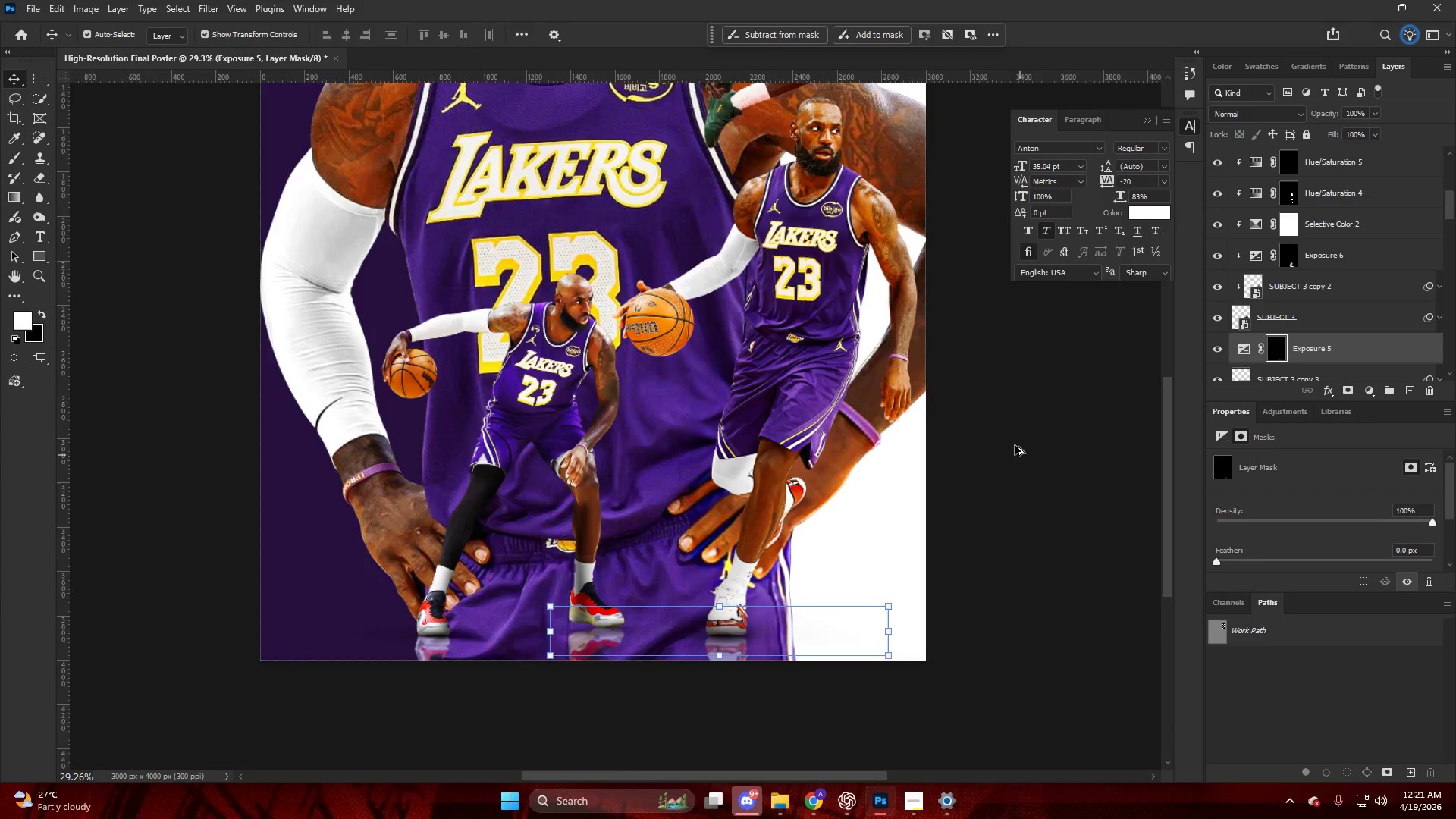 
key(Alt+AltLeft)
 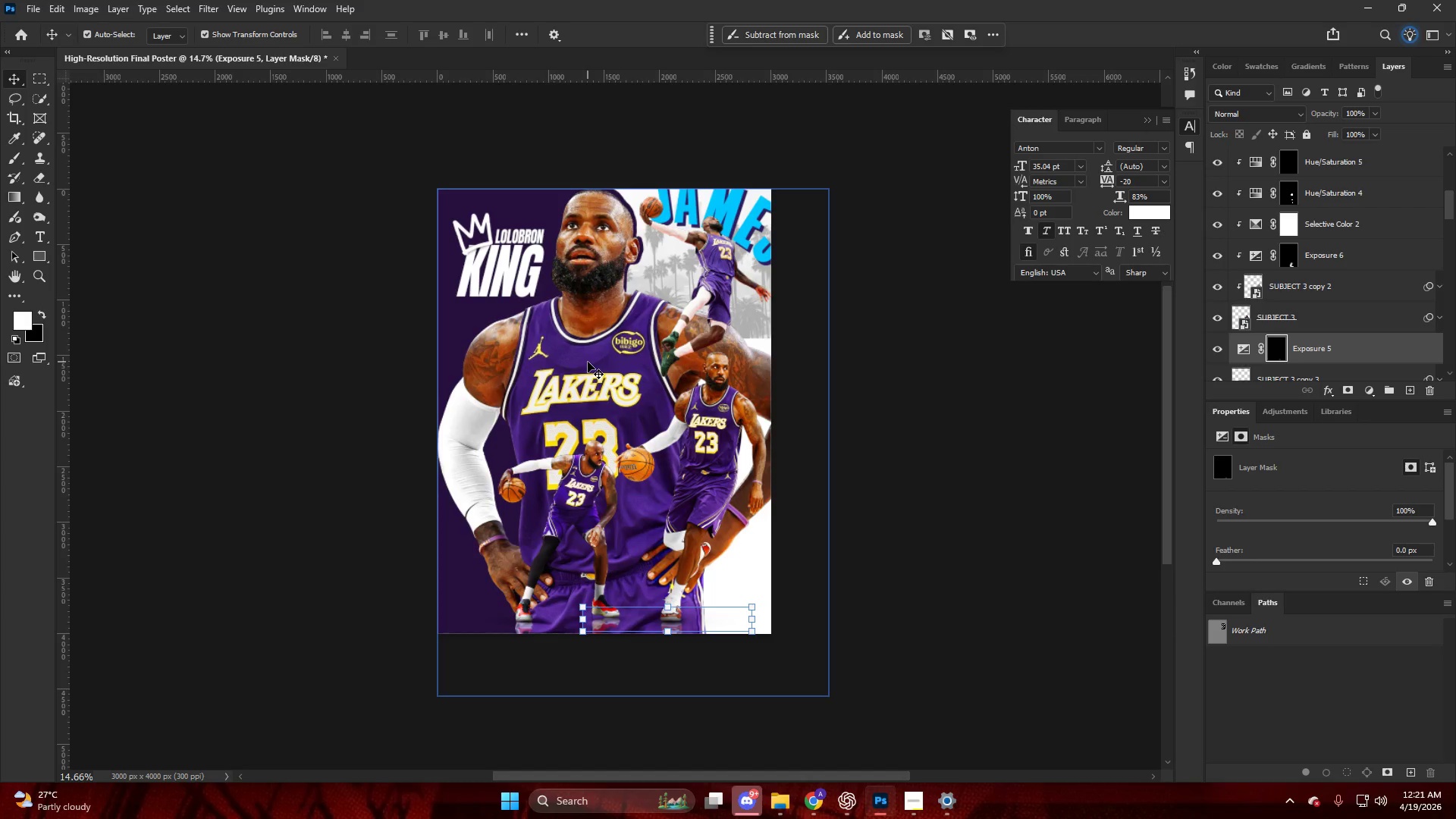 
scroll: coordinate [1015, 442], scroll_direction: up, amount: 1.0
 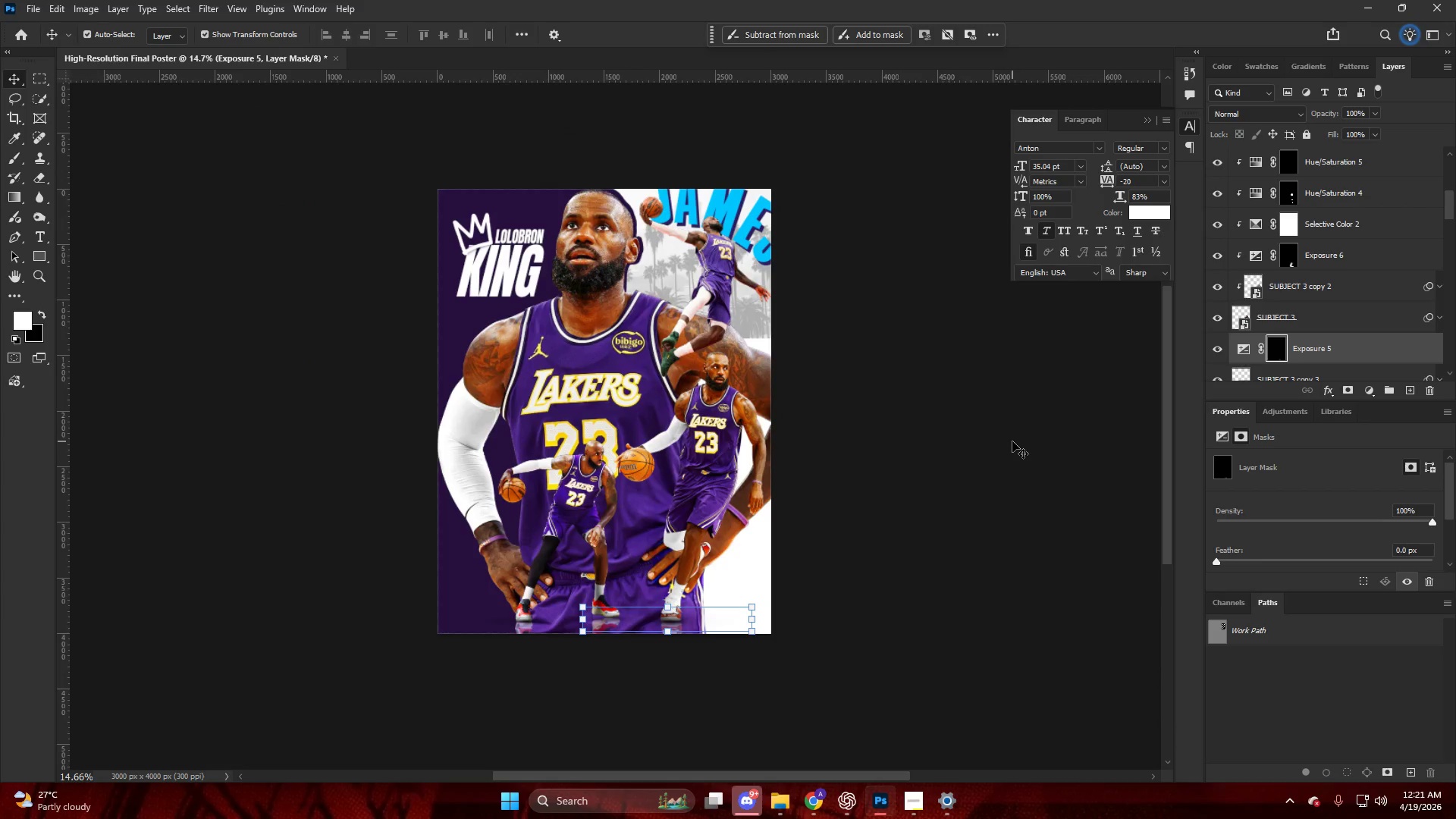 
wait(13.2)
 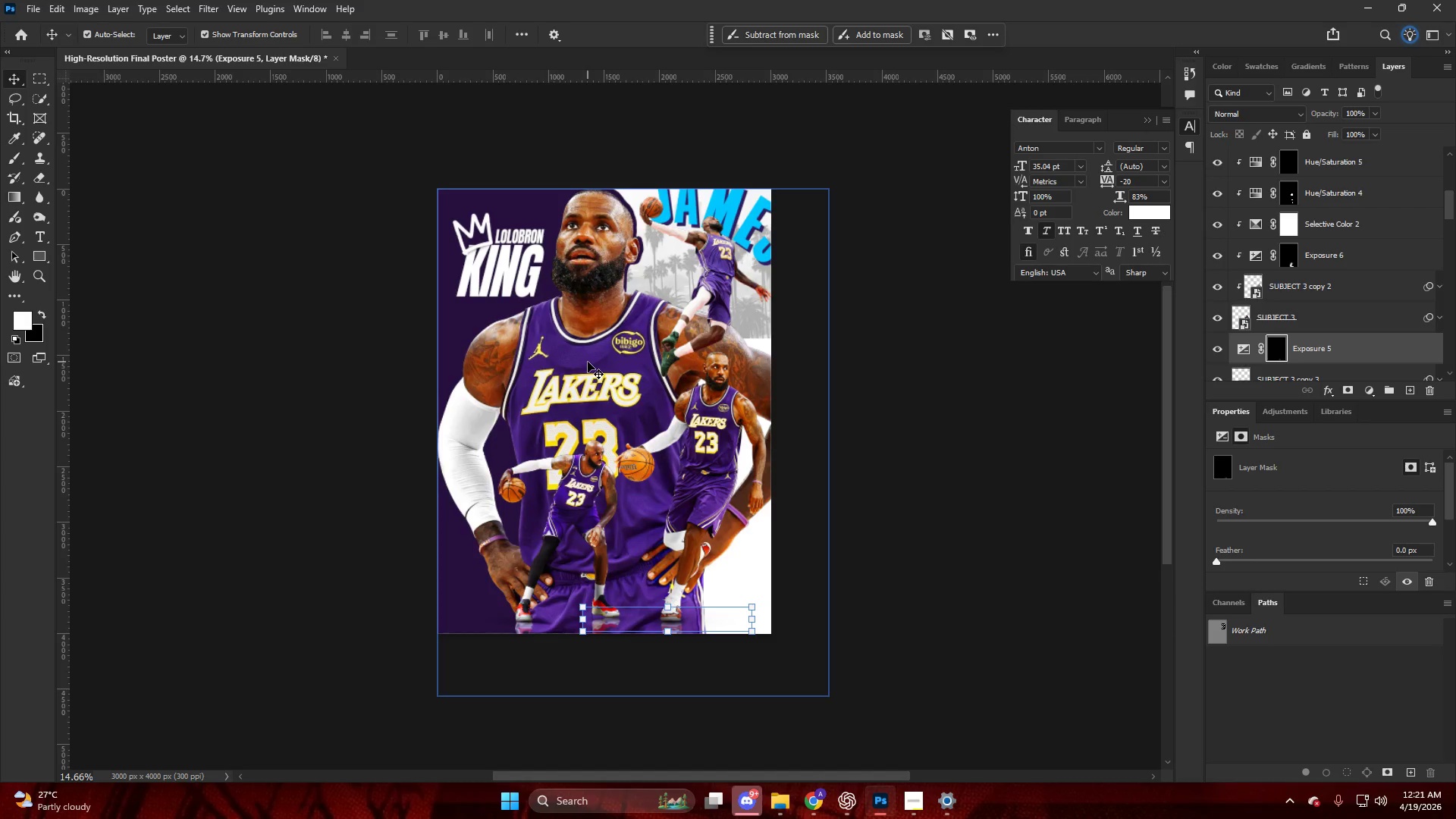 
hold_key(key=AltLeft, duration=0.52)
hold_key(key=AltLeft, duration=0.44)
scroll: coordinate [708, 285], scroll_direction: down, amount: 4.0
 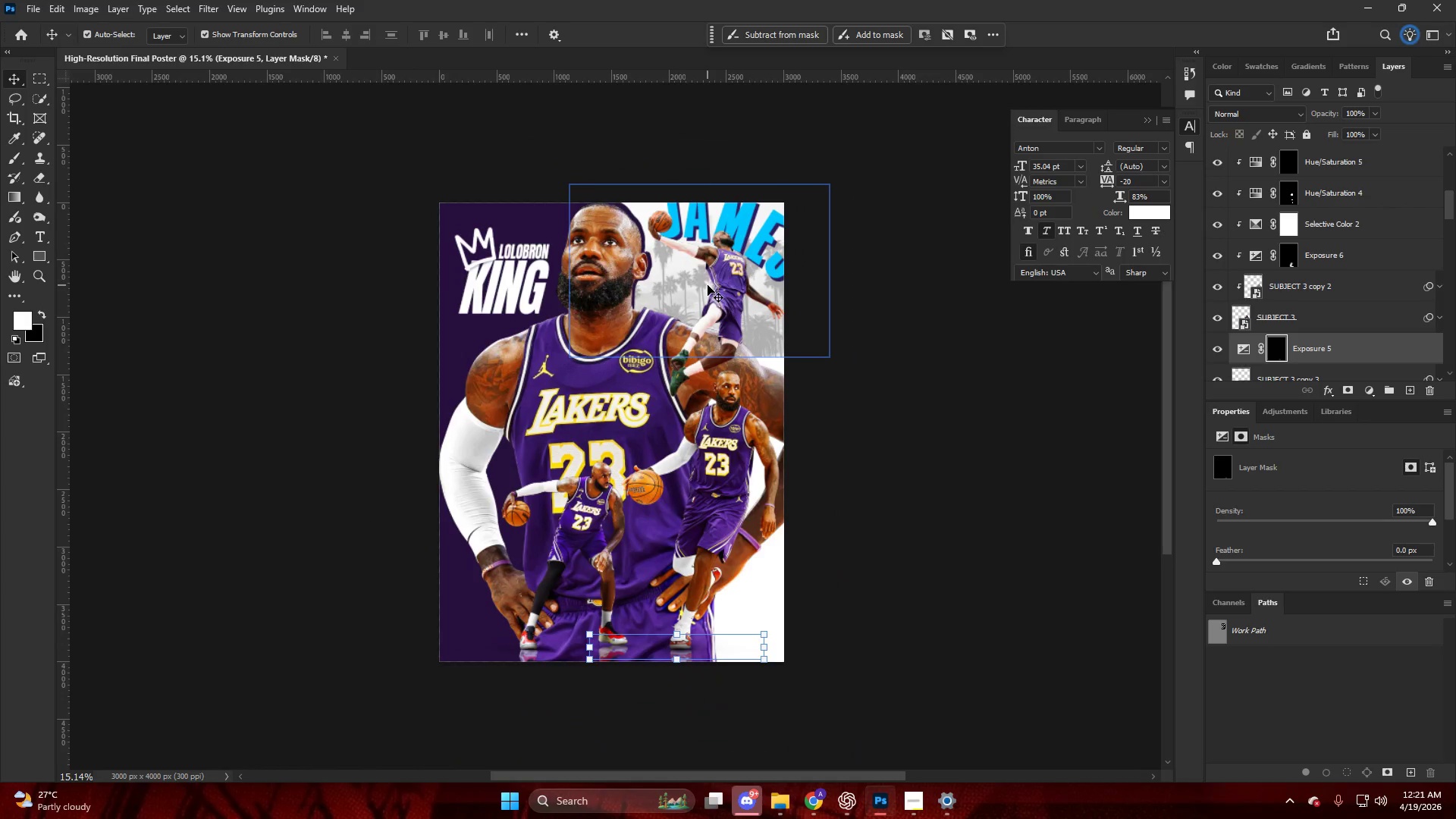 
wait(230.45)
 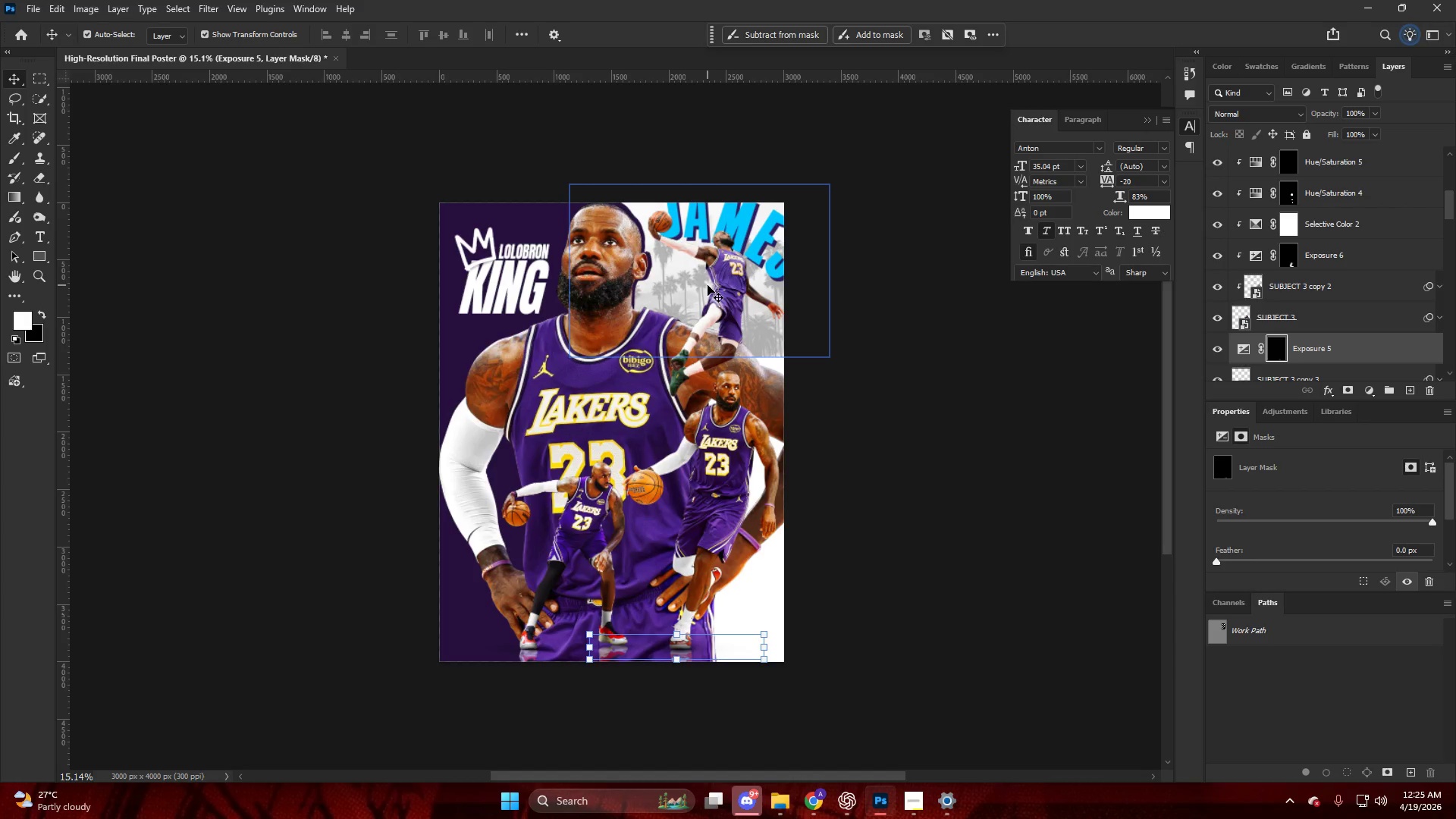 
hold_key(key=AltLeft, duration=0.39)
scroll: coordinate [734, 223], scroll_direction: up, amount: 8.0
 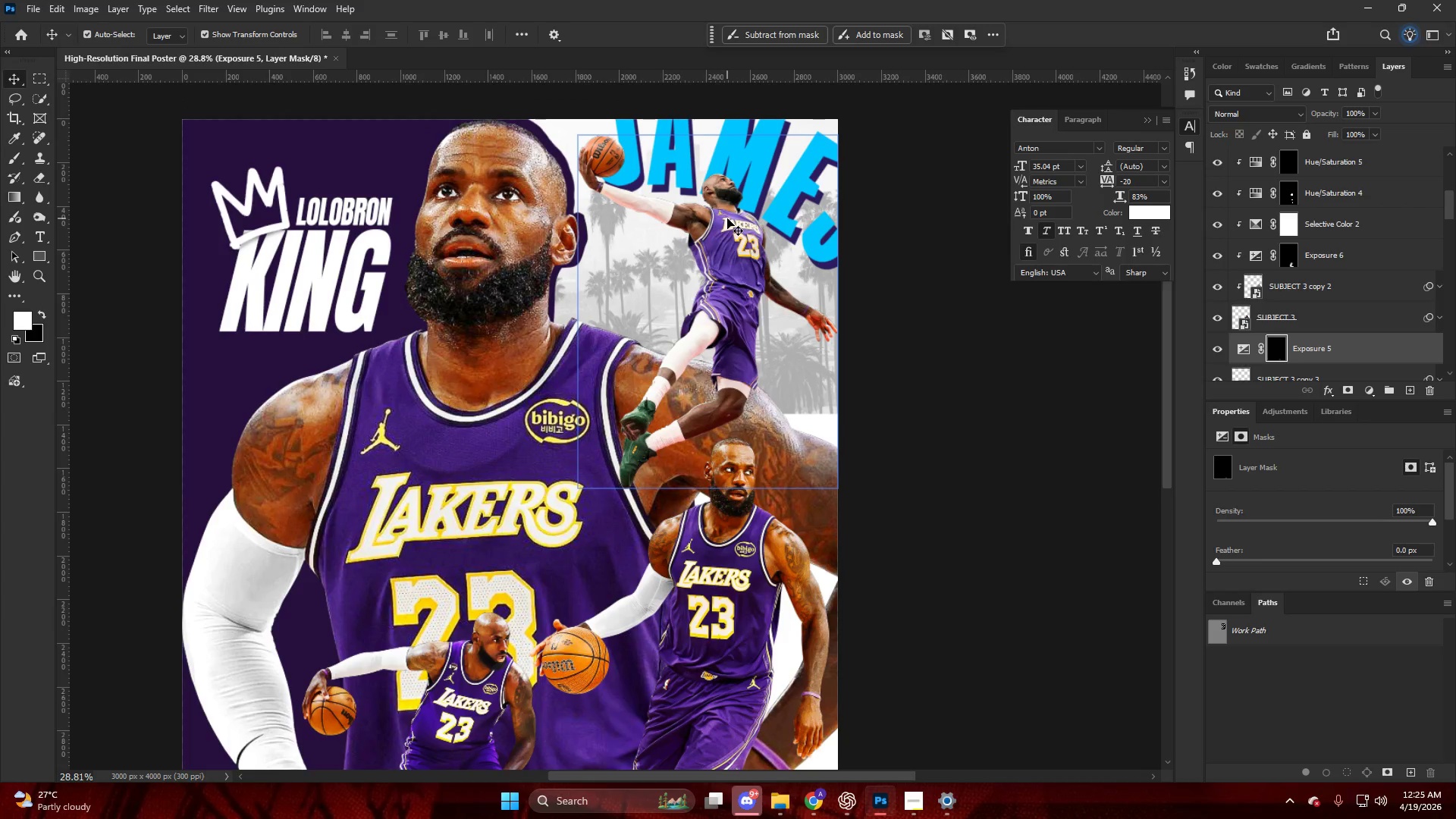 
wait(28.37)
 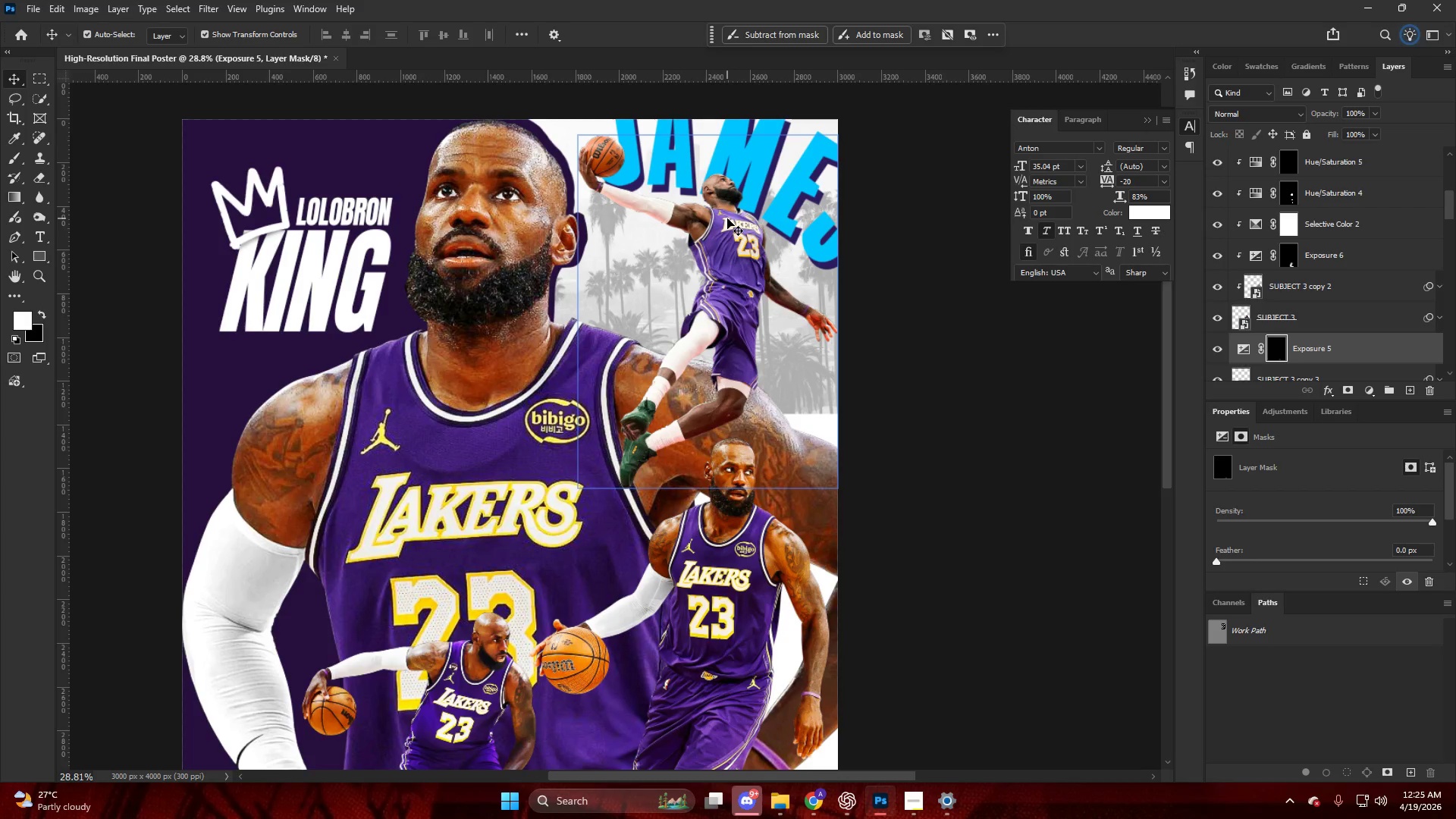 
hold_key(key=AltLeft, duration=0.34)
scroll: coordinate [801, 264], scroll_direction: down, amount: 13.0
 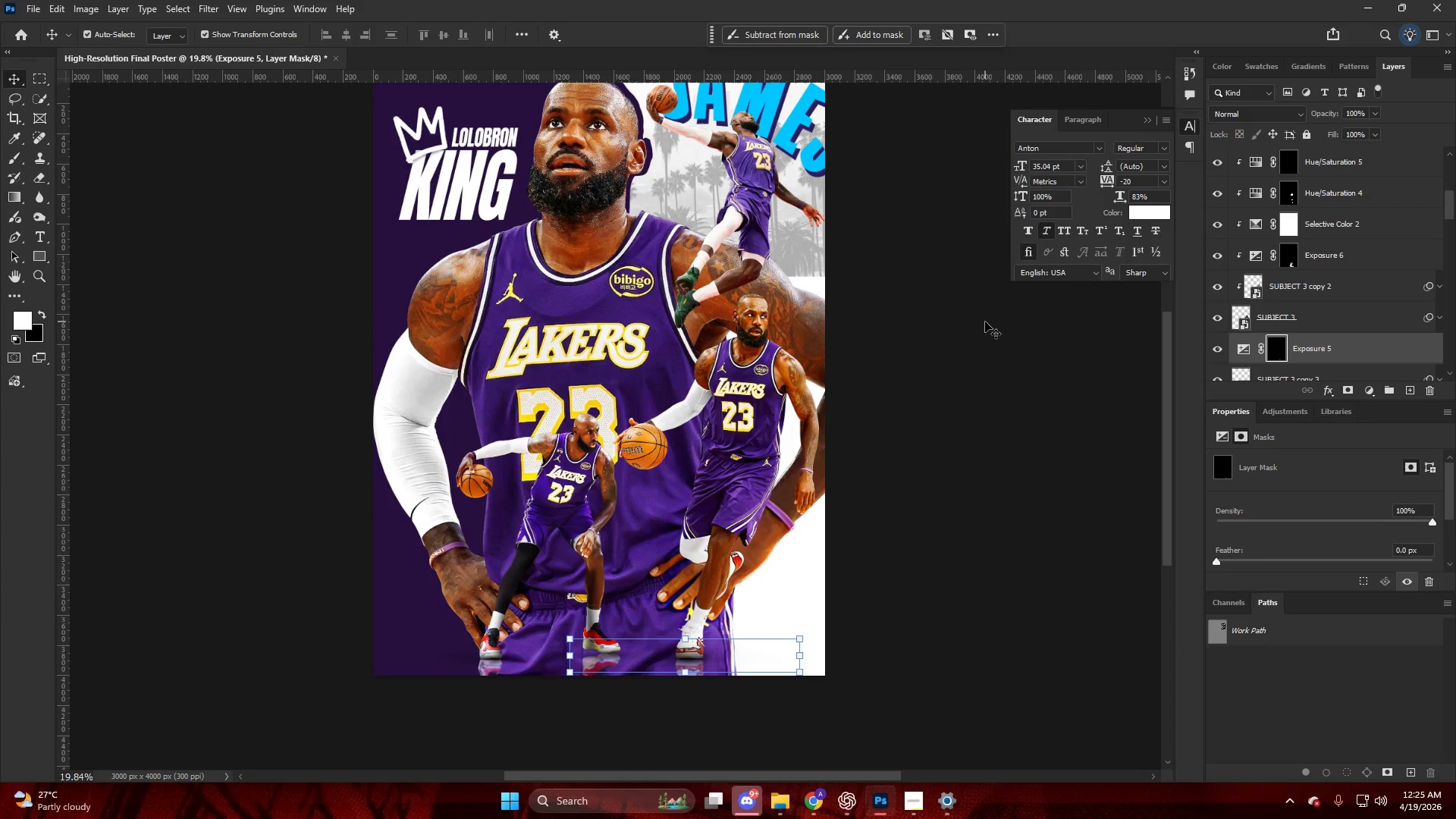 
left_click([984, 322])
 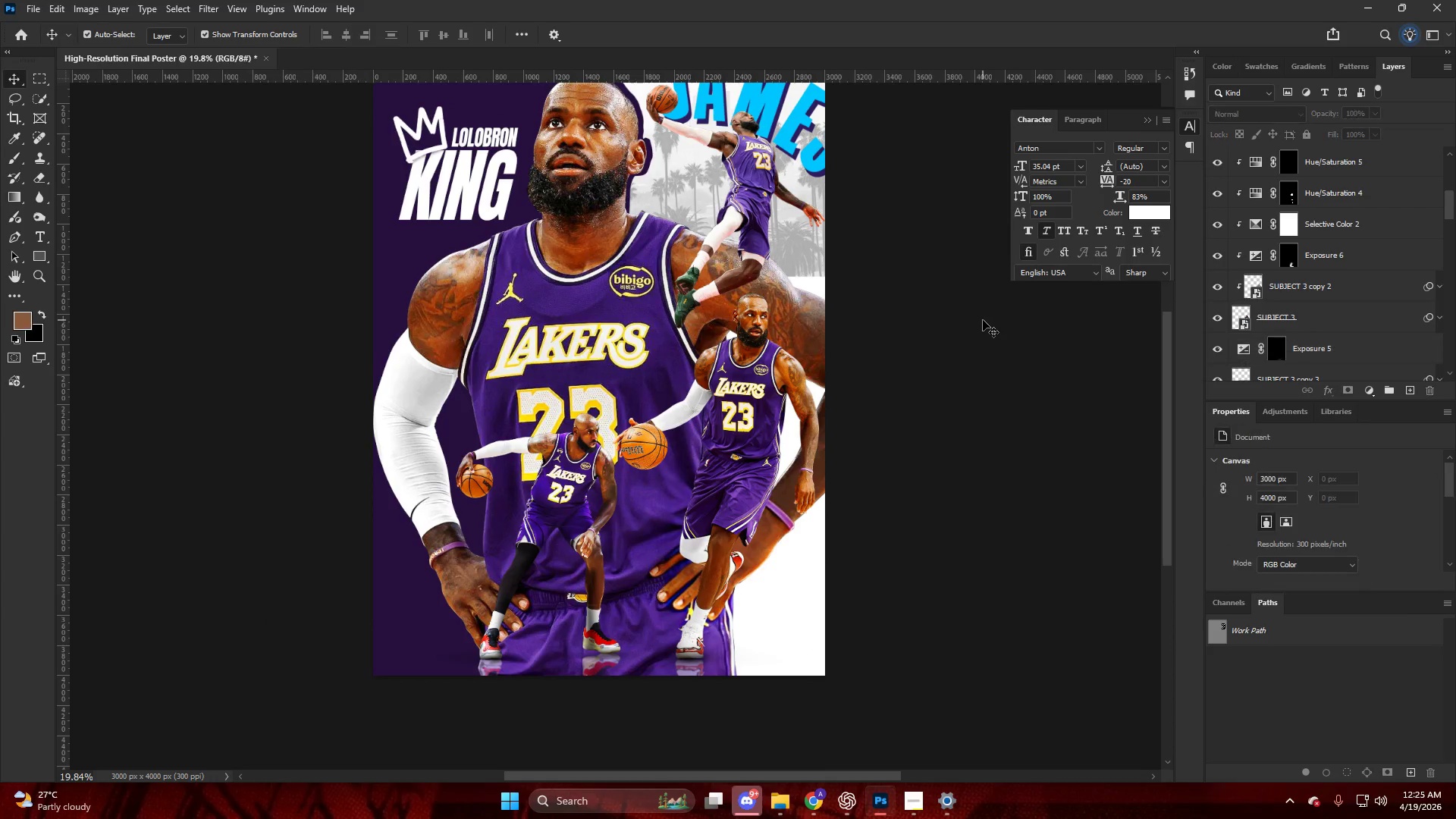 
key(Alt+AltLeft)
 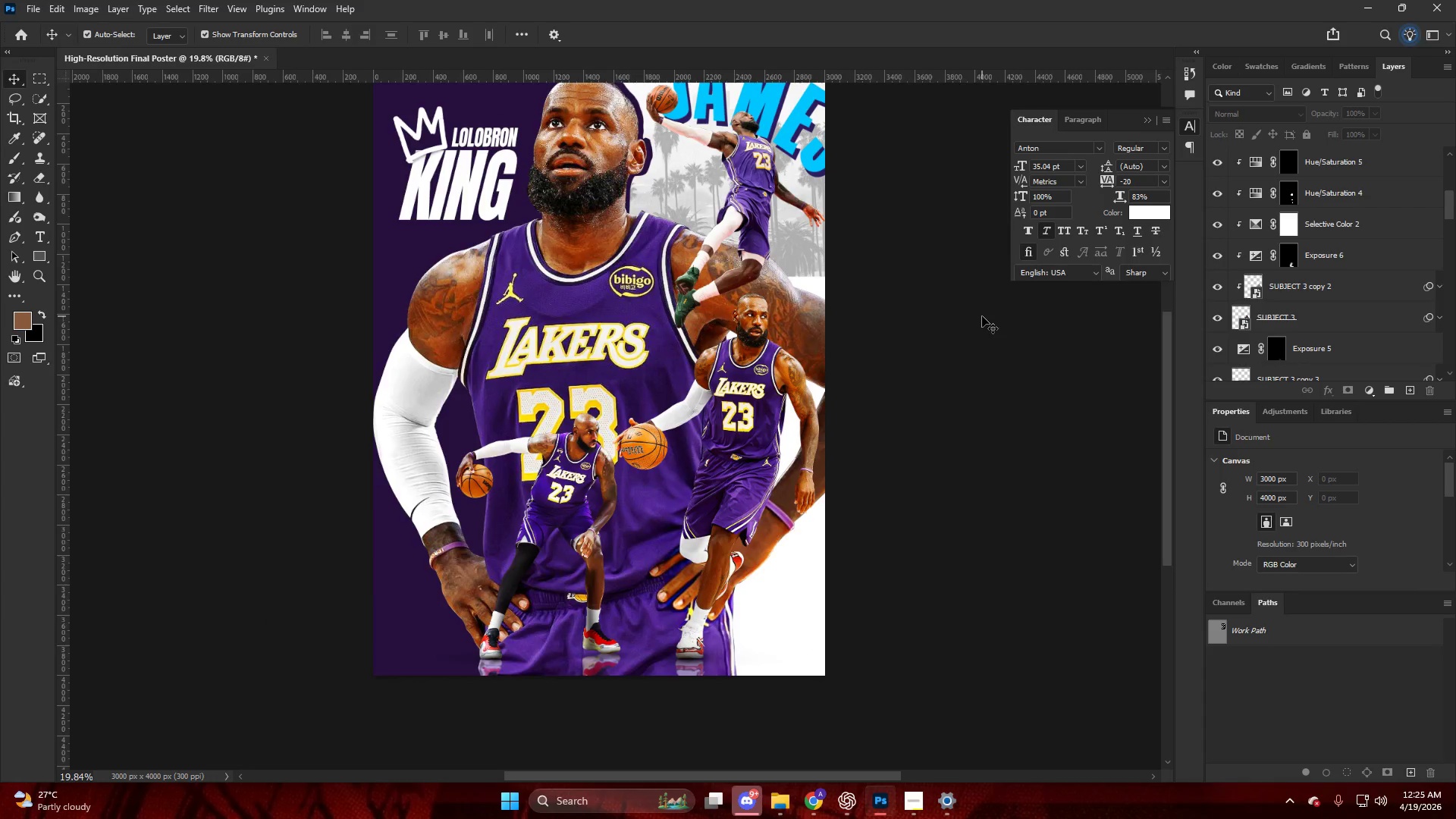 
hold_key(key=AltLeft, duration=0.47)
 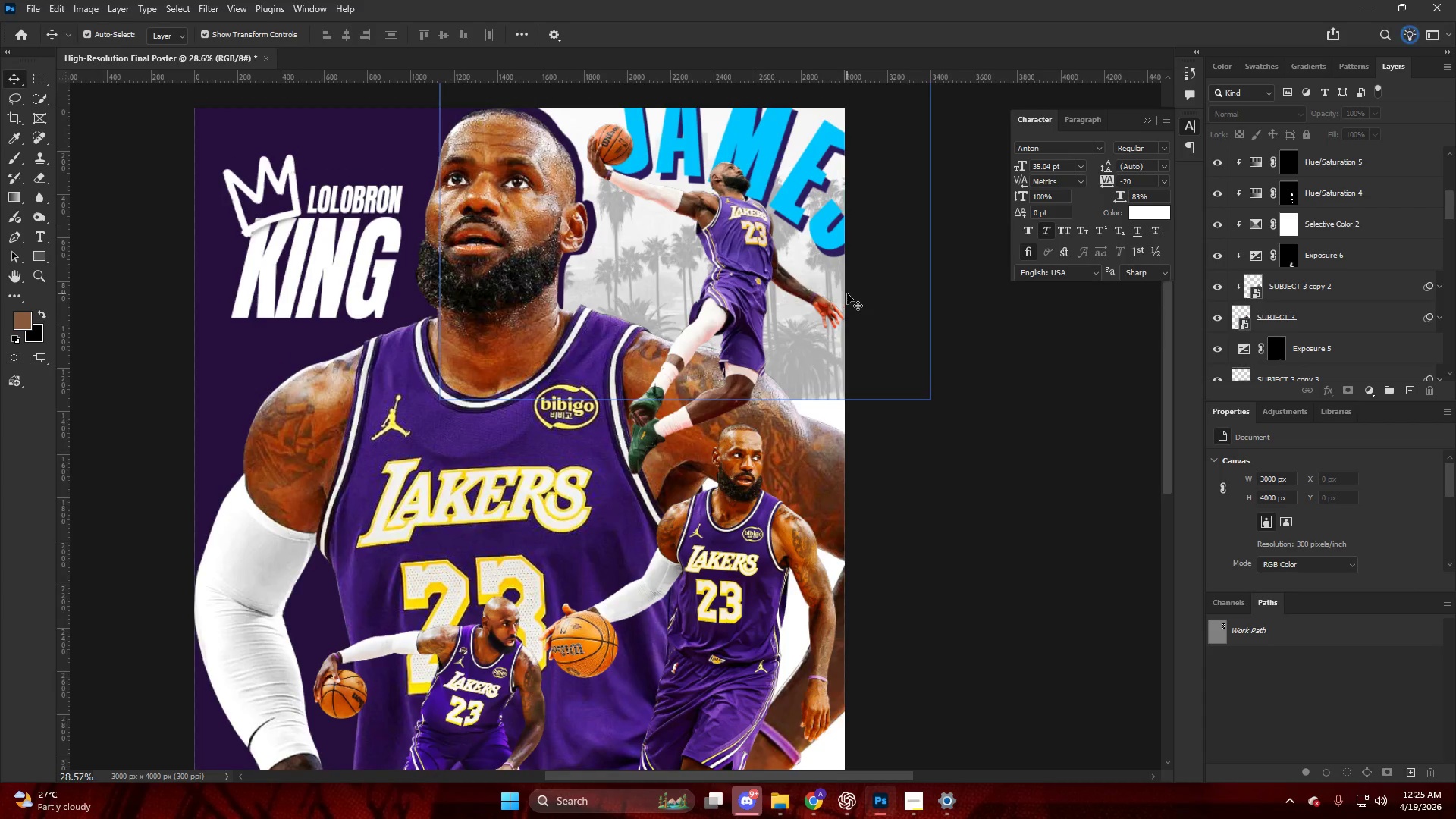 
key(Alt+AltLeft)
 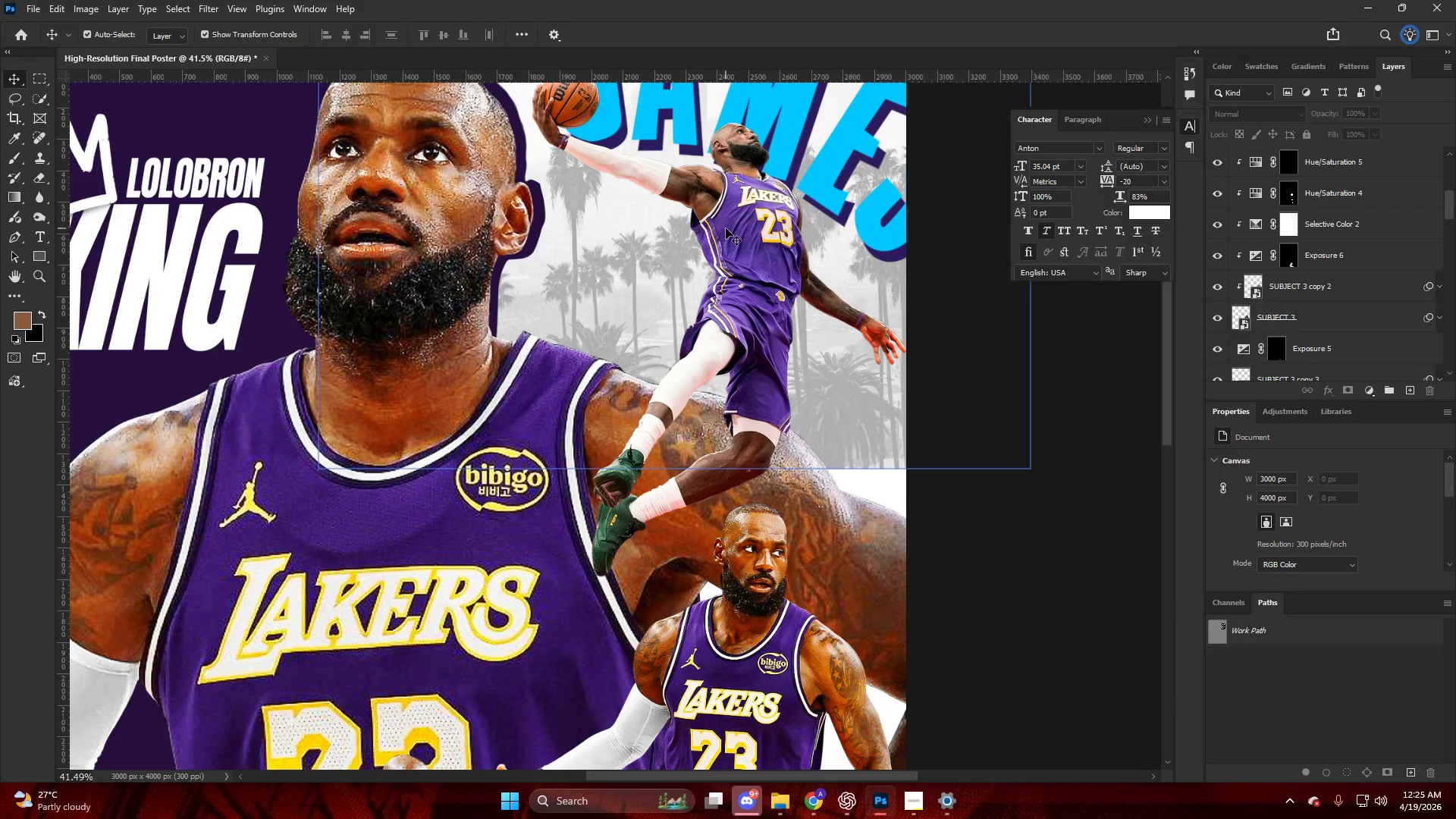 
scroll: coordinate [708, 247], scroll_direction: up, amount: 17.0
 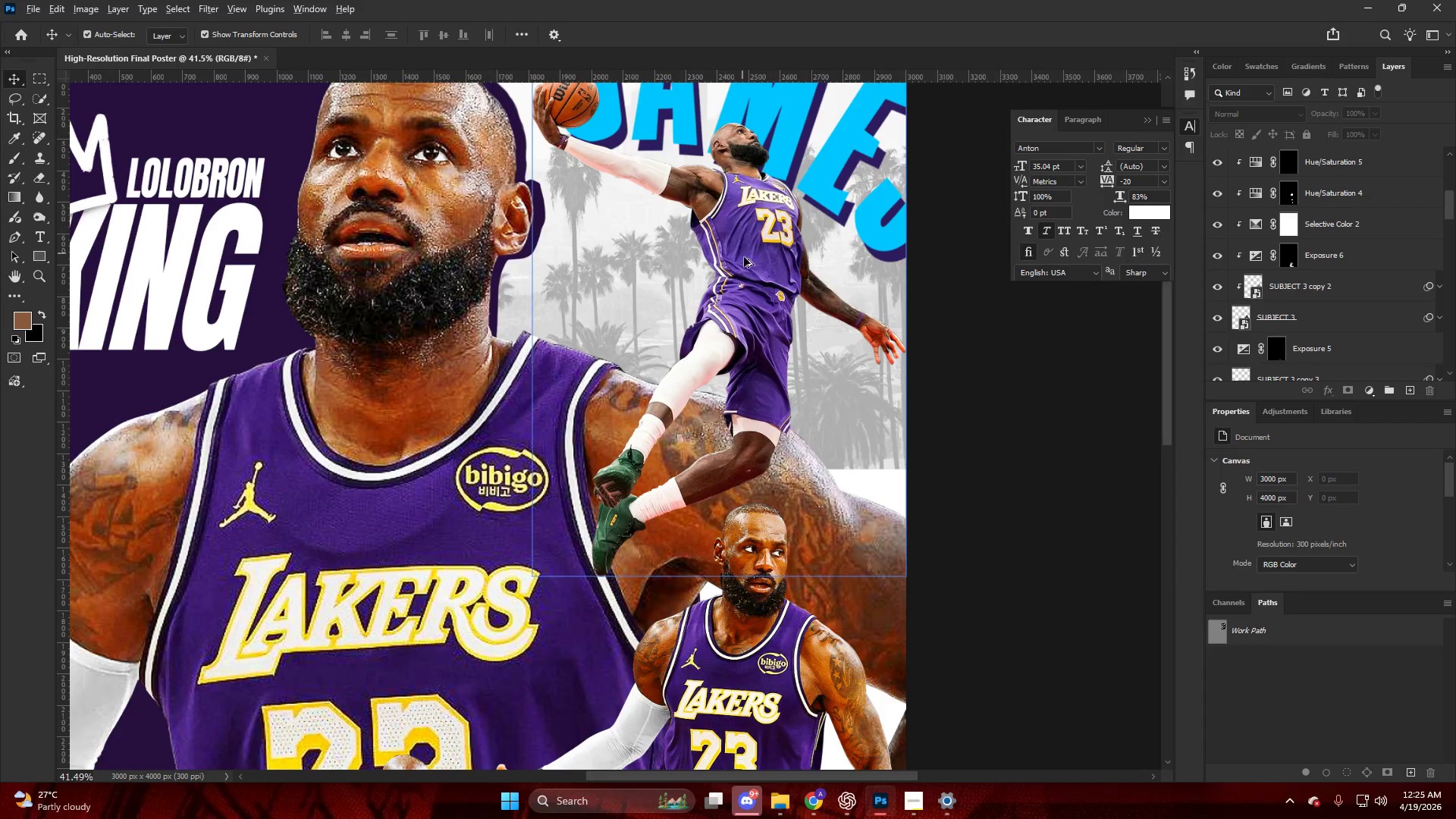 
hold_key(key=AltLeft, duration=0.48)
scroll: coordinate [726, 284], scroll_direction: down, amount: 12.0
 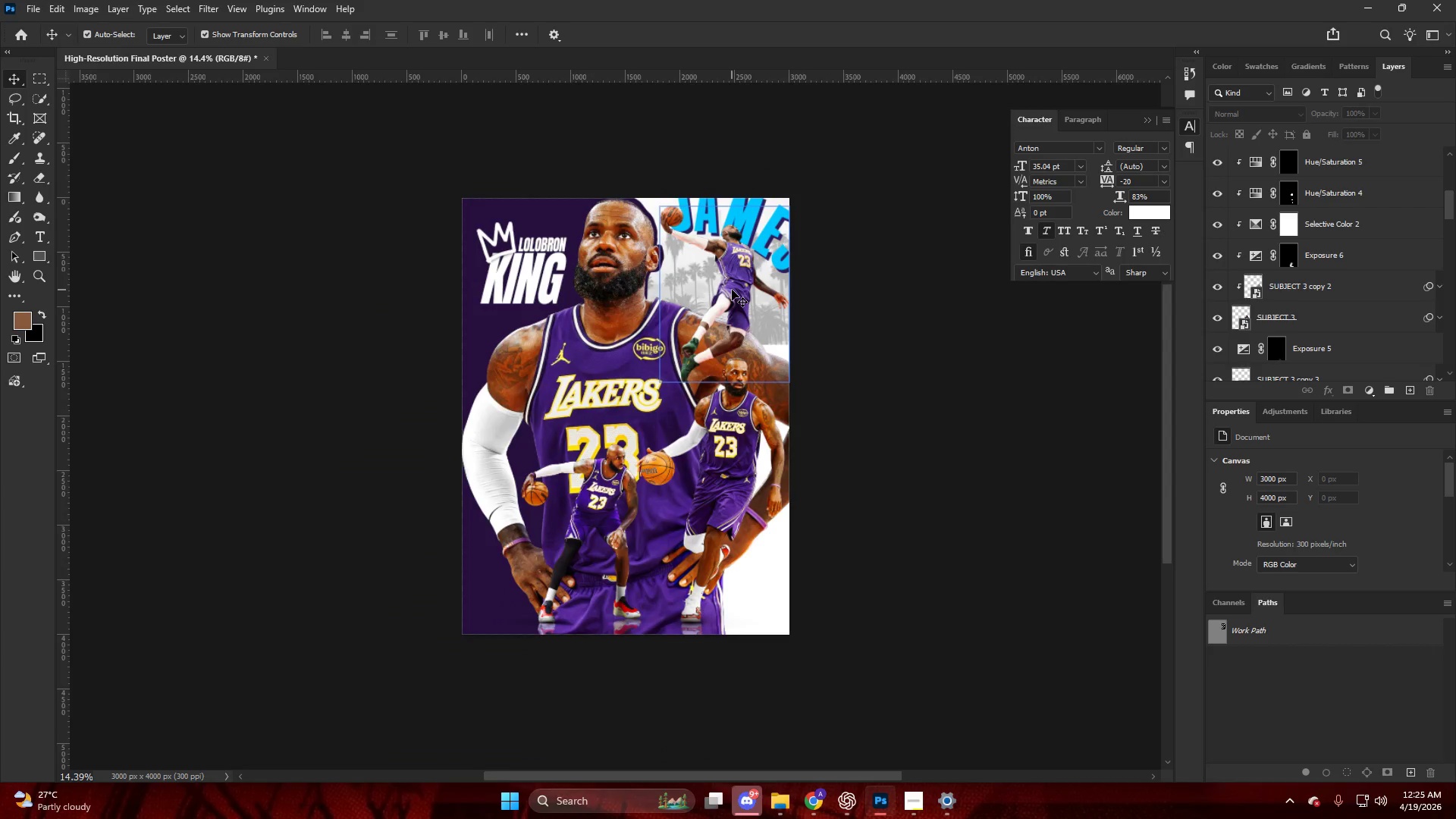 
hold_key(key=AltLeft, duration=0.52)
 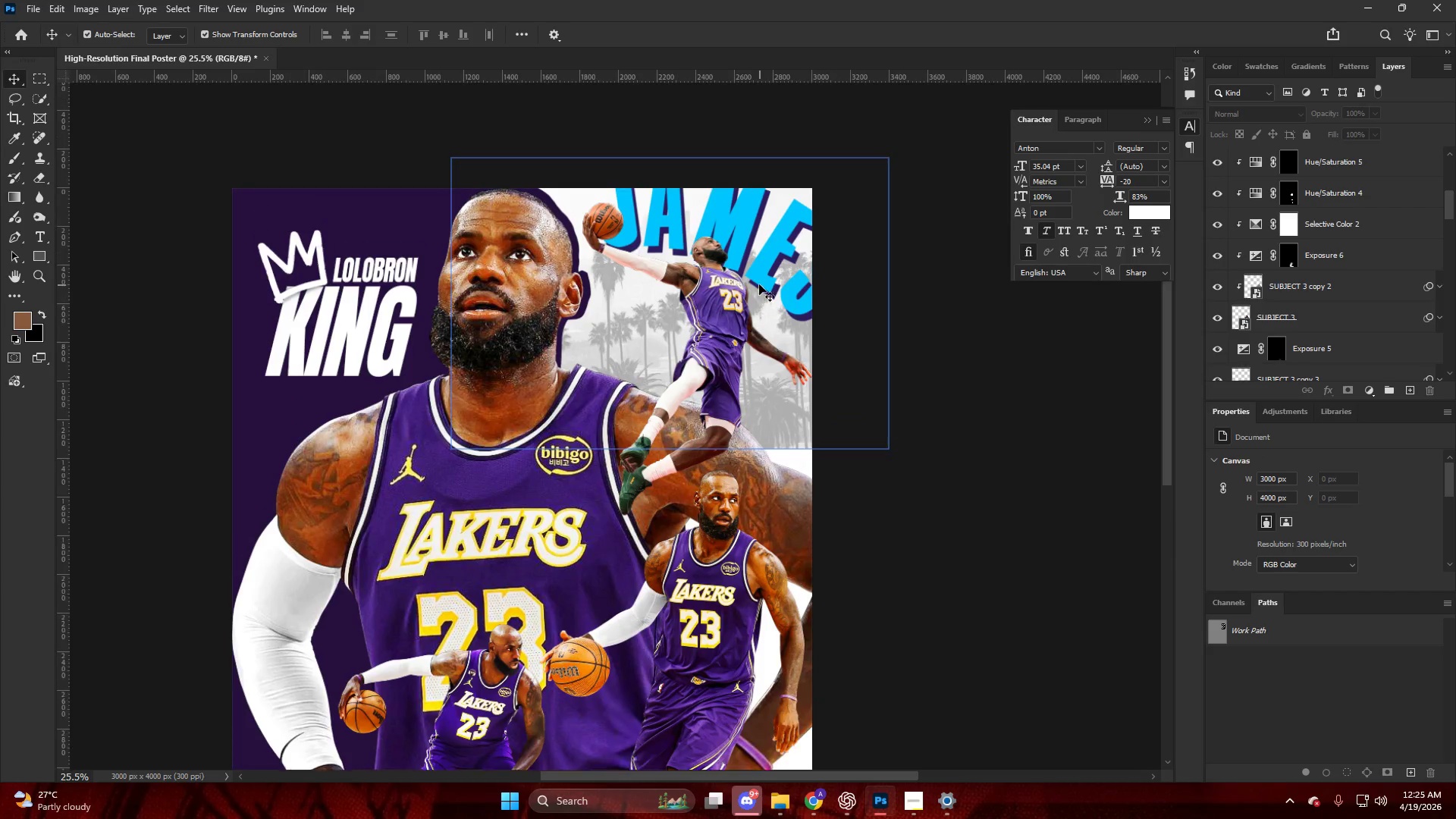 
hold_key(key=AltLeft, duration=0.69)
 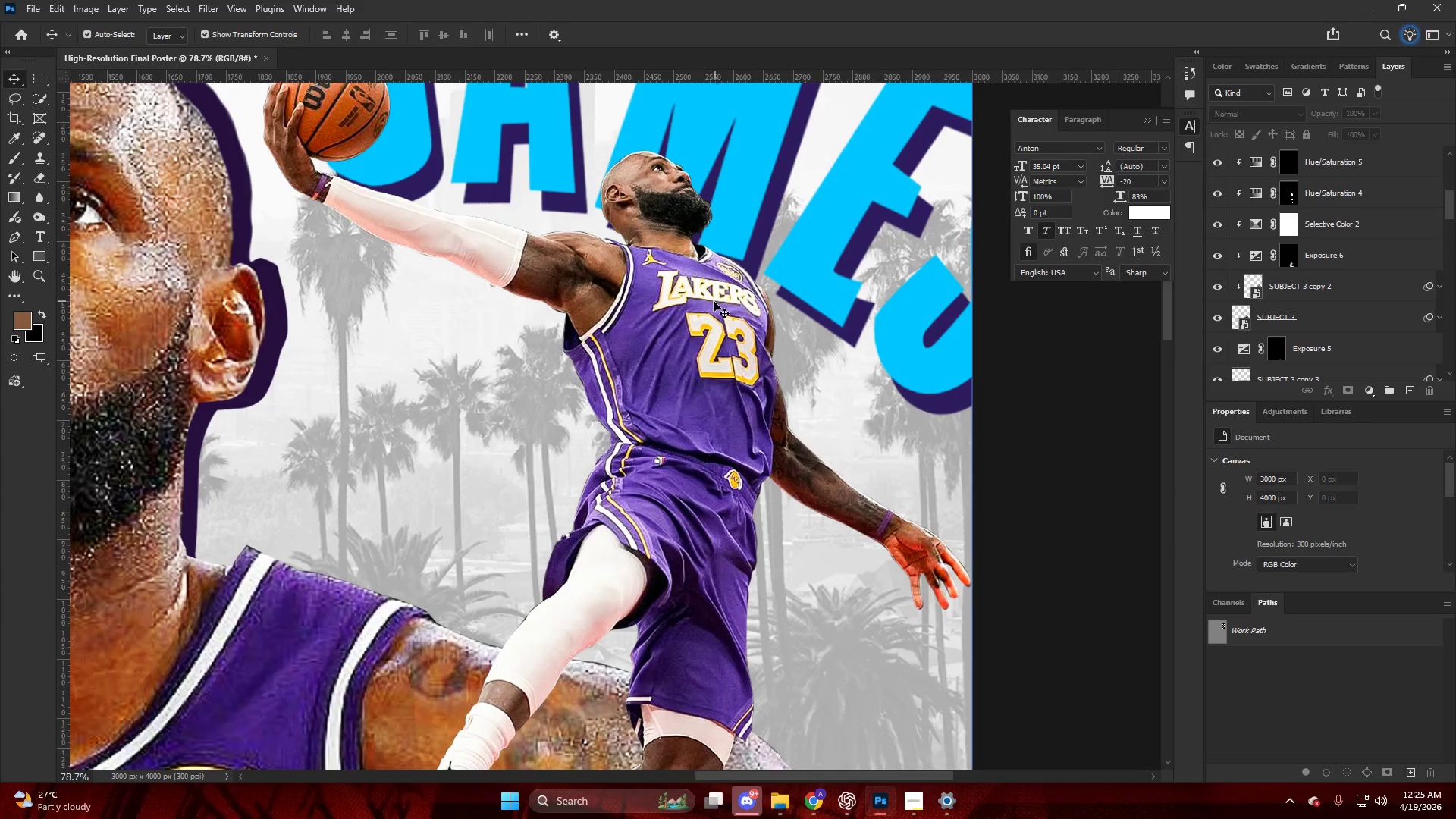 
left_click([714, 301])
 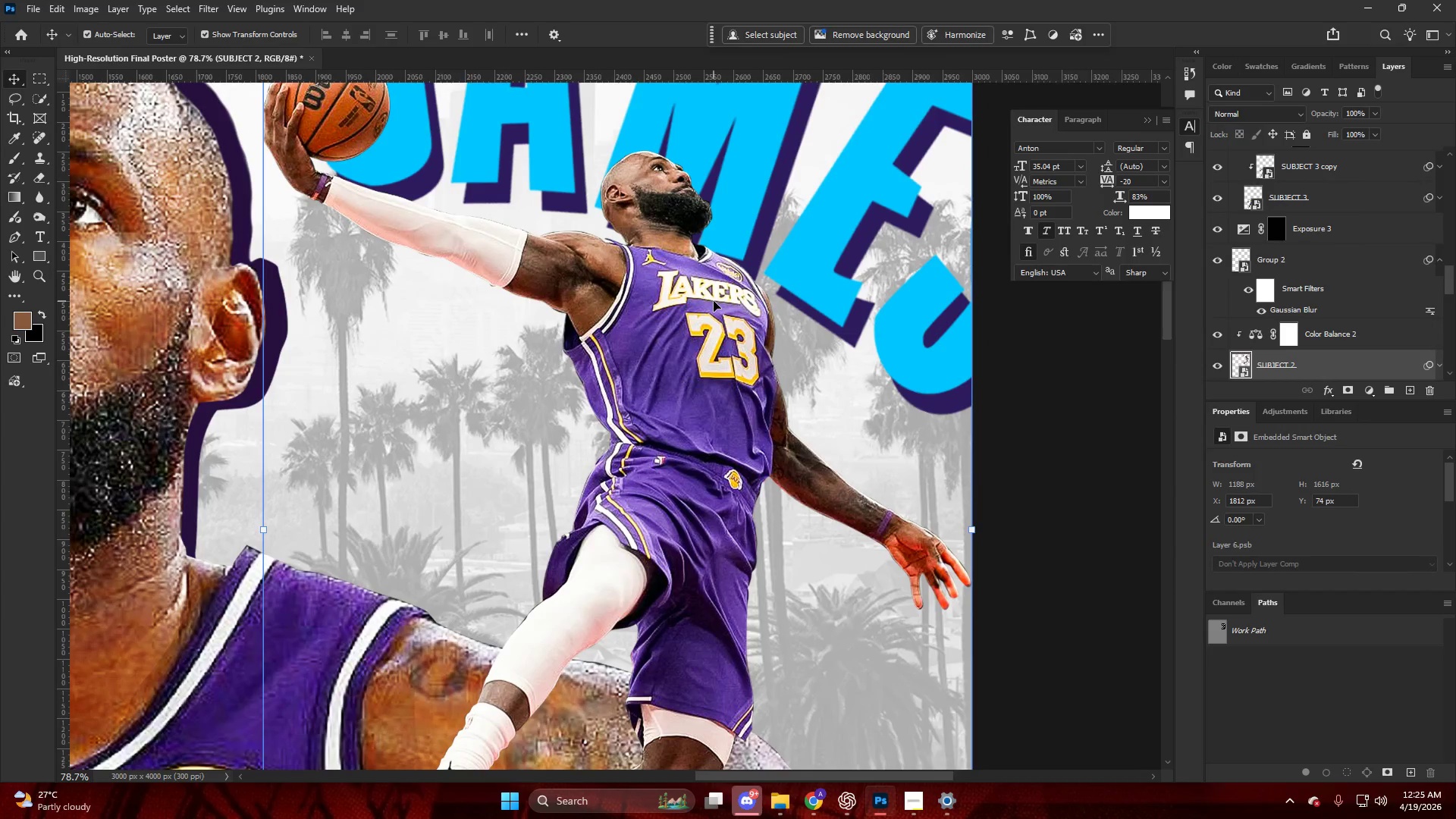 
scroll: coordinate [717, 303], scroll_direction: up, amount: 23.0
 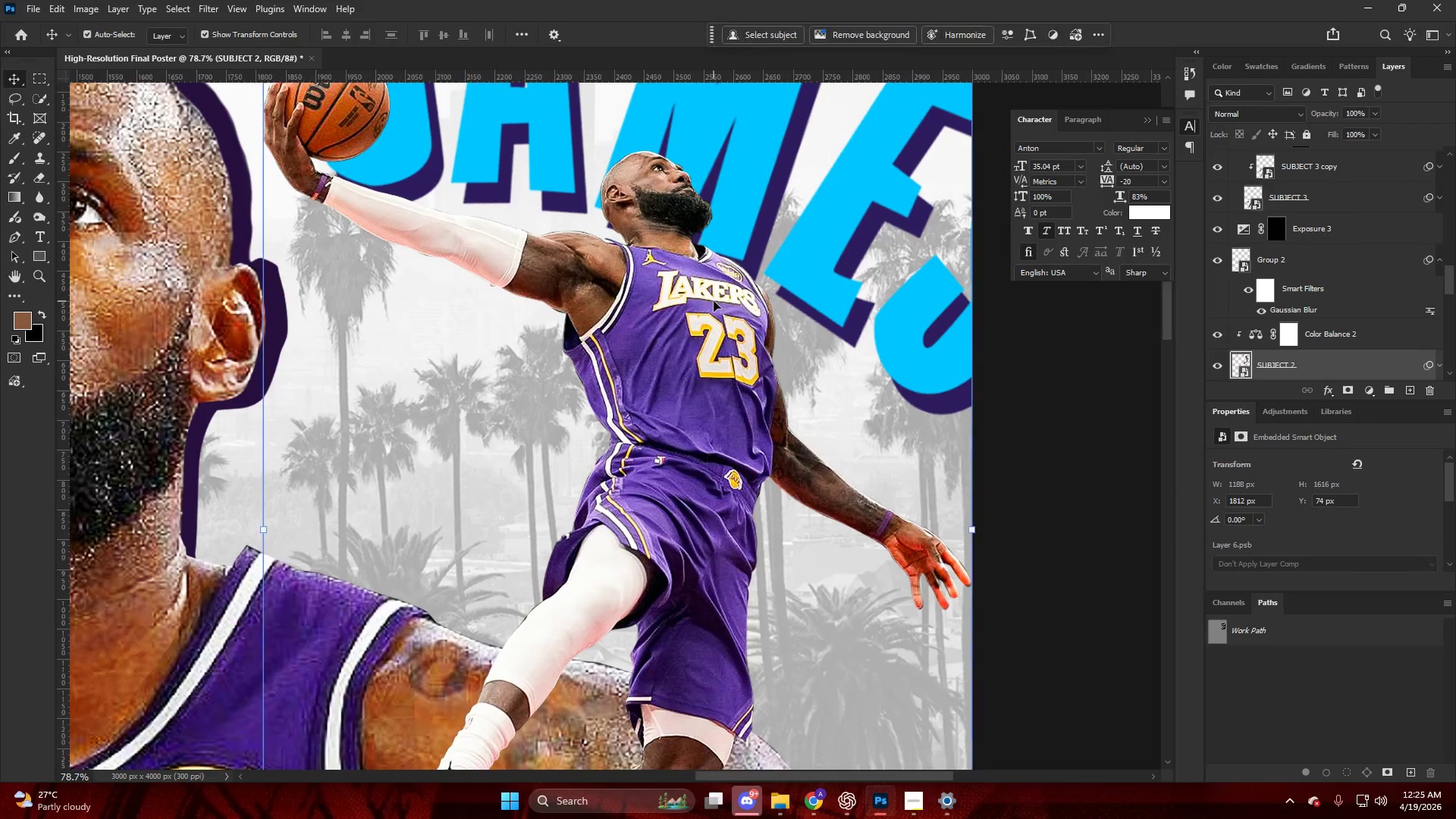 
hold_key(key=AltLeft, duration=0.78)
scroll: coordinate [721, 299], scroll_direction: down, amount: 20.0
 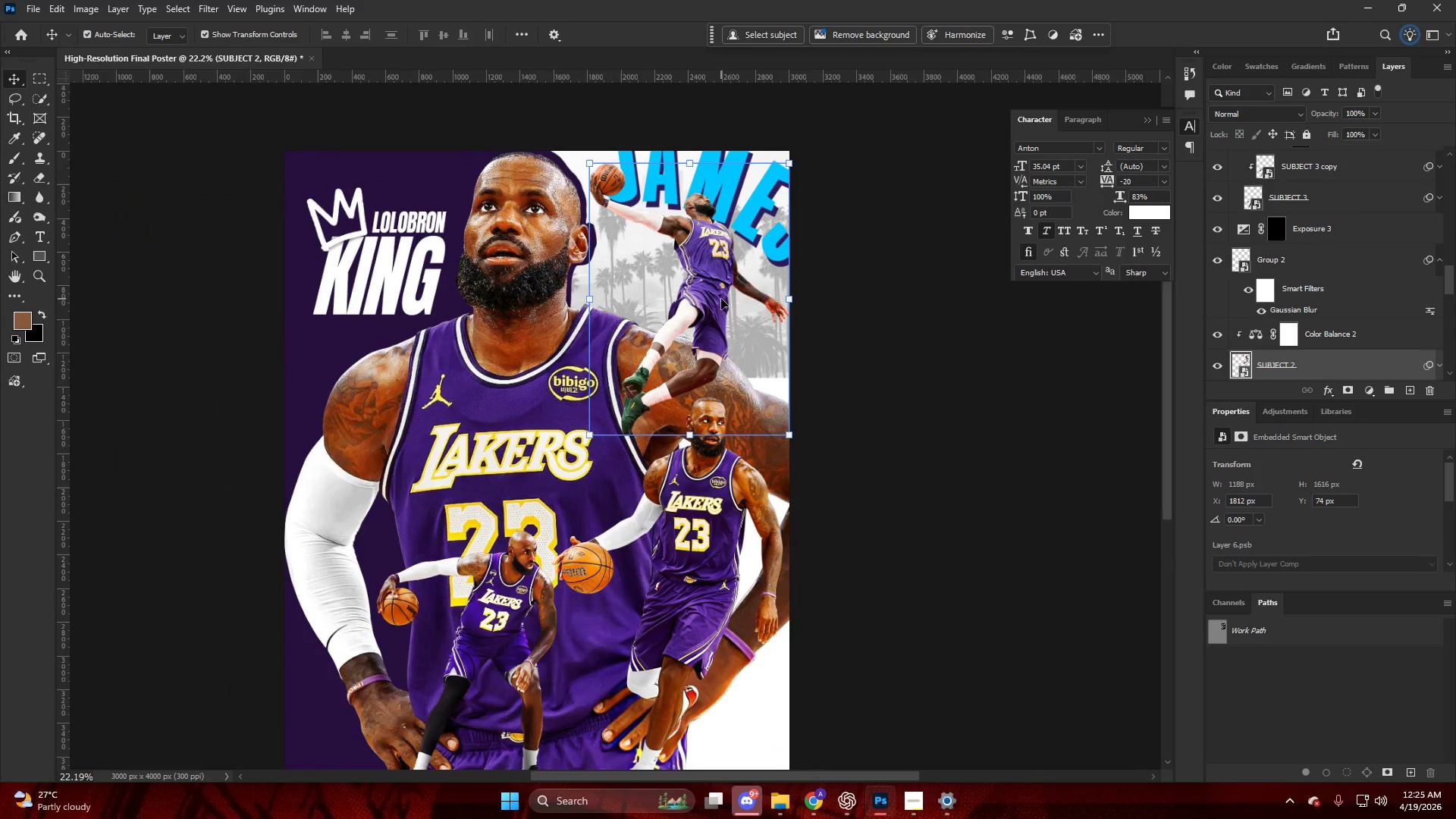 
key(Alt+AltLeft)
 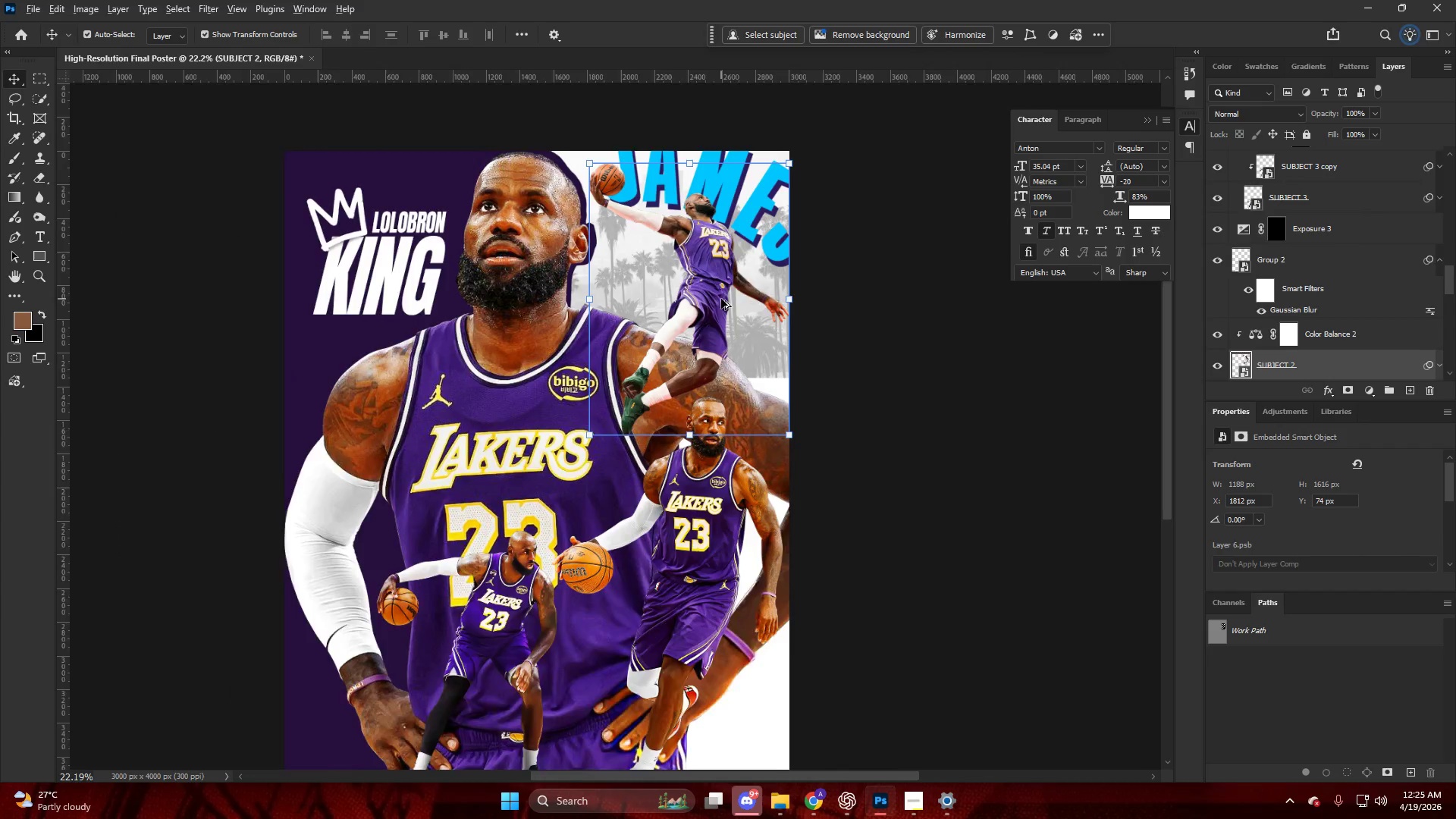 
scroll: coordinate [721, 299], scroll_direction: up, amount: 4.0
 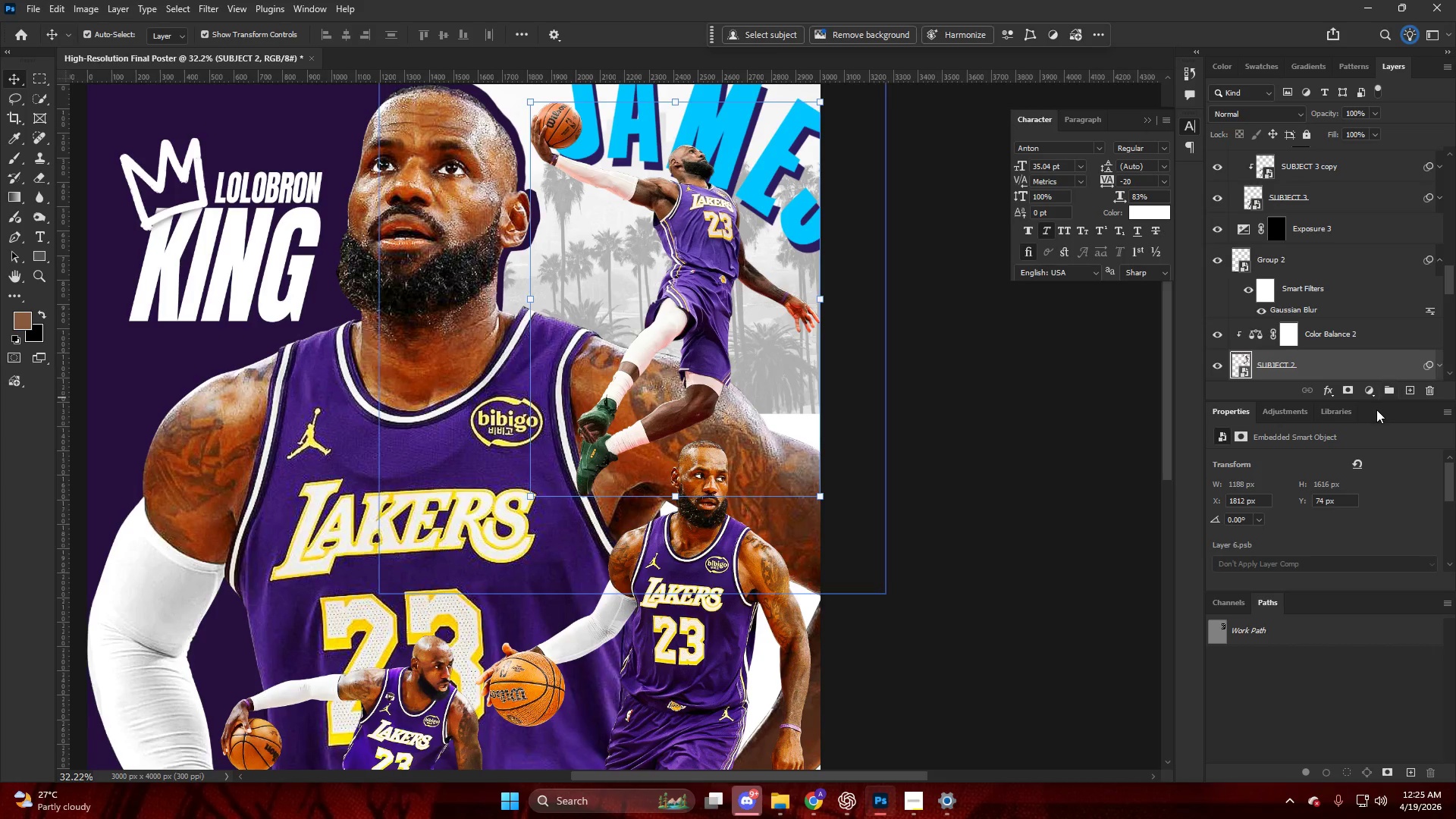 
left_click([1360, 392])
 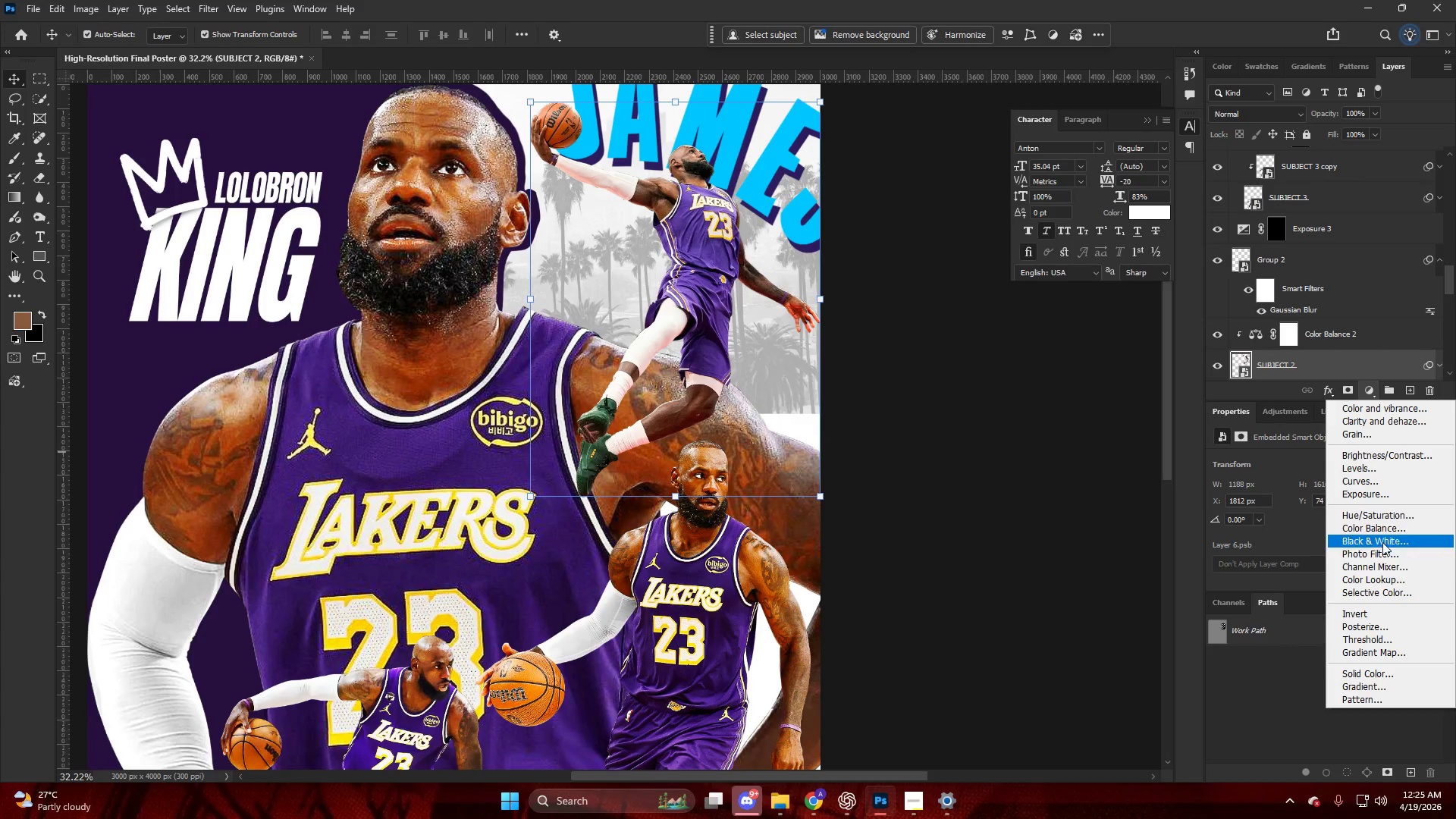 
wait(5.67)
 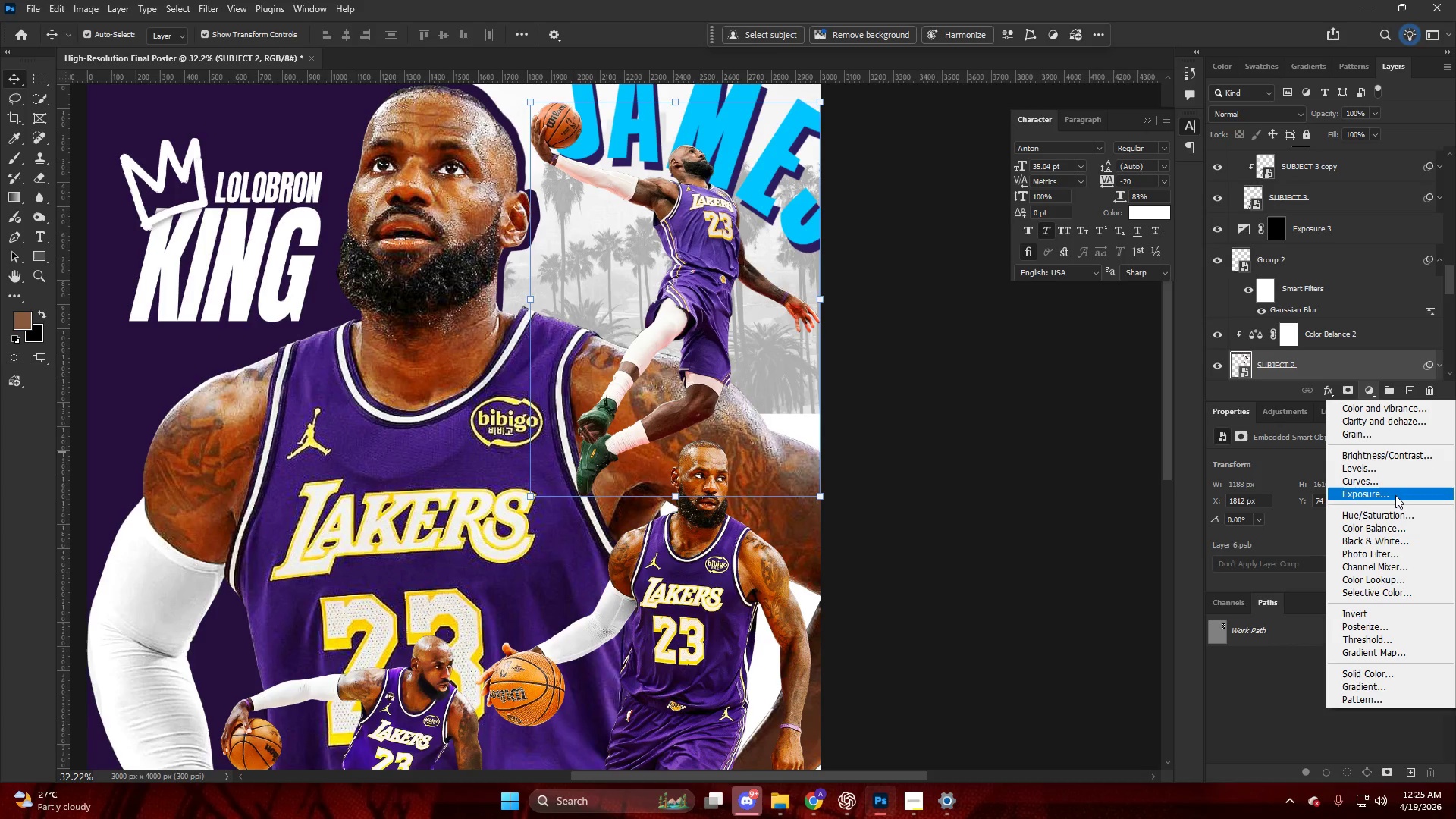 
left_click([1385, 594])
 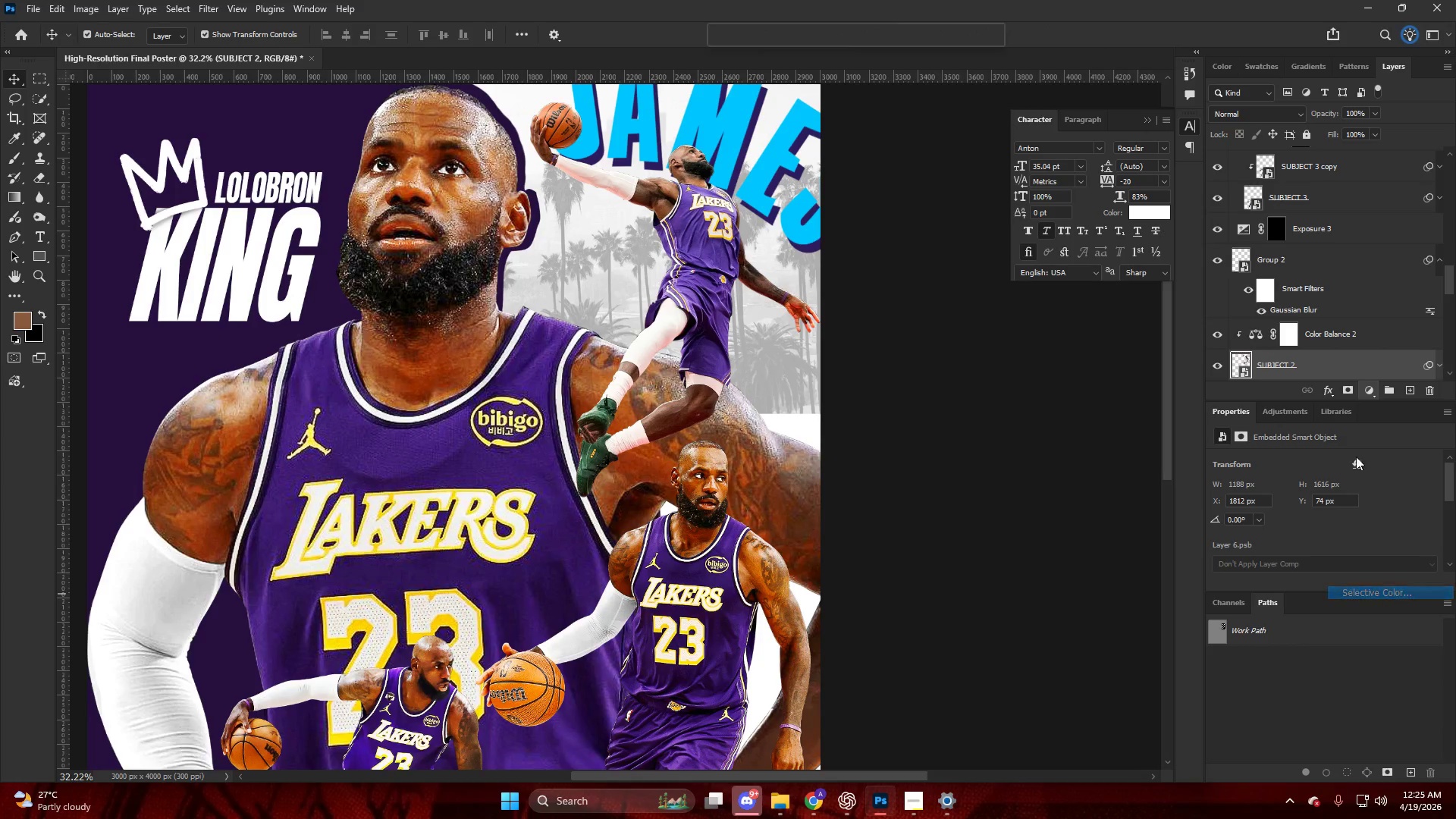 
key(Alt+AltLeft)
 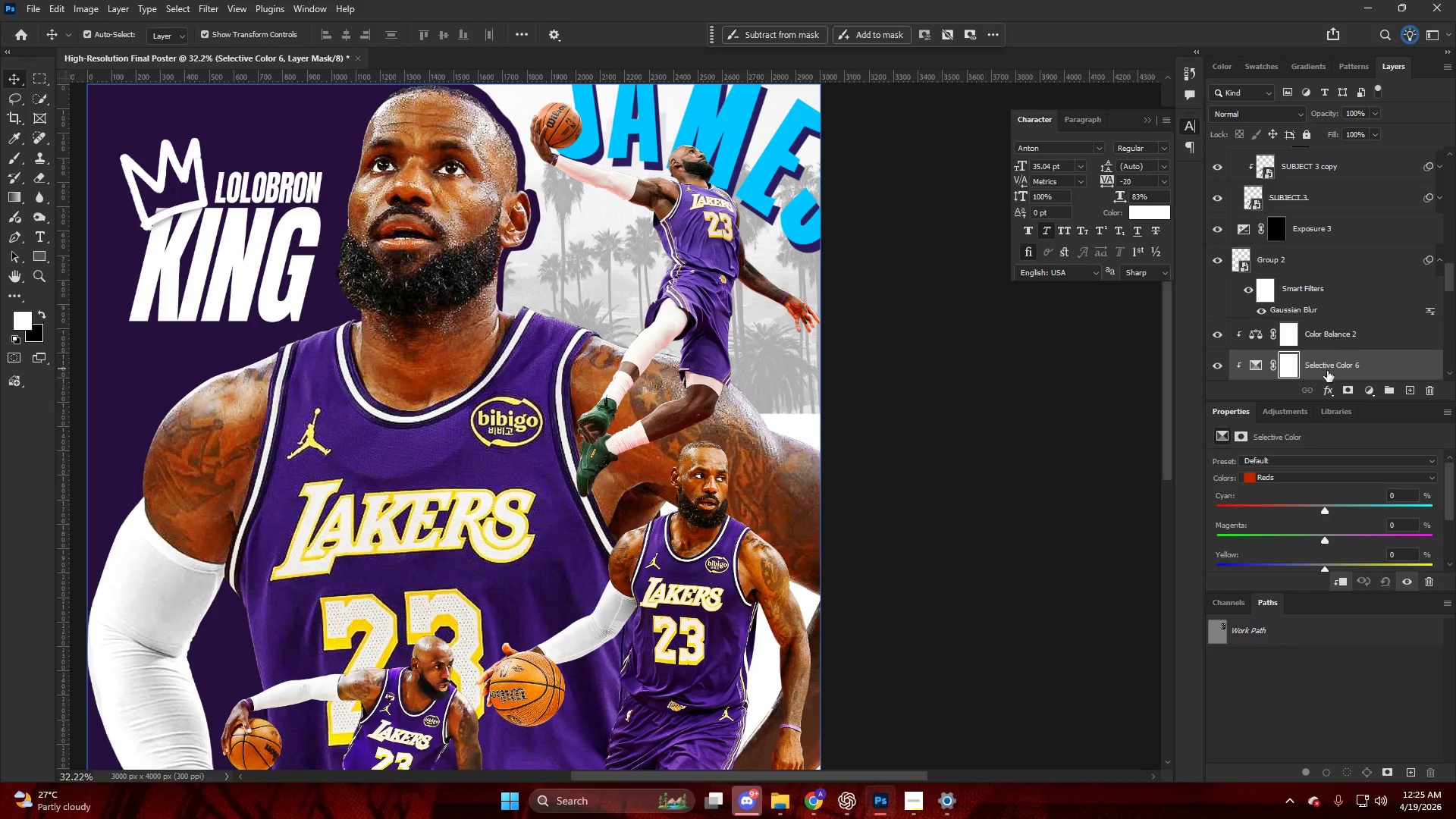 
scroll: coordinate [1351, 532], scroll_direction: down, amount: 3.0
 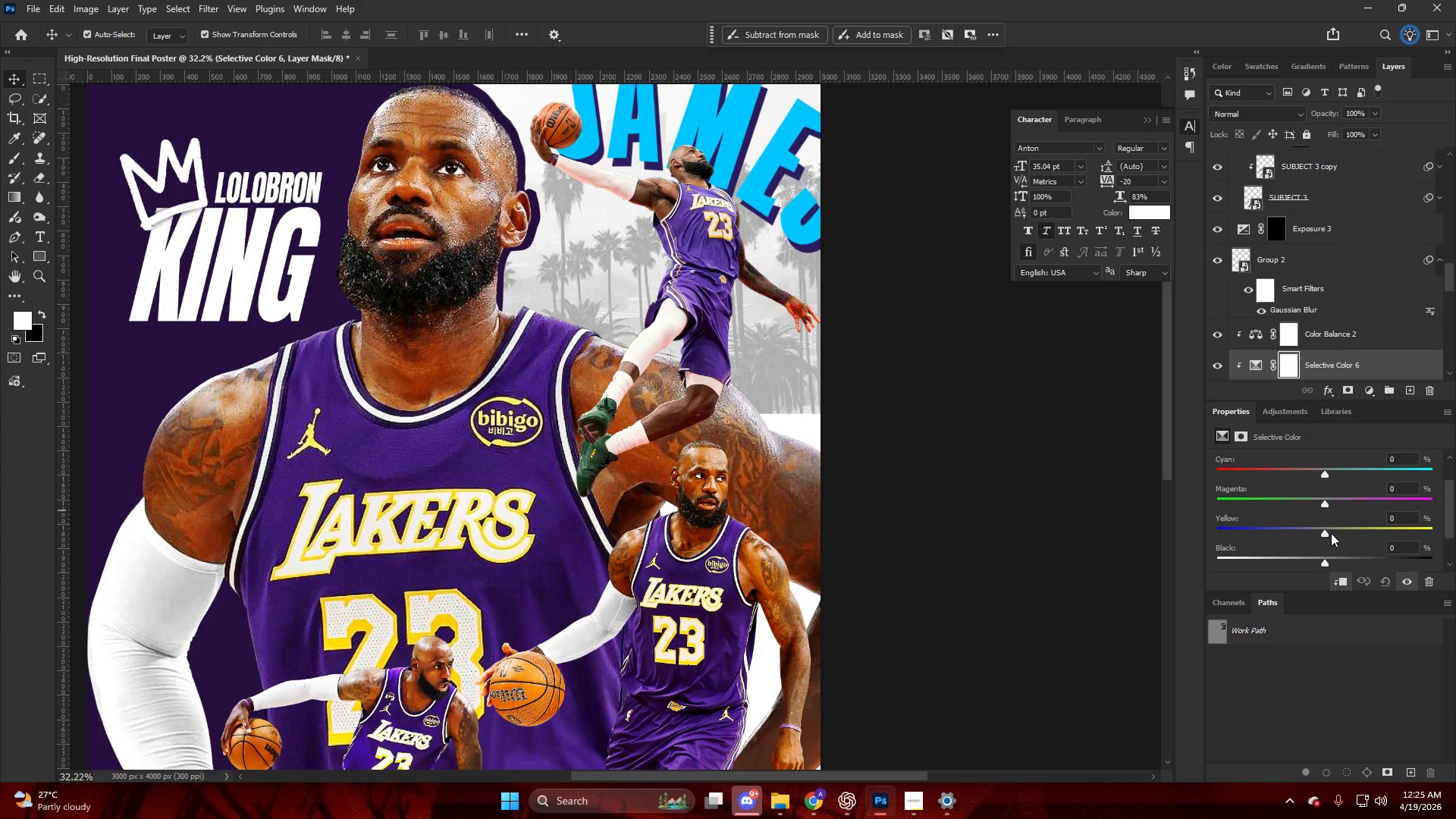 
left_click_drag(start_coordinate=[1331, 533], to_coordinate=[1363, 534])
 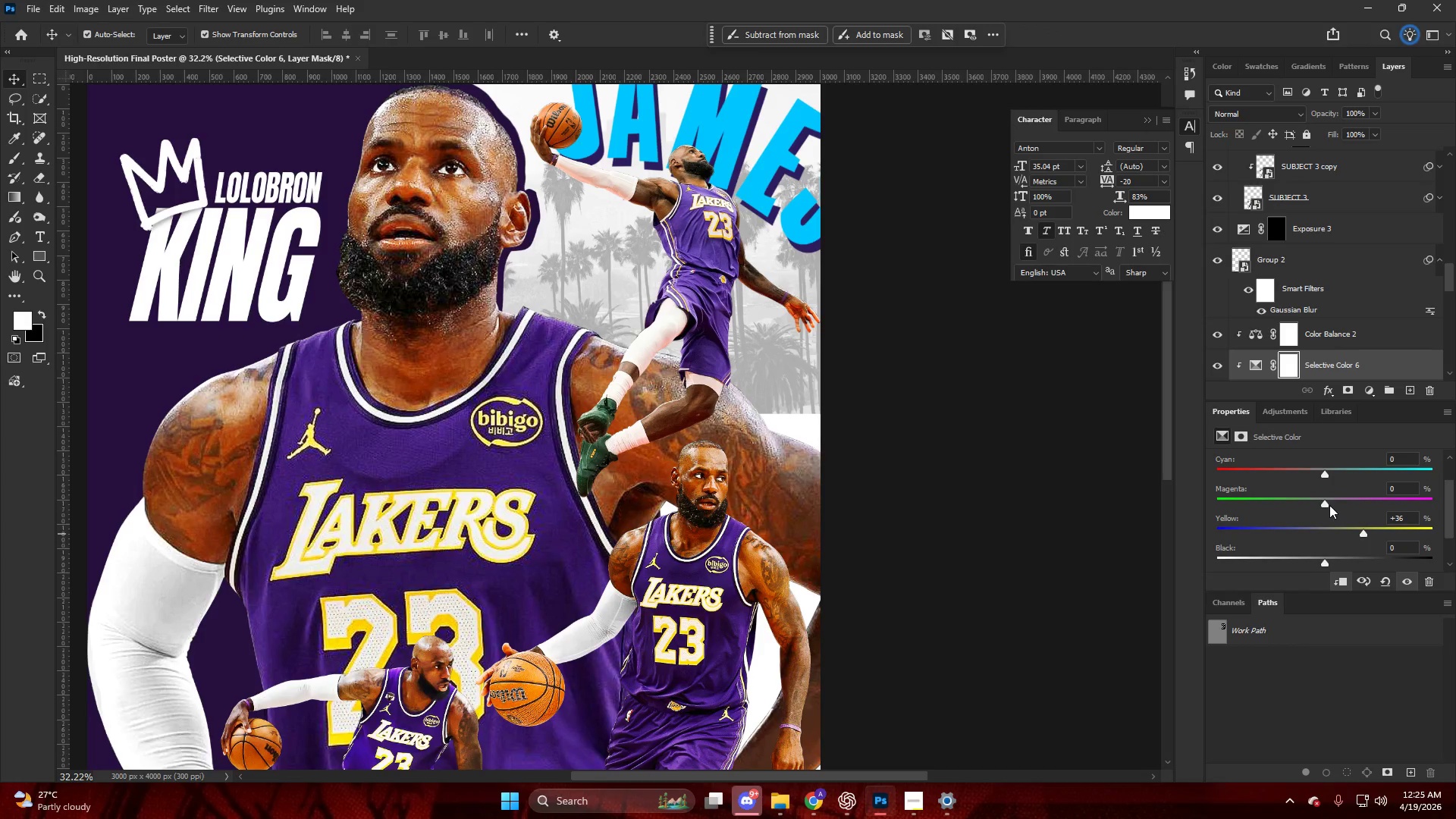 
left_click_drag(start_coordinate=[1327, 504], to_coordinate=[1363, 510])
 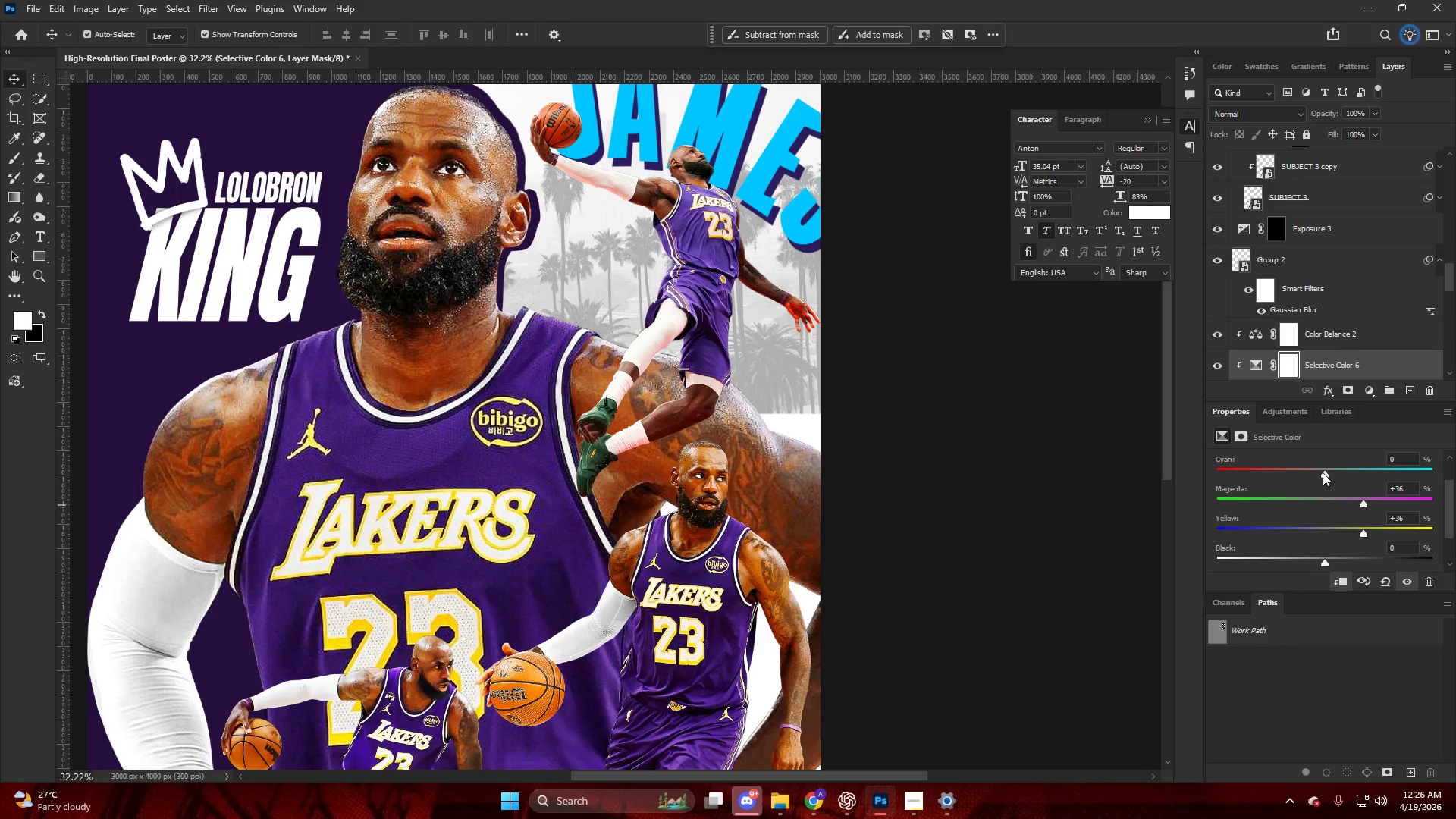 
left_click_drag(start_coordinate=[1324, 473], to_coordinate=[1287, 477])
 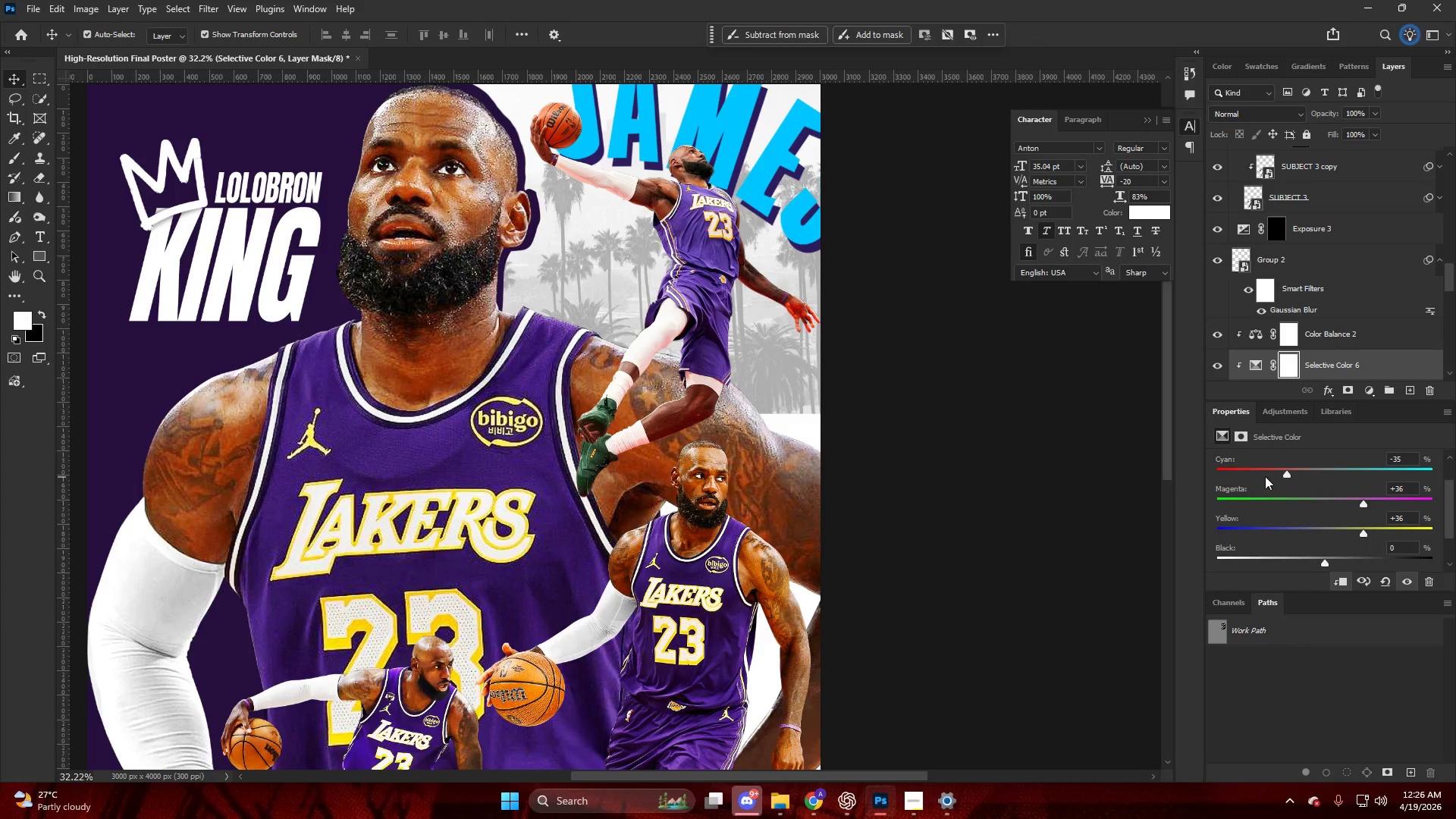 
key(Alt+AltLeft)
 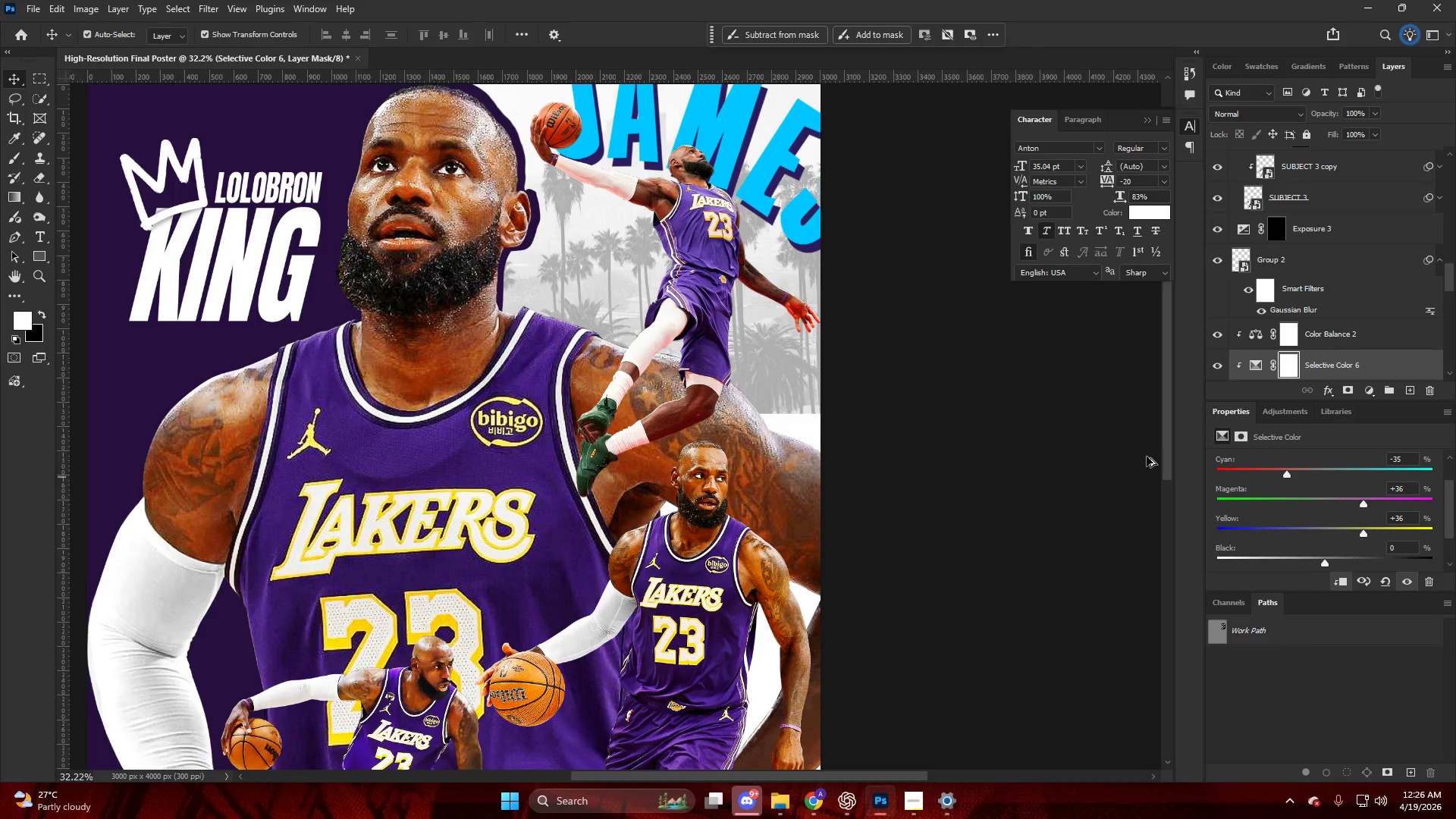 
scroll: coordinate [987, 436], scroll_direction: down, amount: 5.0
 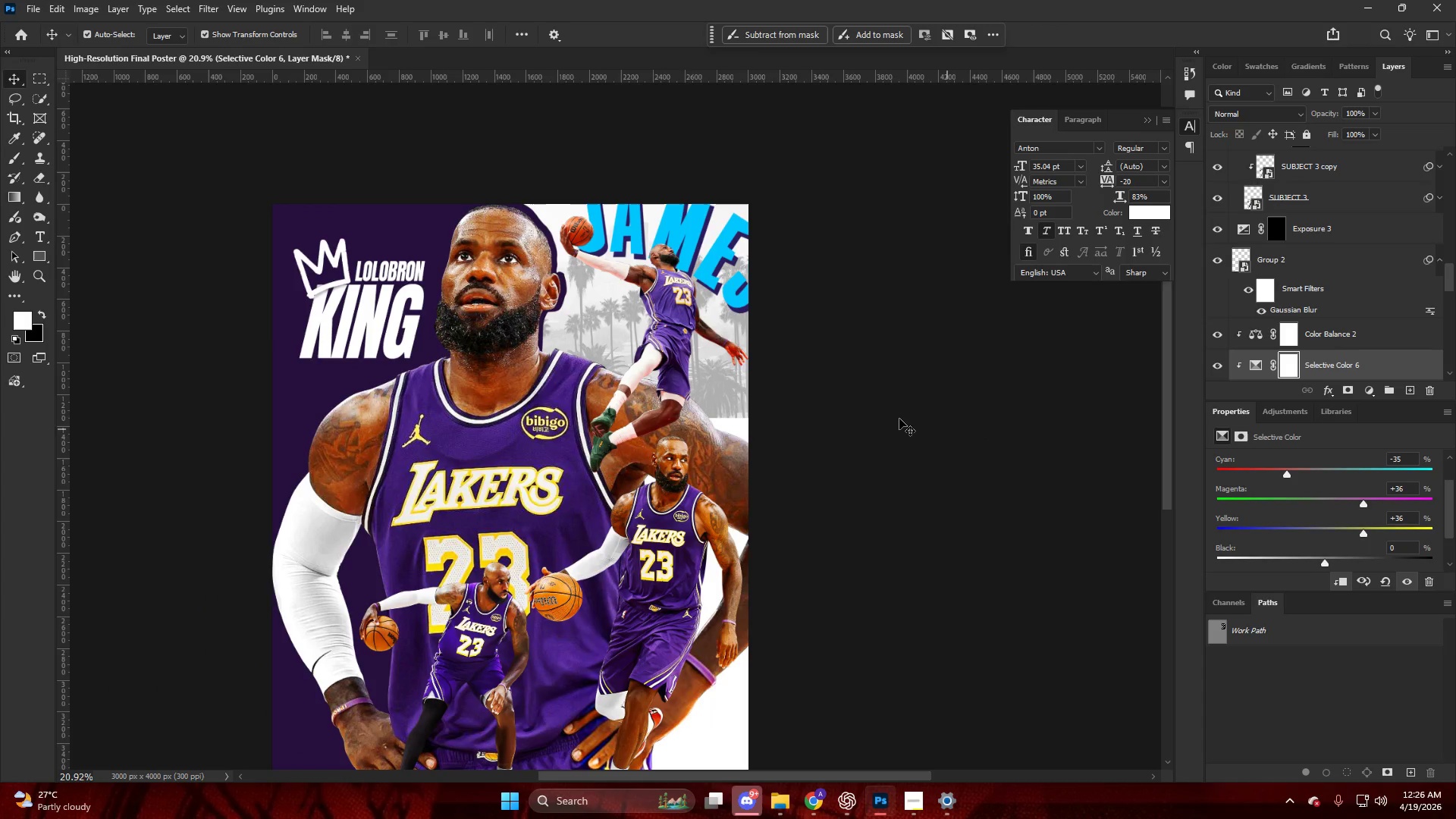 
key(Alt+AltLeft)
 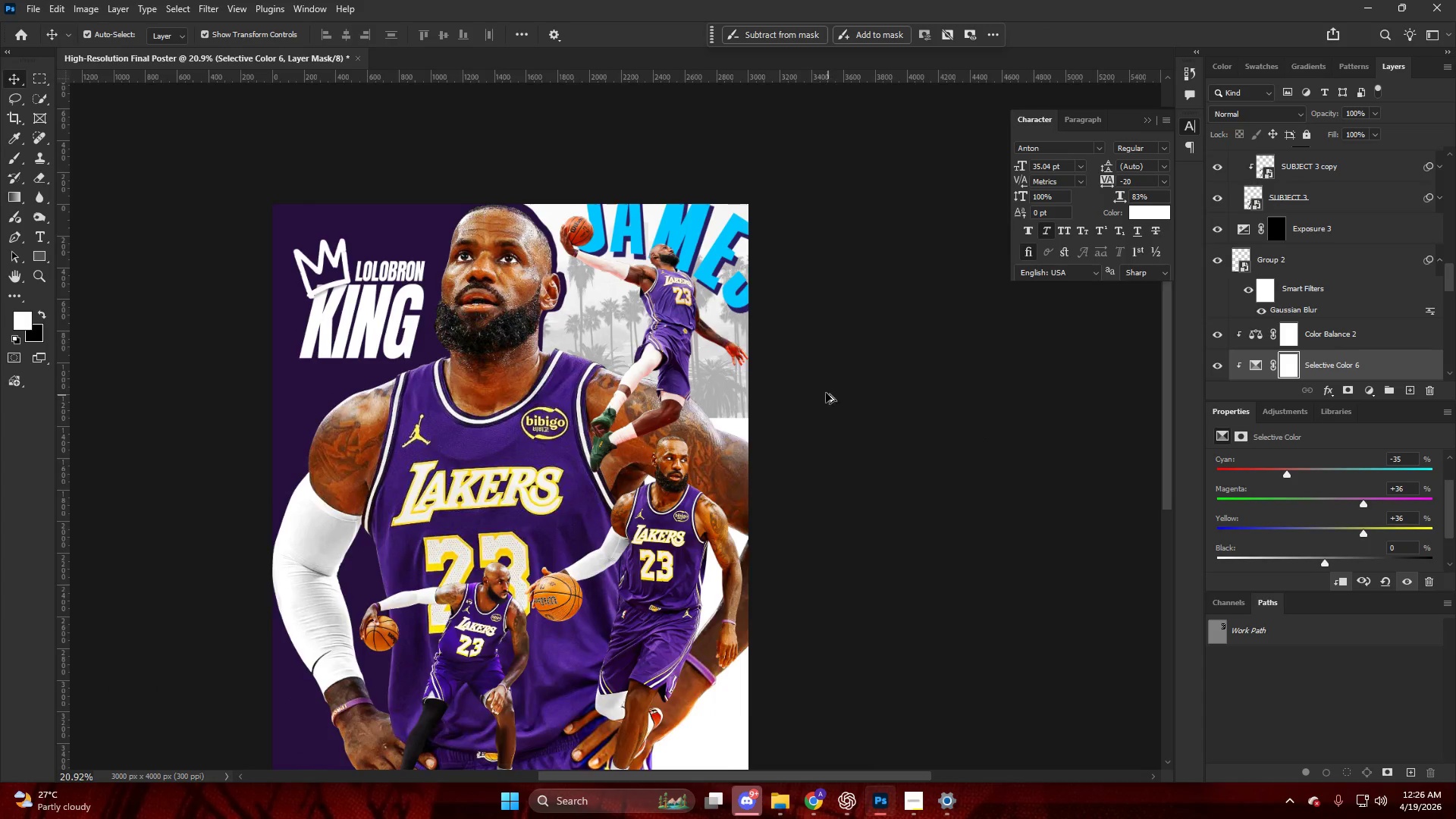 
scroll: coordinate [826, 392], scroll_direction: up, amount: 3.0
 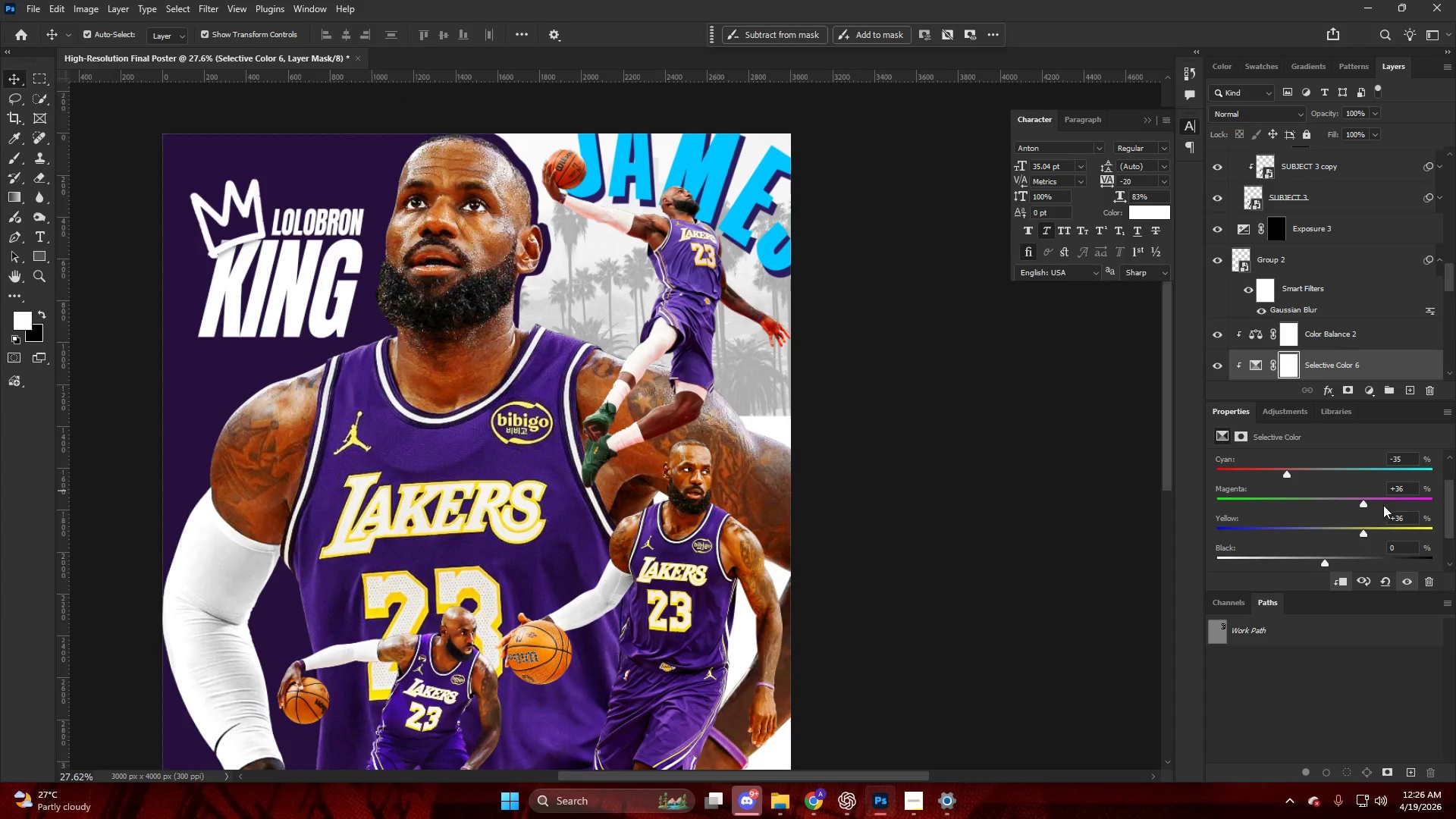 
scroll: coordinate [1350, 516], scroll_direction: down, amount: 2.0
 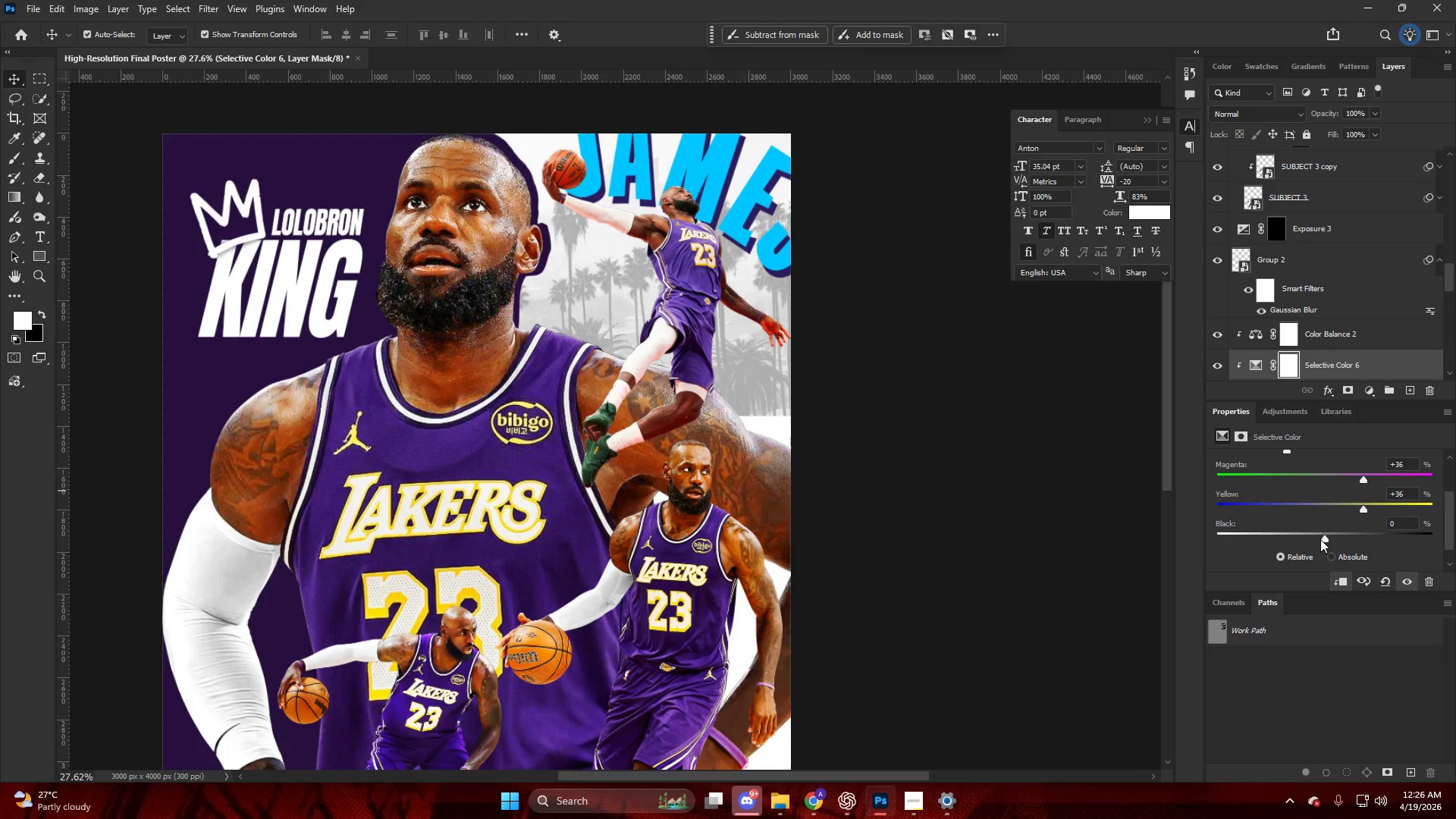 
left_click_drag(start_coordinate=[1320, 542], to_coordinate=[1345, 542])
 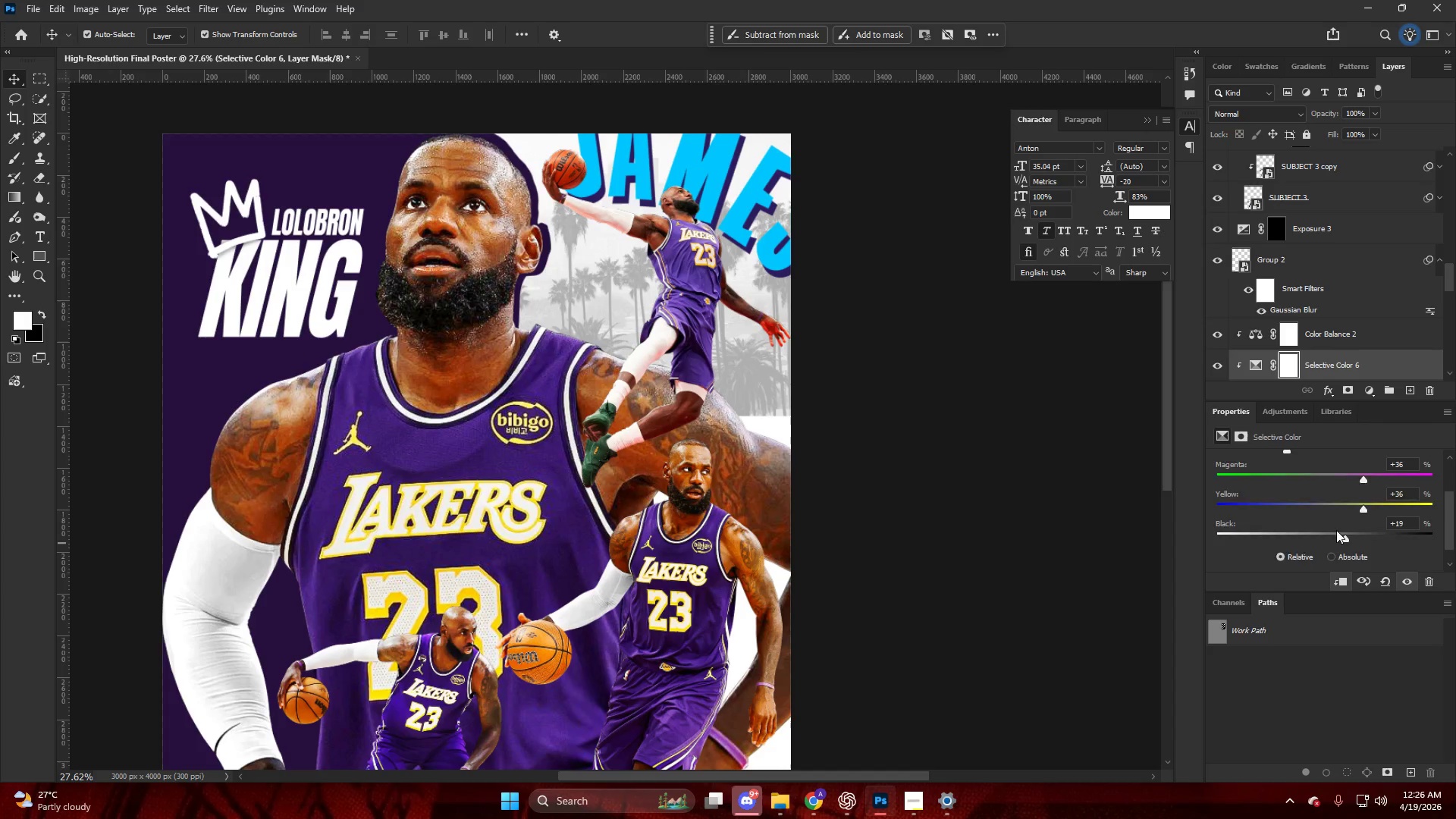 
left_click([1285, 477])
 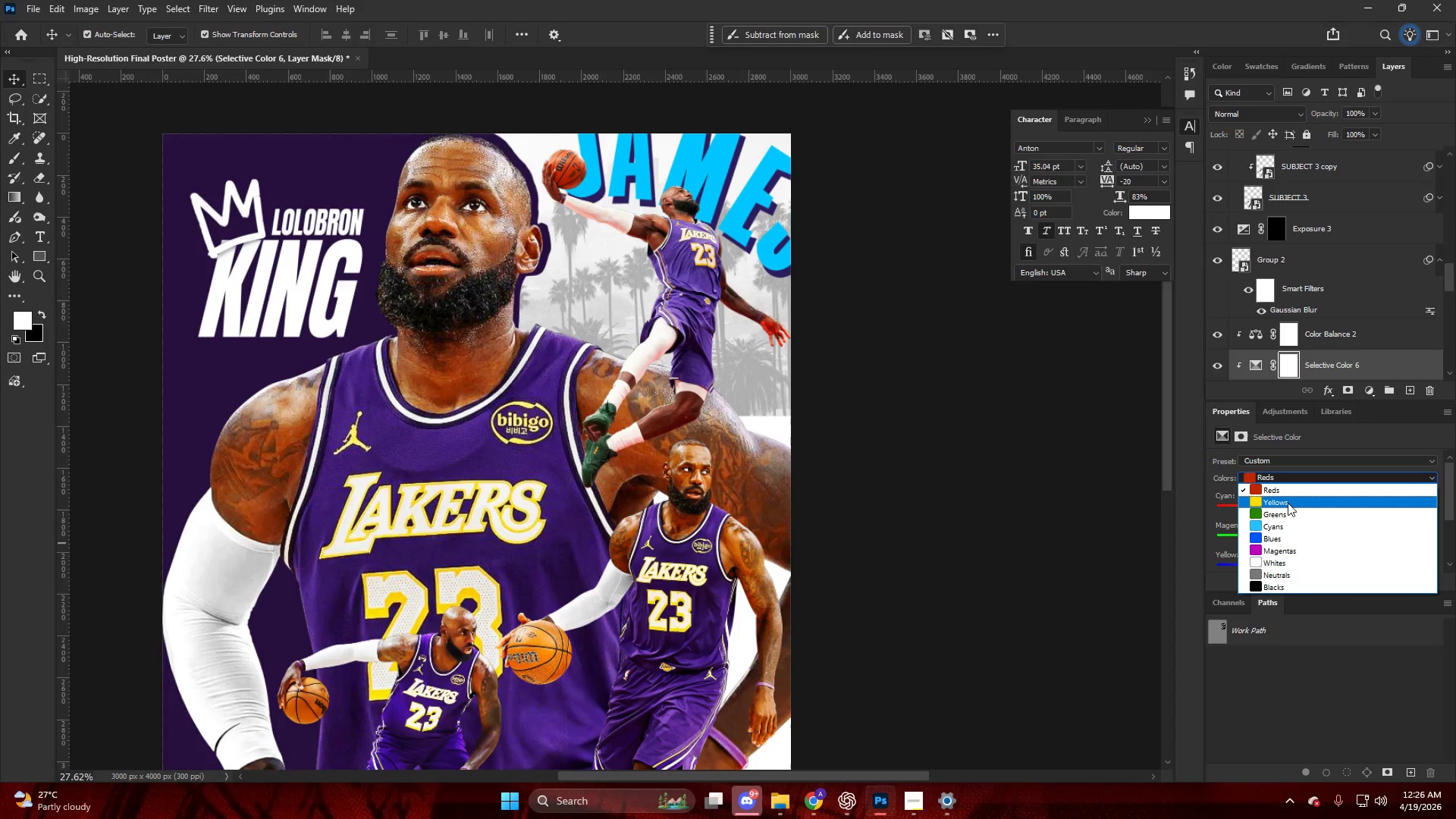 
scroll: coordinate [1295, 500], scroll_direction: up, amount: 7.0
 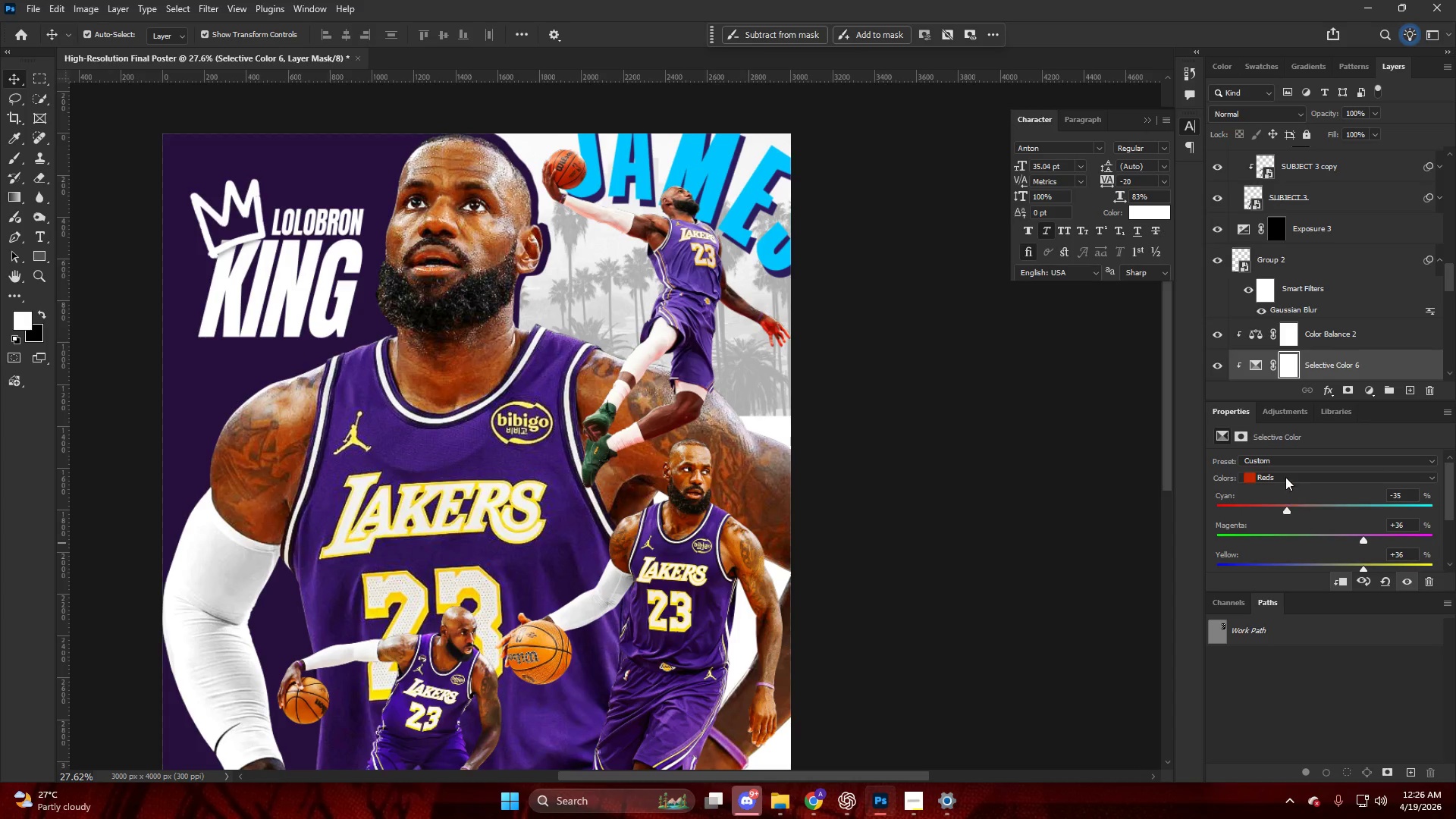 
left_click([1288, 504])
 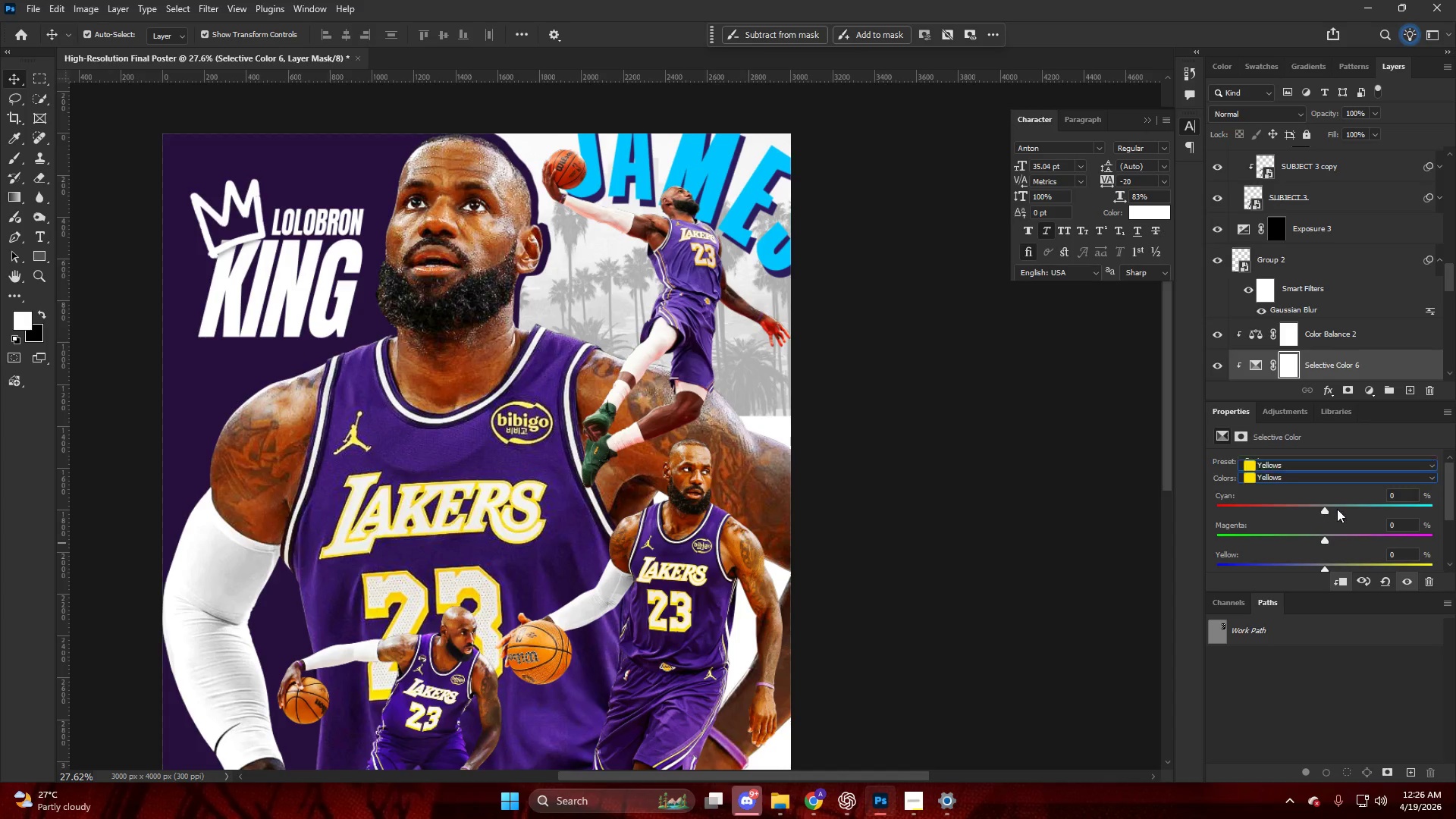 
left_click_drag(start_coordinate=[1327, 532], to_coordinate=[1351, 535])
 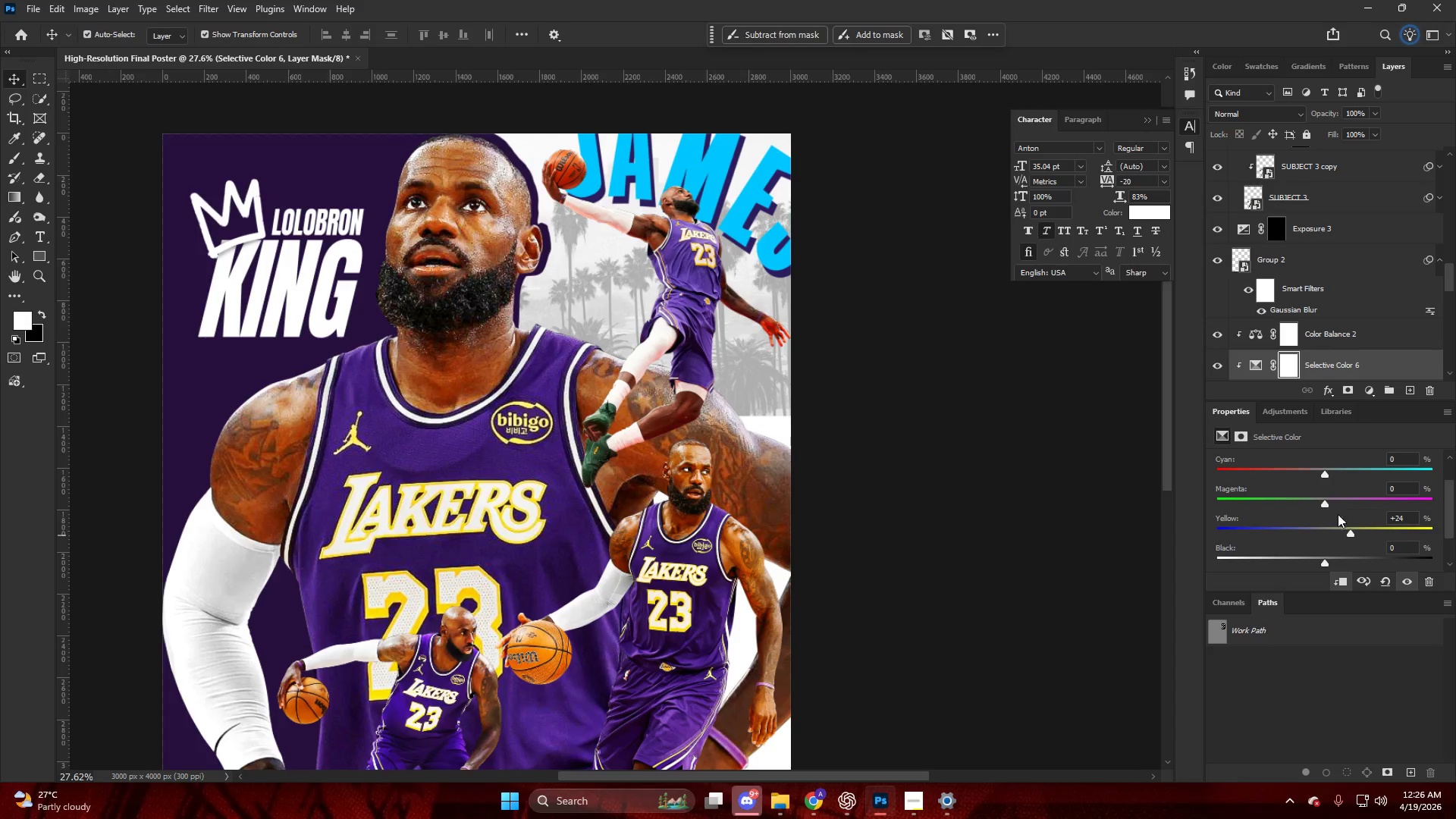 
scroll: coordinate [1337, 510], scroll_direction: down, amount: 3.0
 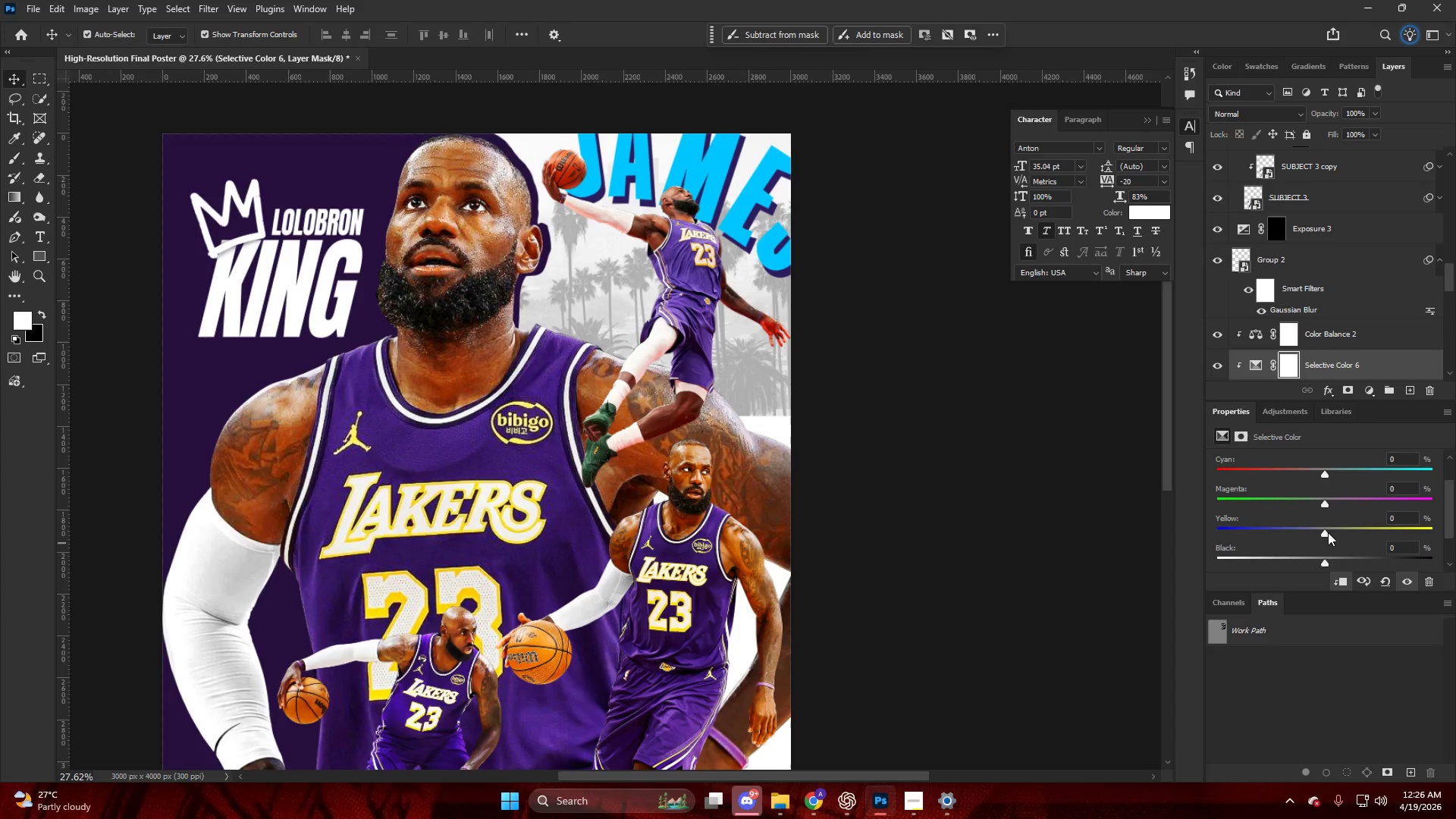 
left_click_drag(start_coordinate=[1356, 533], to_coordinate=[1371, 538])
 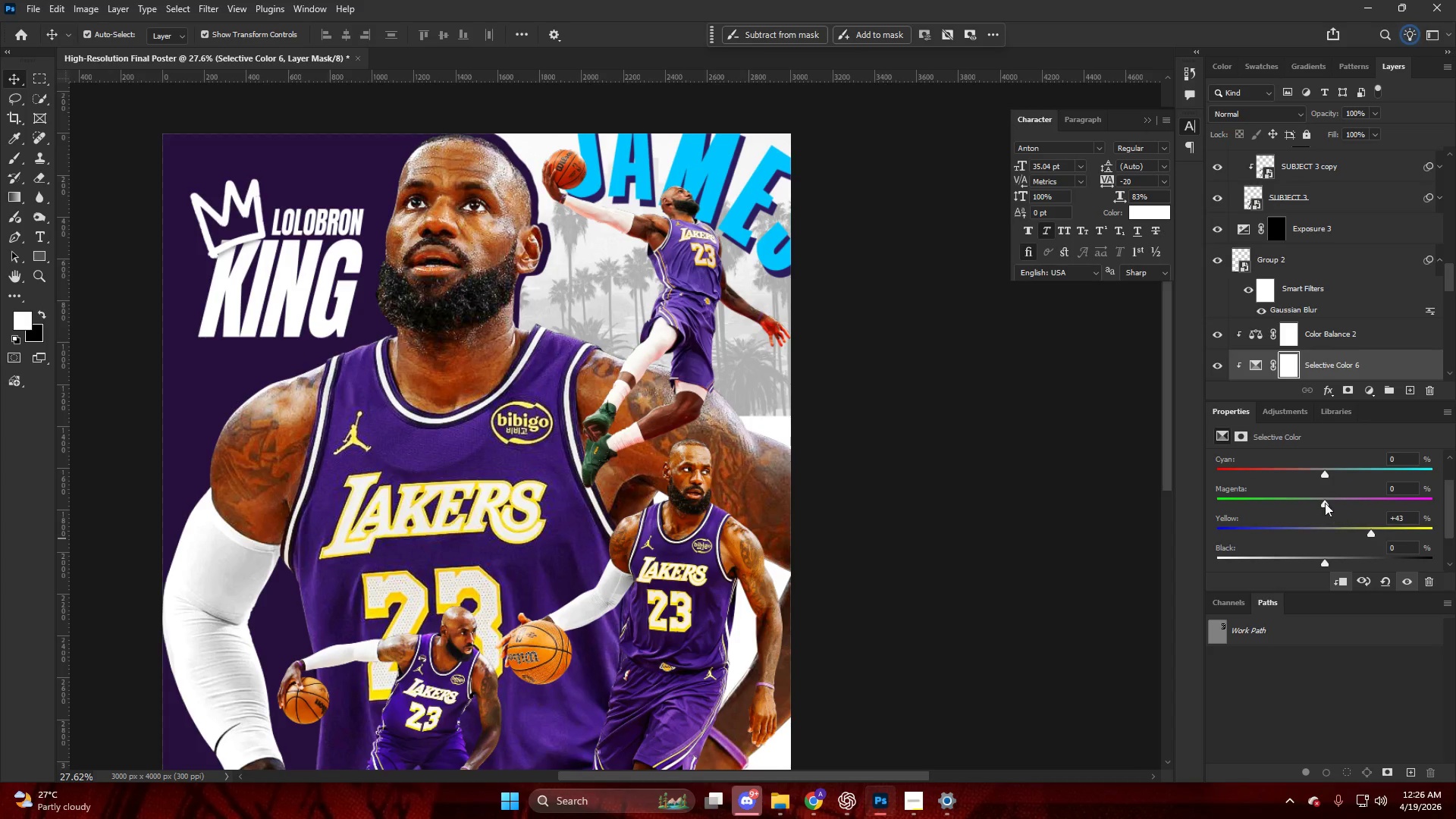 
left_click_drag(start_coordinate=[1316, 498], to_coordinate=[1320, 505])
 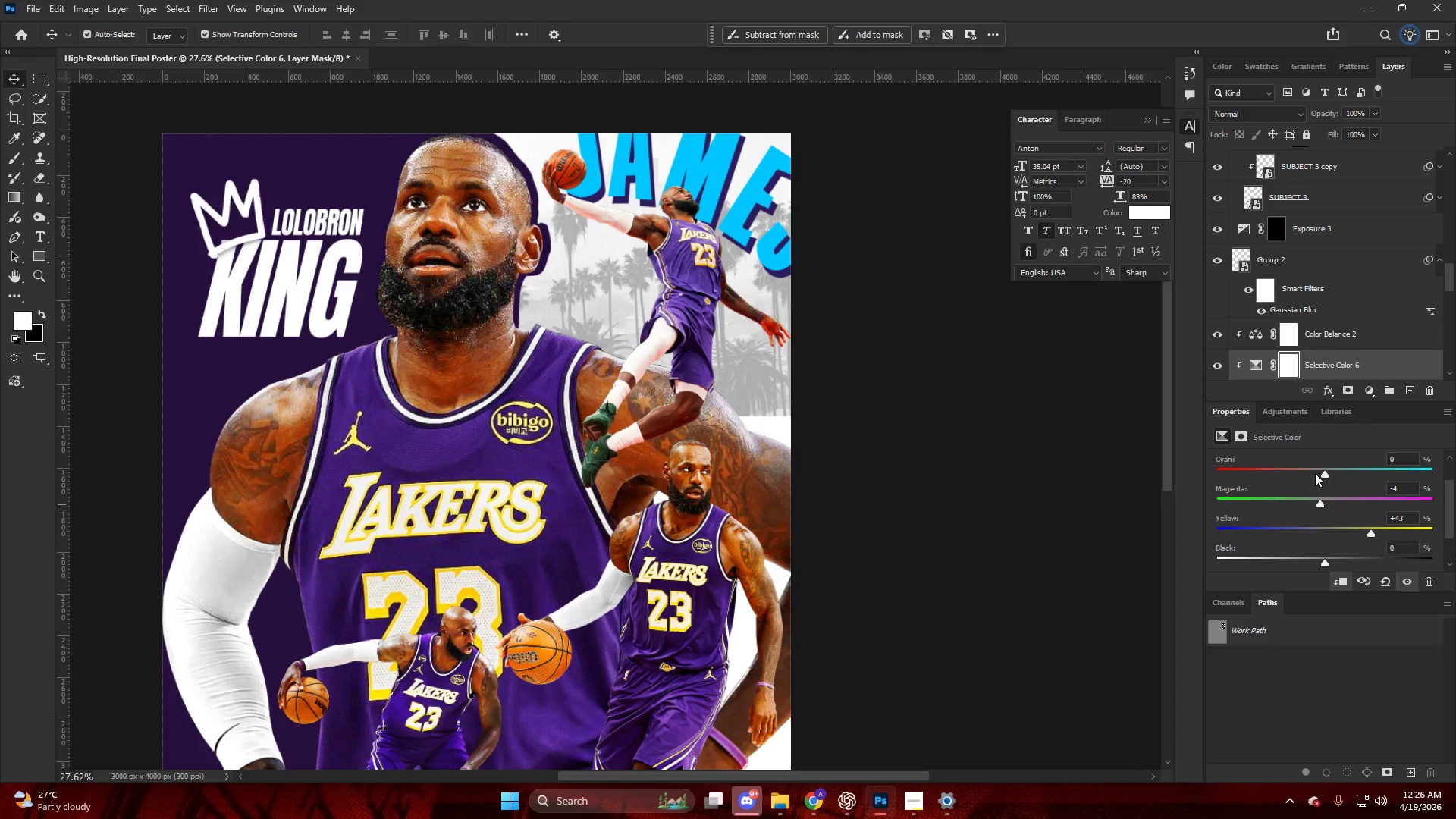 
left_click_drag(start_coordinate=[1320, 471], to_coordinate=[1294, 477])
 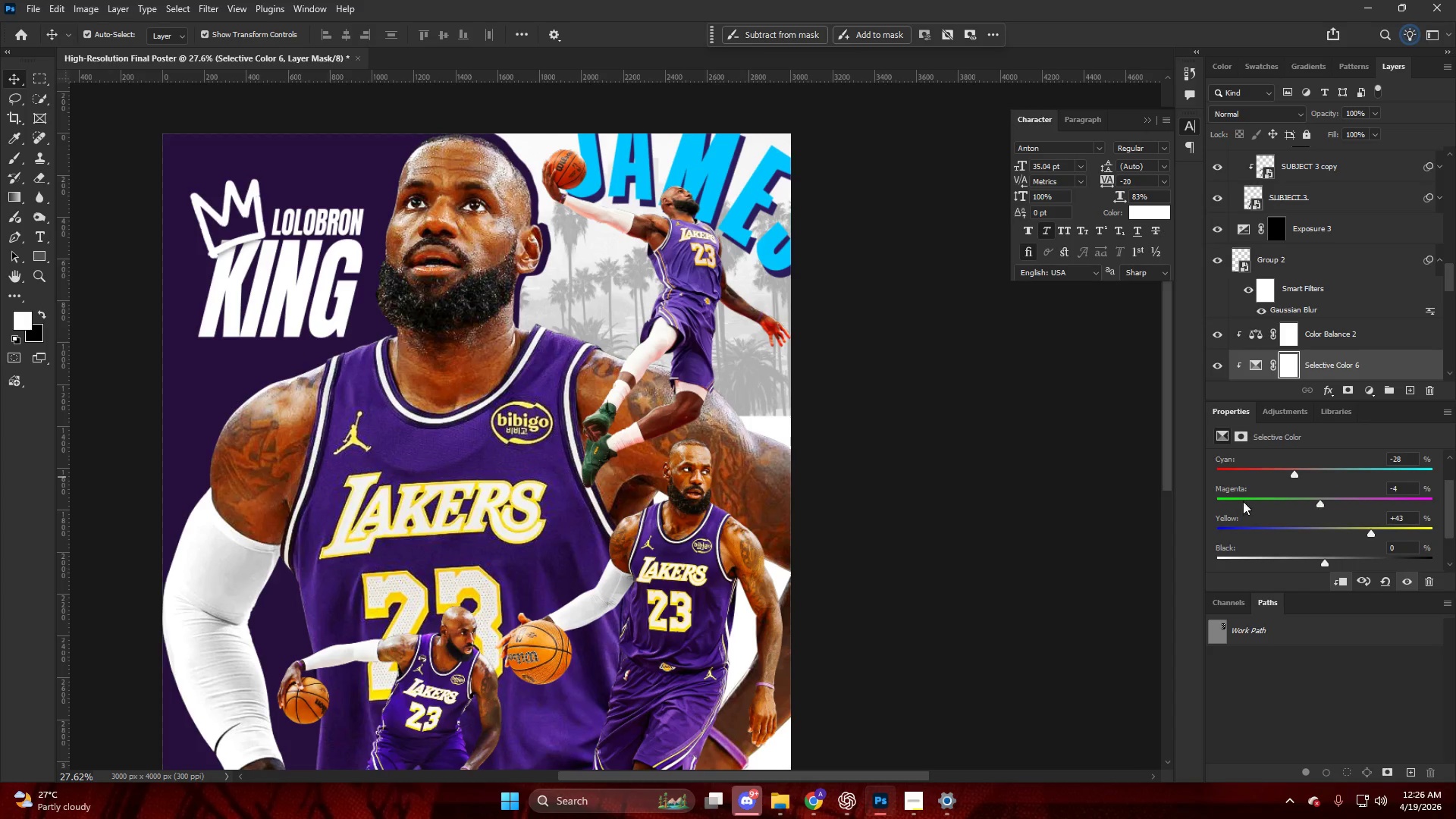 
hold_key(key=AltLeft, duration=0.48)
 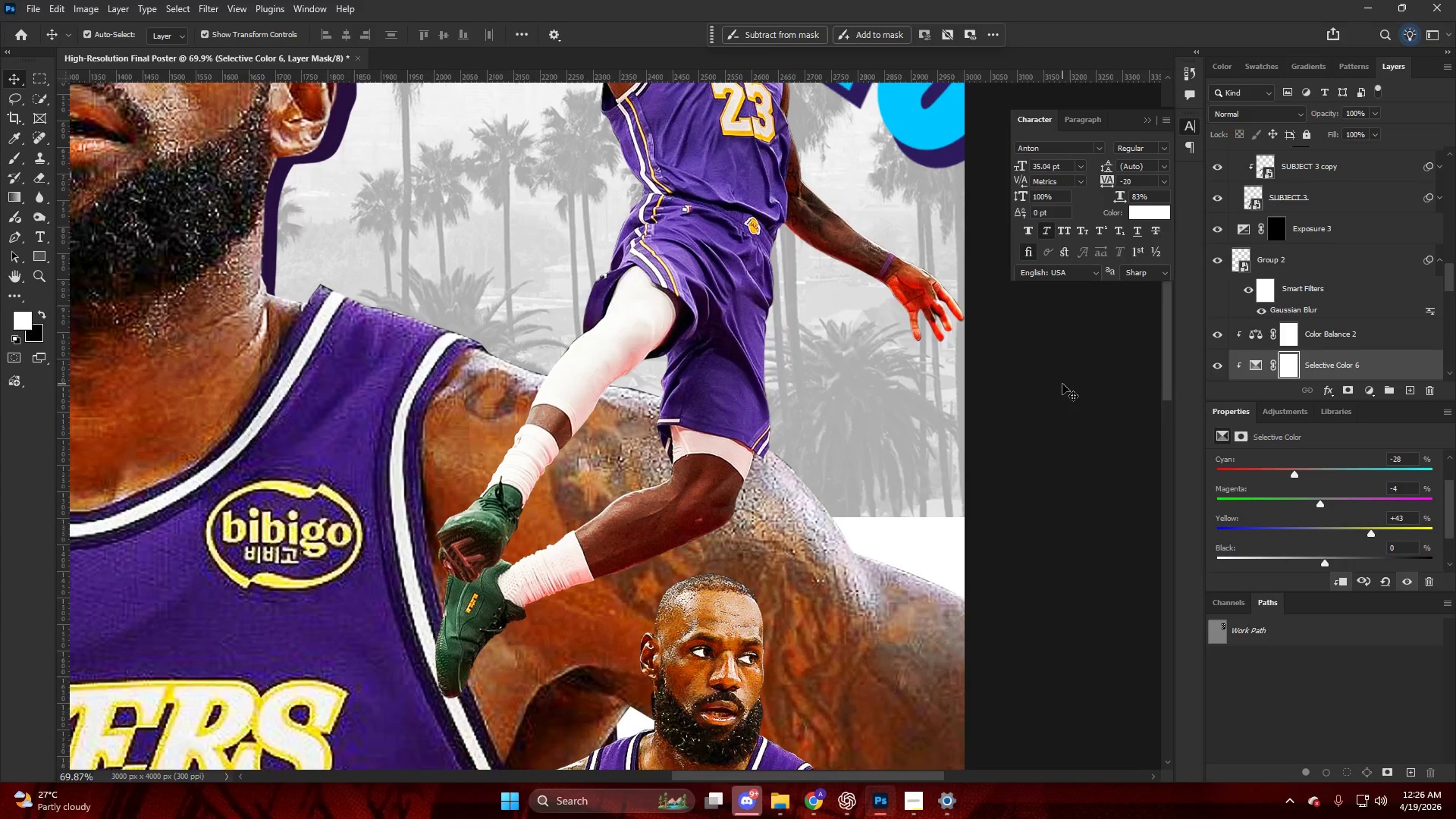 
key(Alt+AltLeft)
 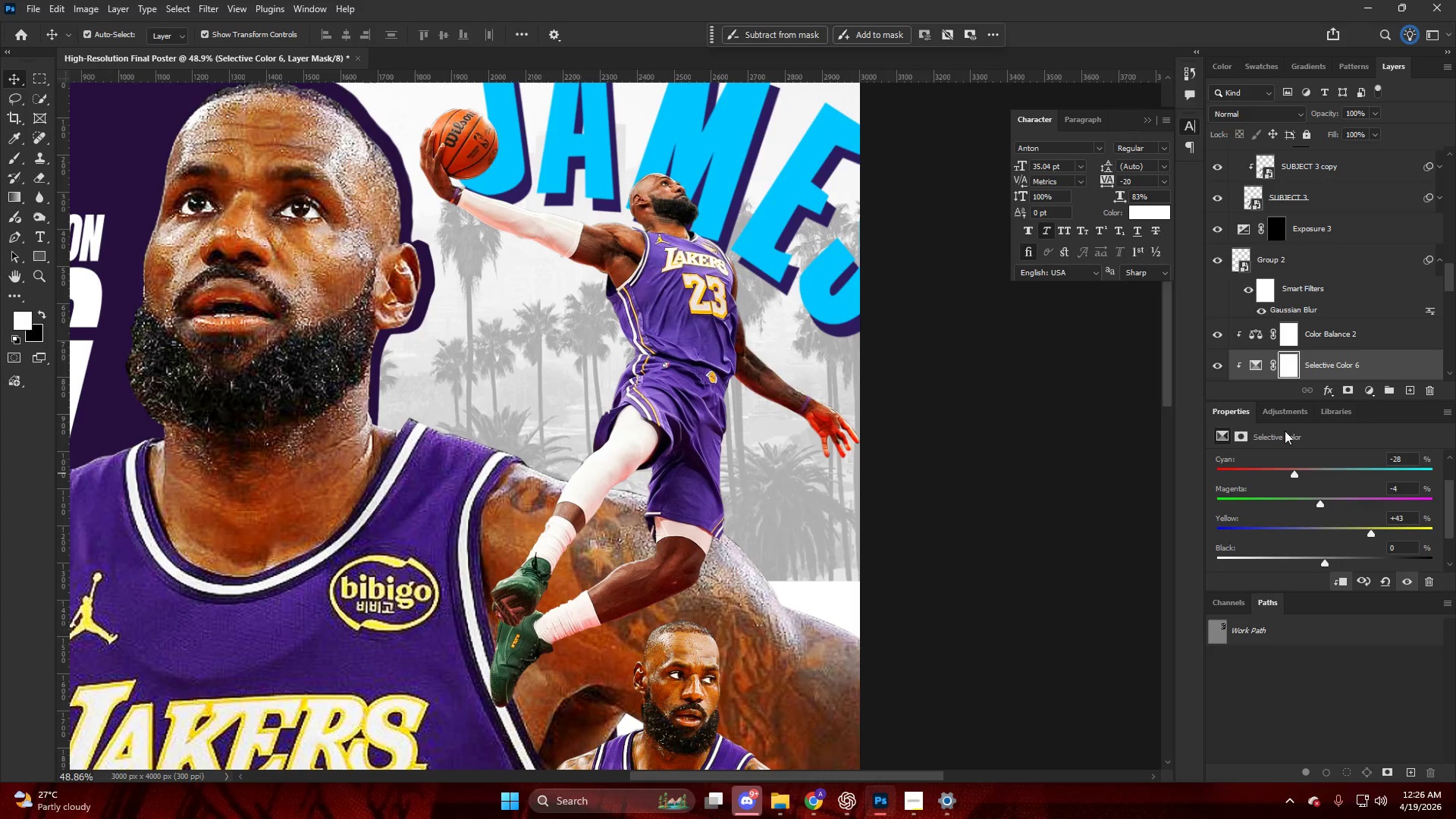 
scroll: coordinate [1029, 381], scroll_direction: up, amount: 22.0
 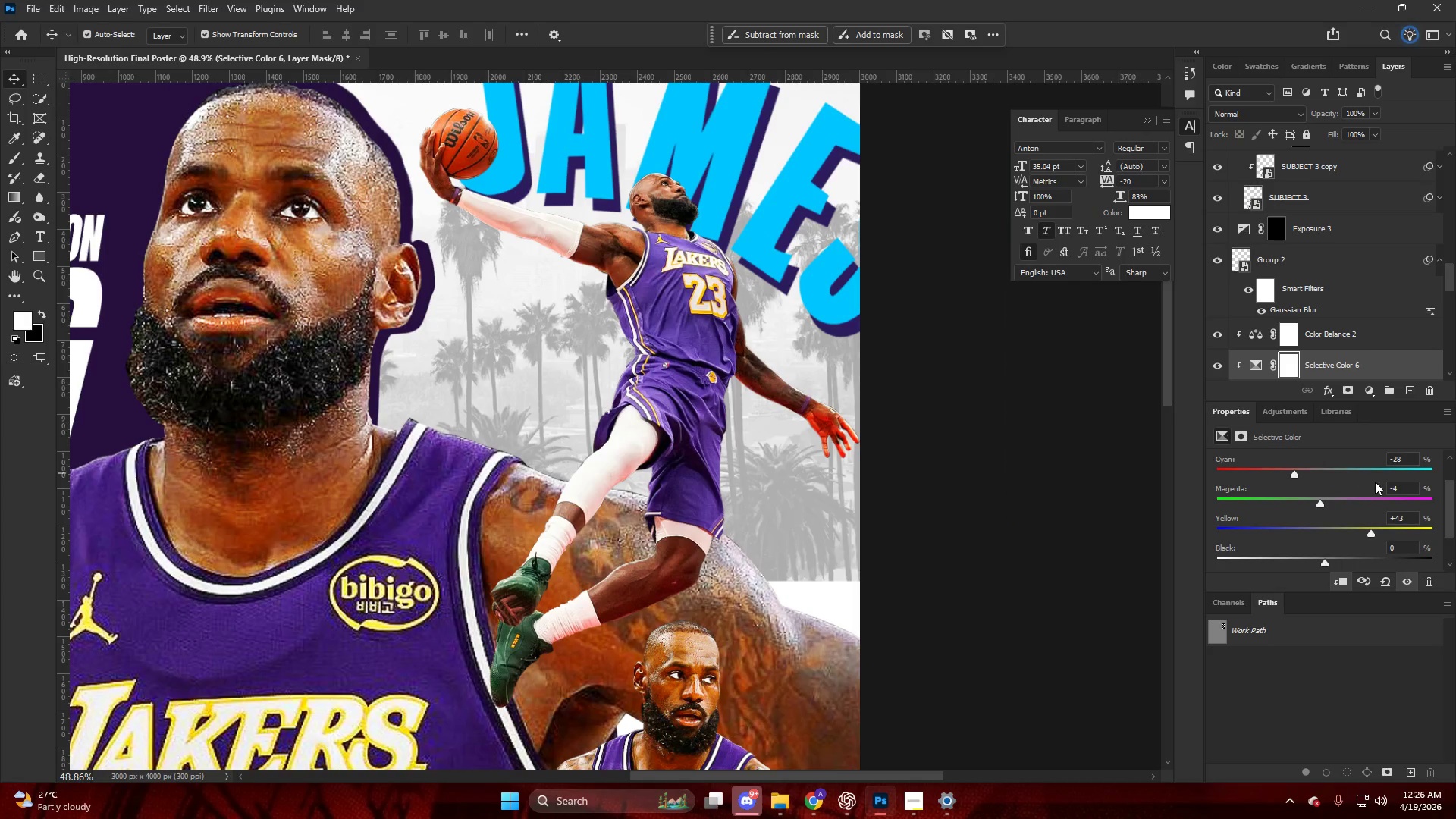 
scroll: coordinate [1323, 356], scroll_direction: down, amount: 3.0
 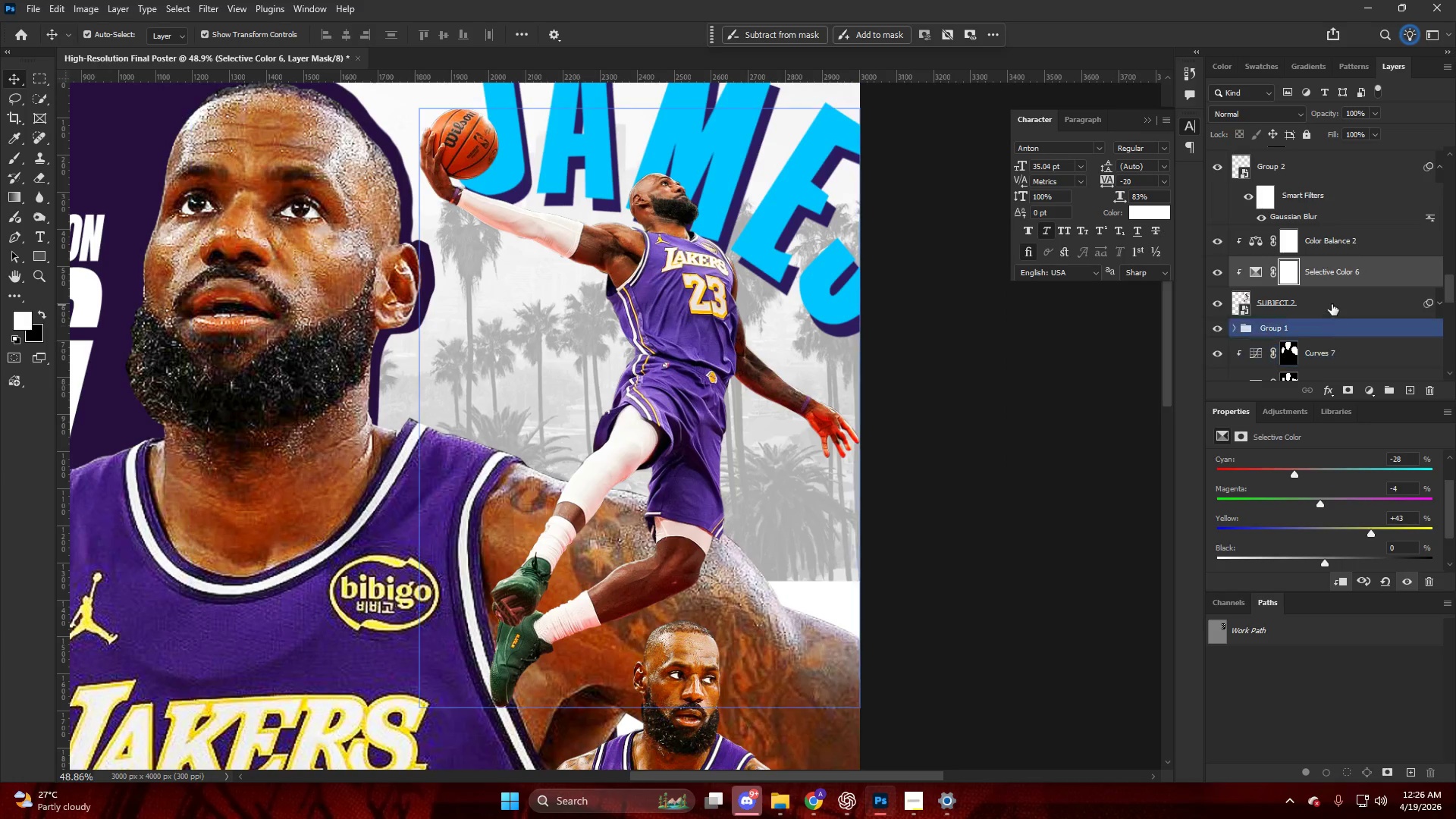 
left_click([1332, 297])
 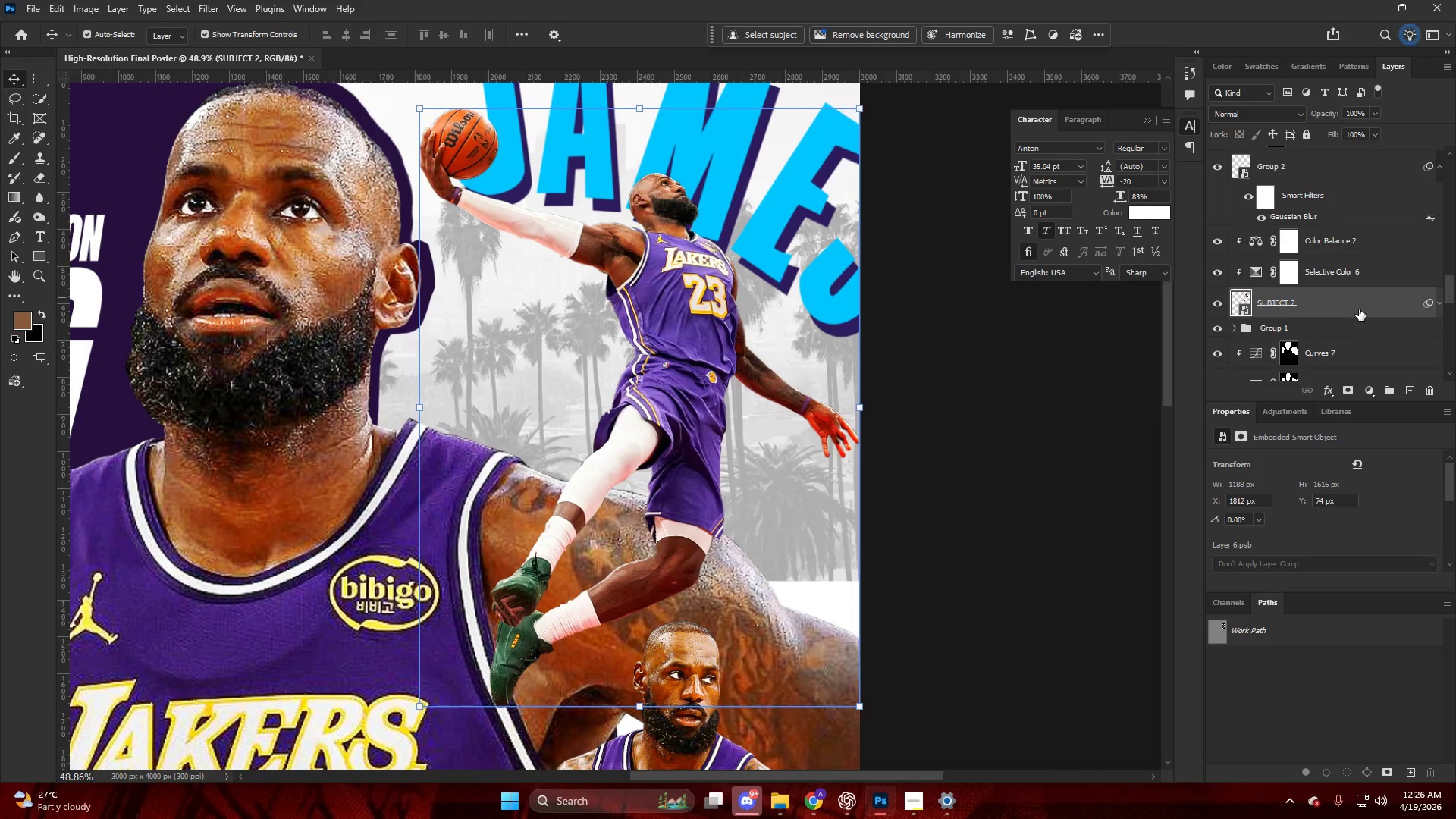 
key(Control+ControlLeft)
 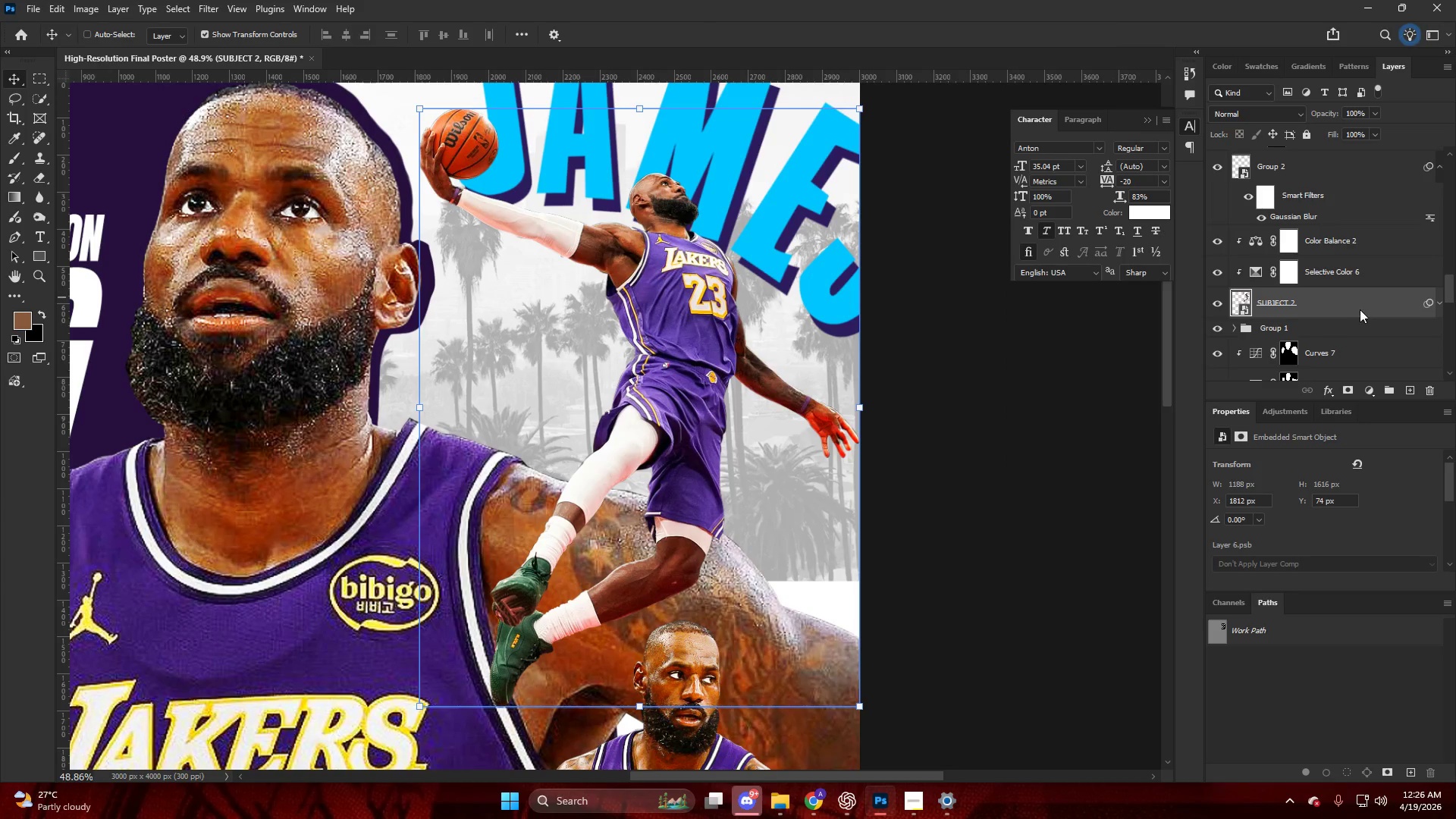 
key(Control+Shift+ShiftLeft)
 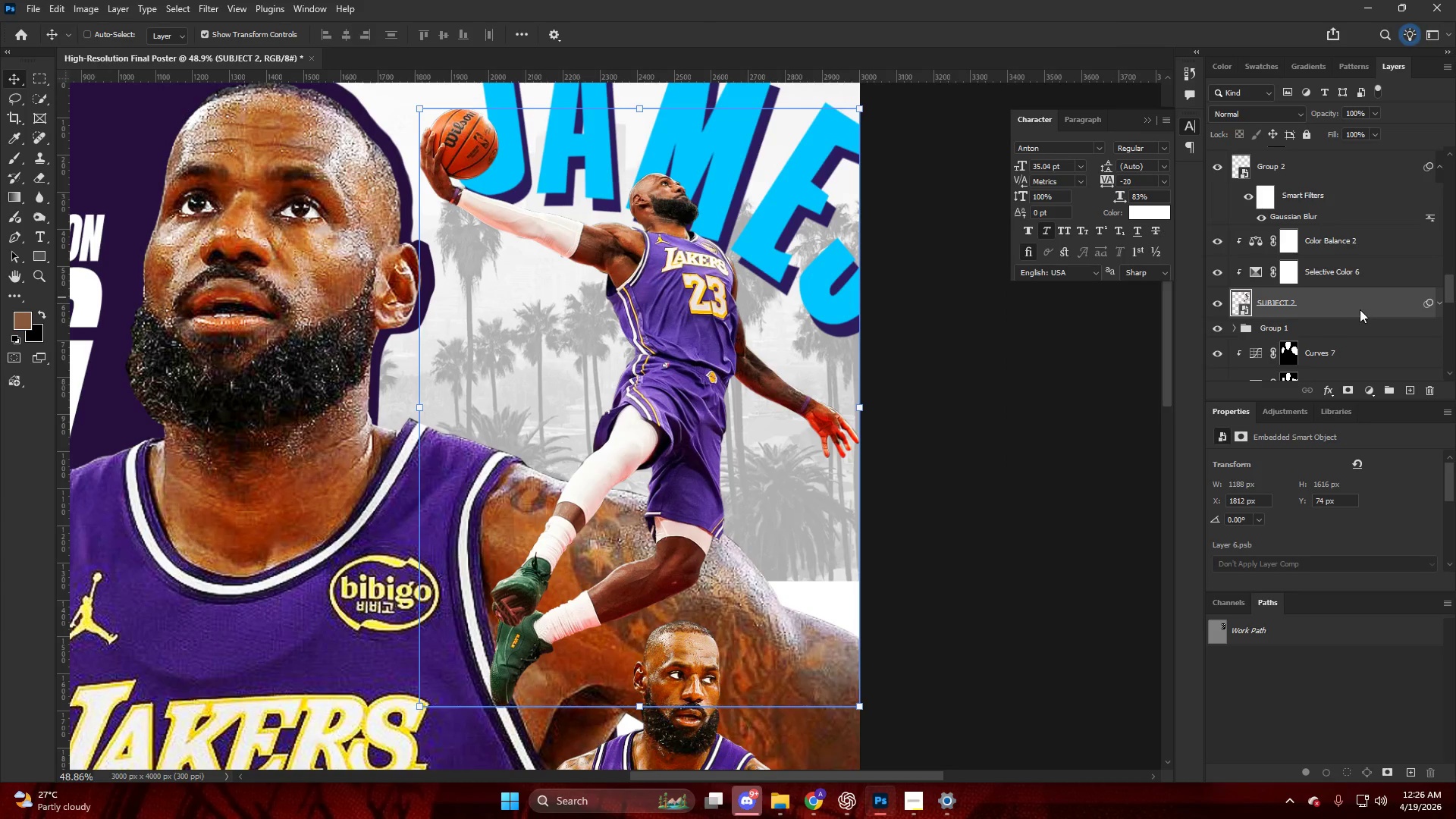 
key(Control+Shift+A)
 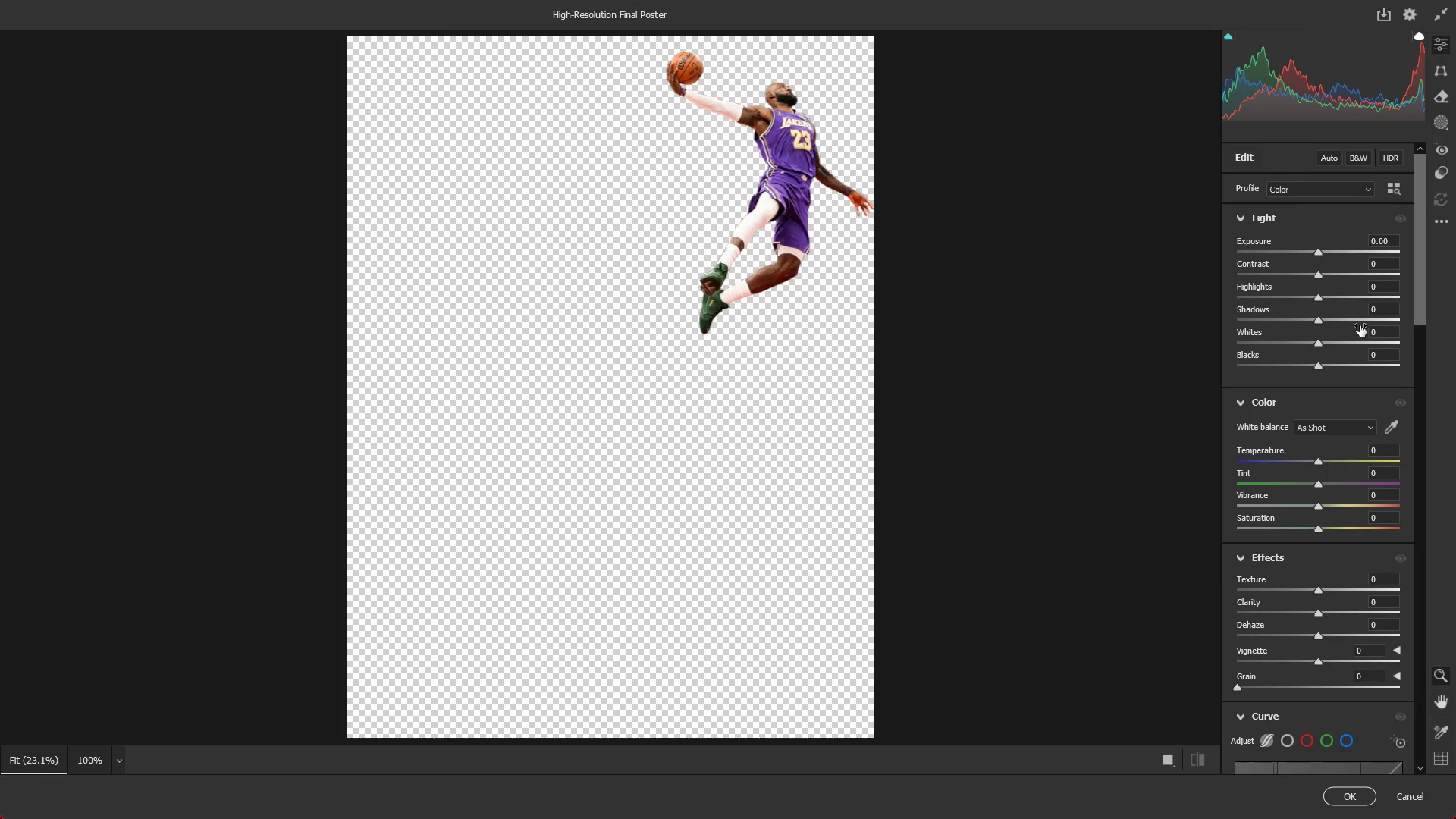 
left_click_drag(start_coordinate=[1317, 268], to_coordinate=[1331, 275])
 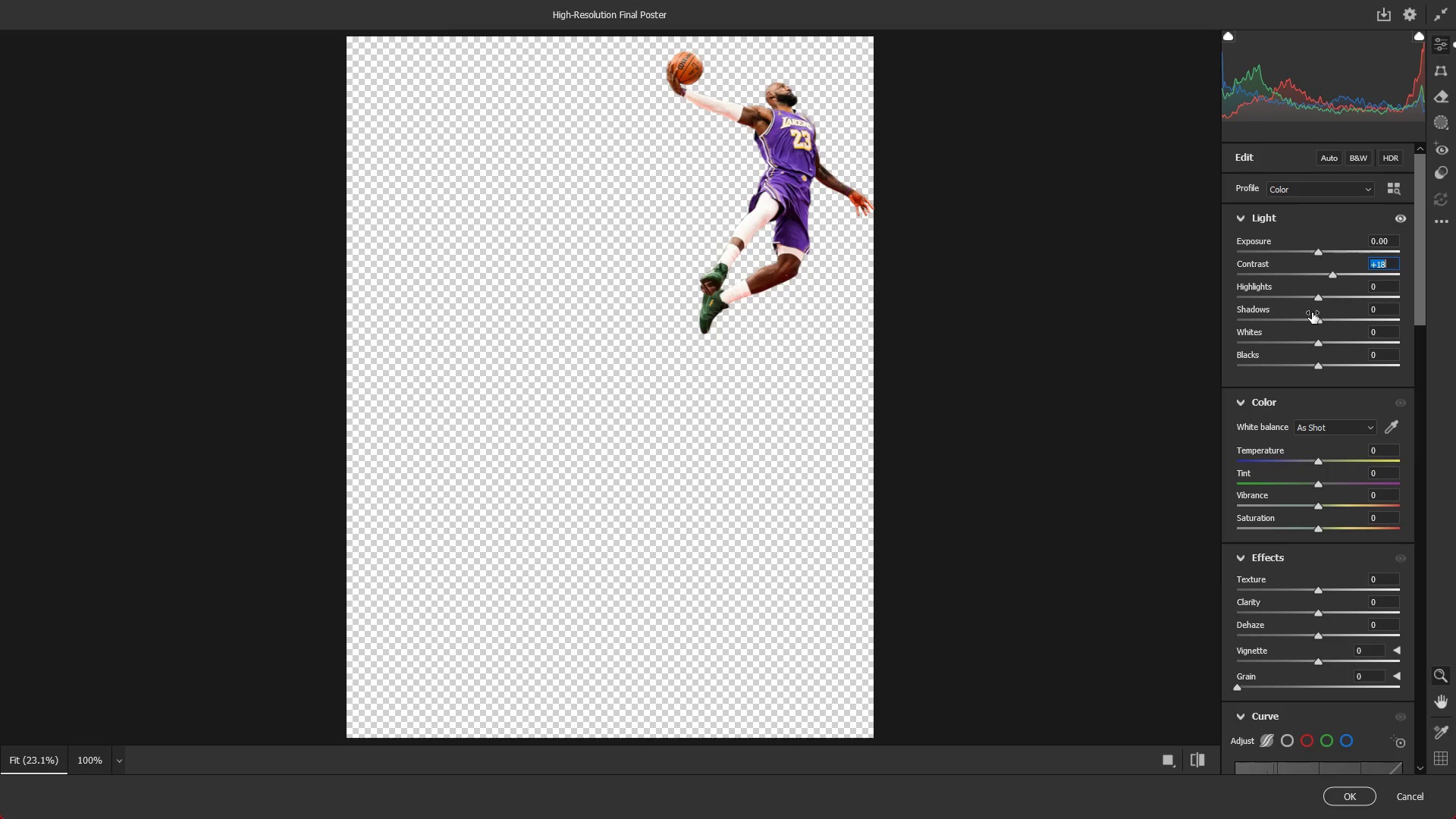 
left_click_drag(start_coordinate=[1313, 313], to_coordinate=[1337, 318])
 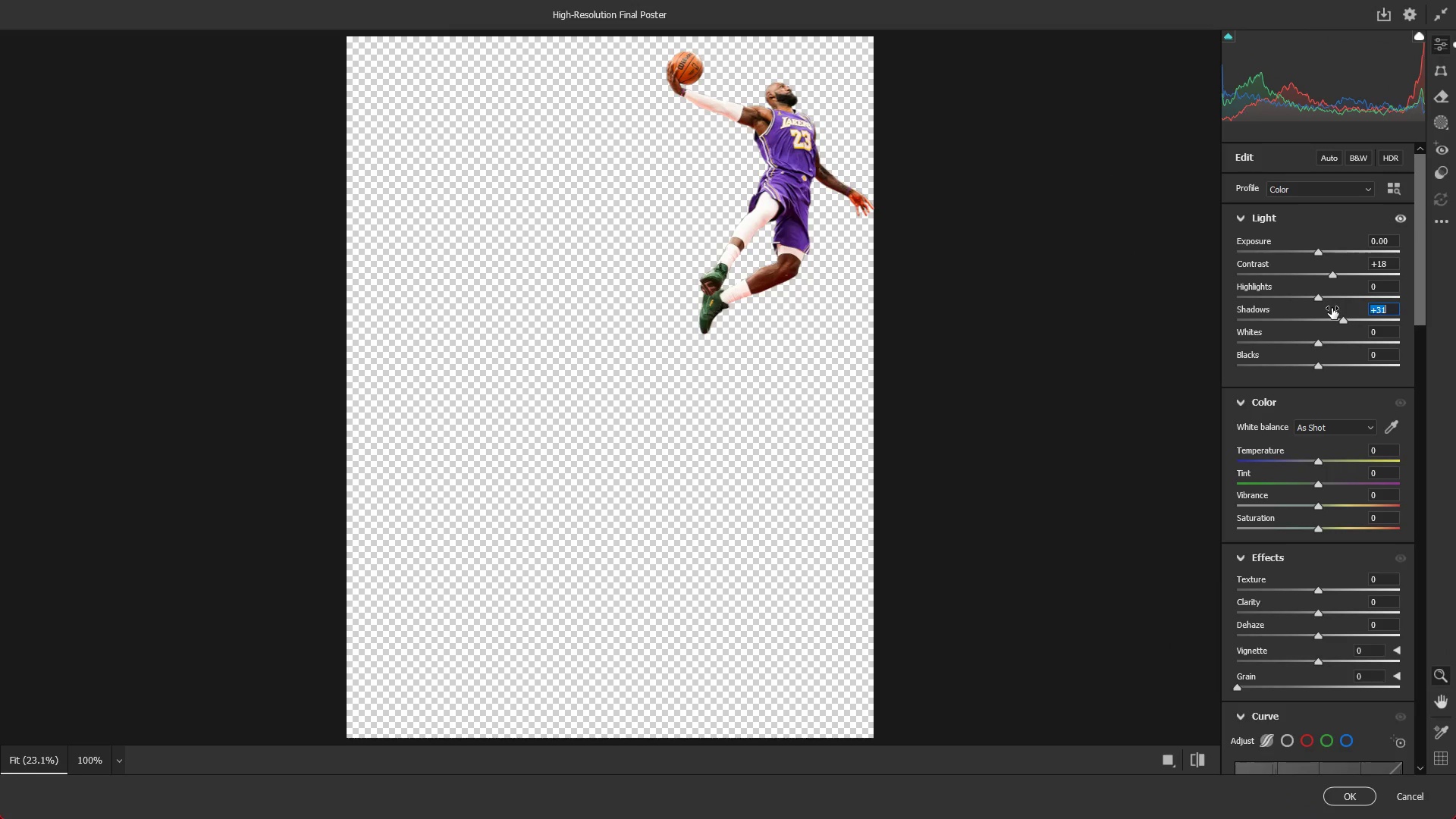 
key(NumpadEnter)
 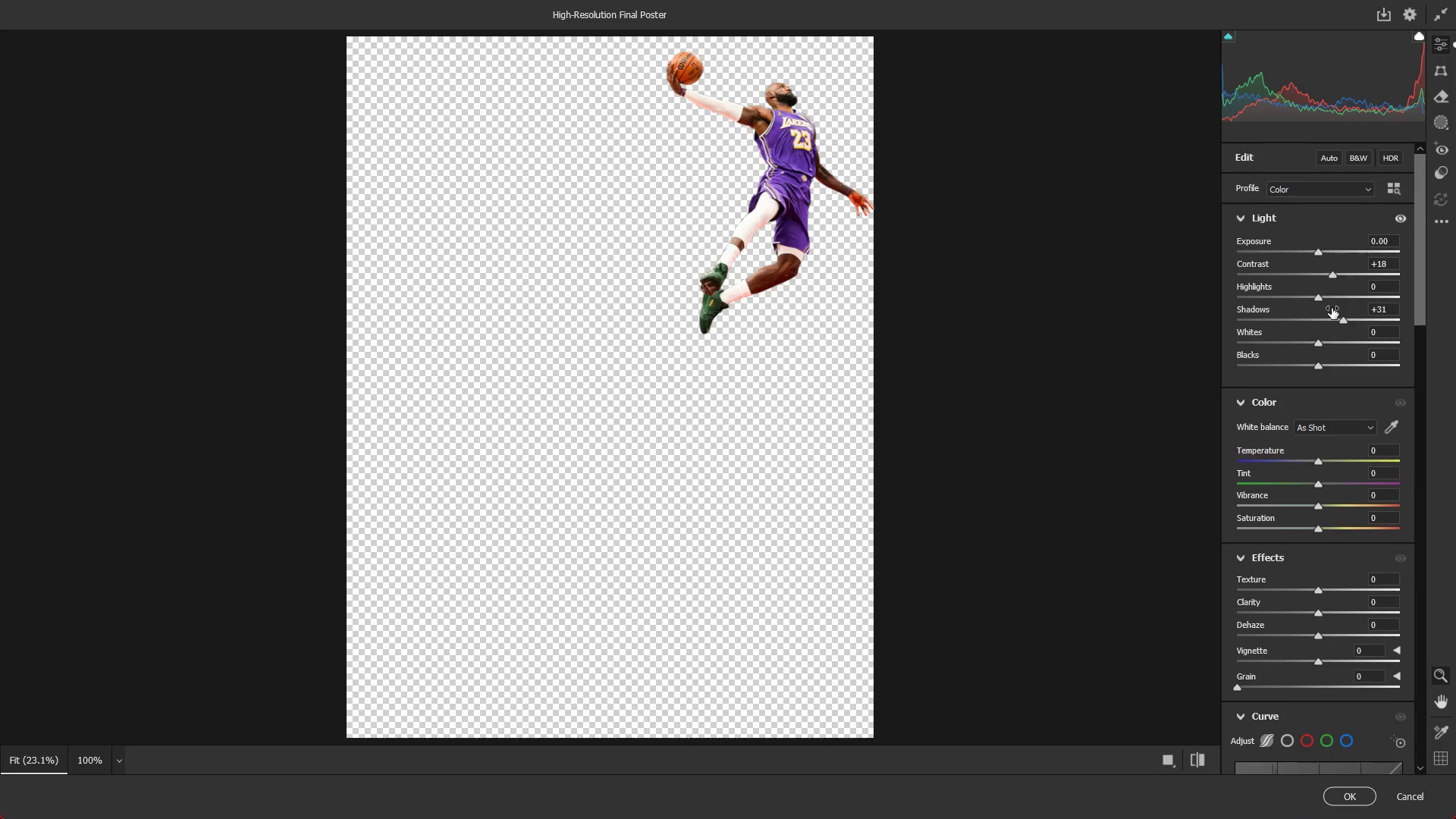 
key(NumpadEnter)
 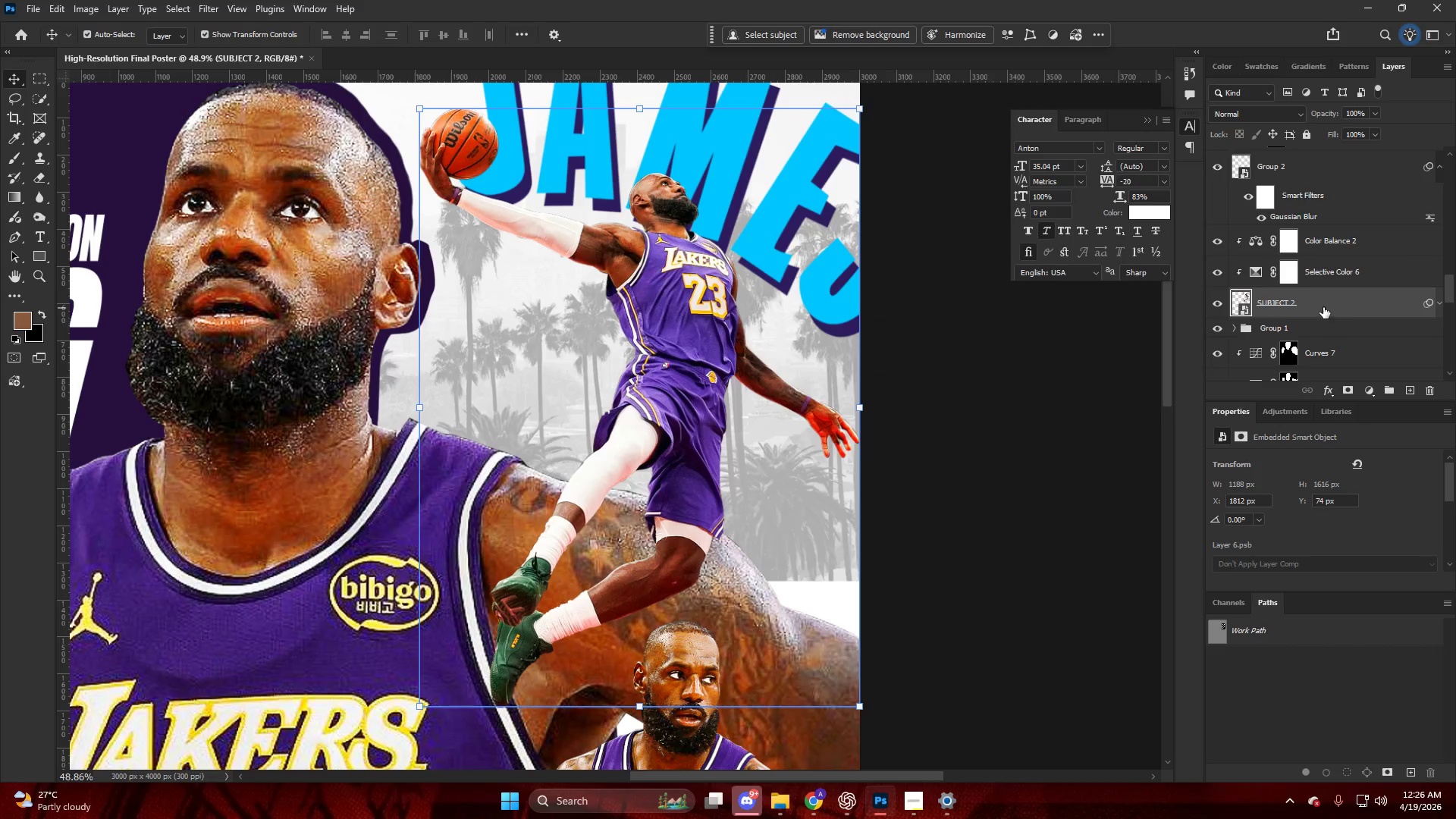 
key(Alt+AltLeft)
 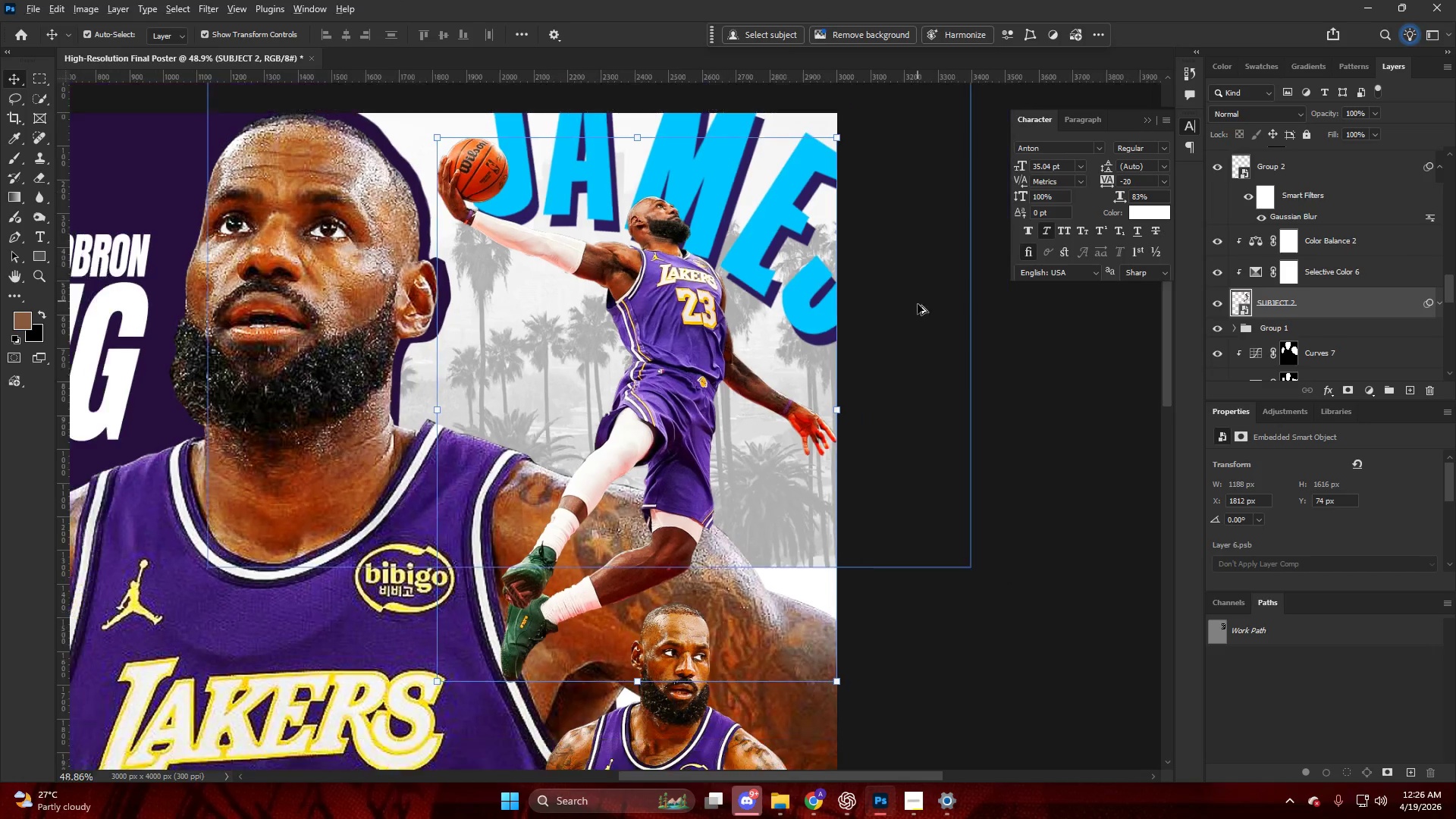 
scroll: coordinate [918, 303], scroll_direction: down, amount: 3.0
 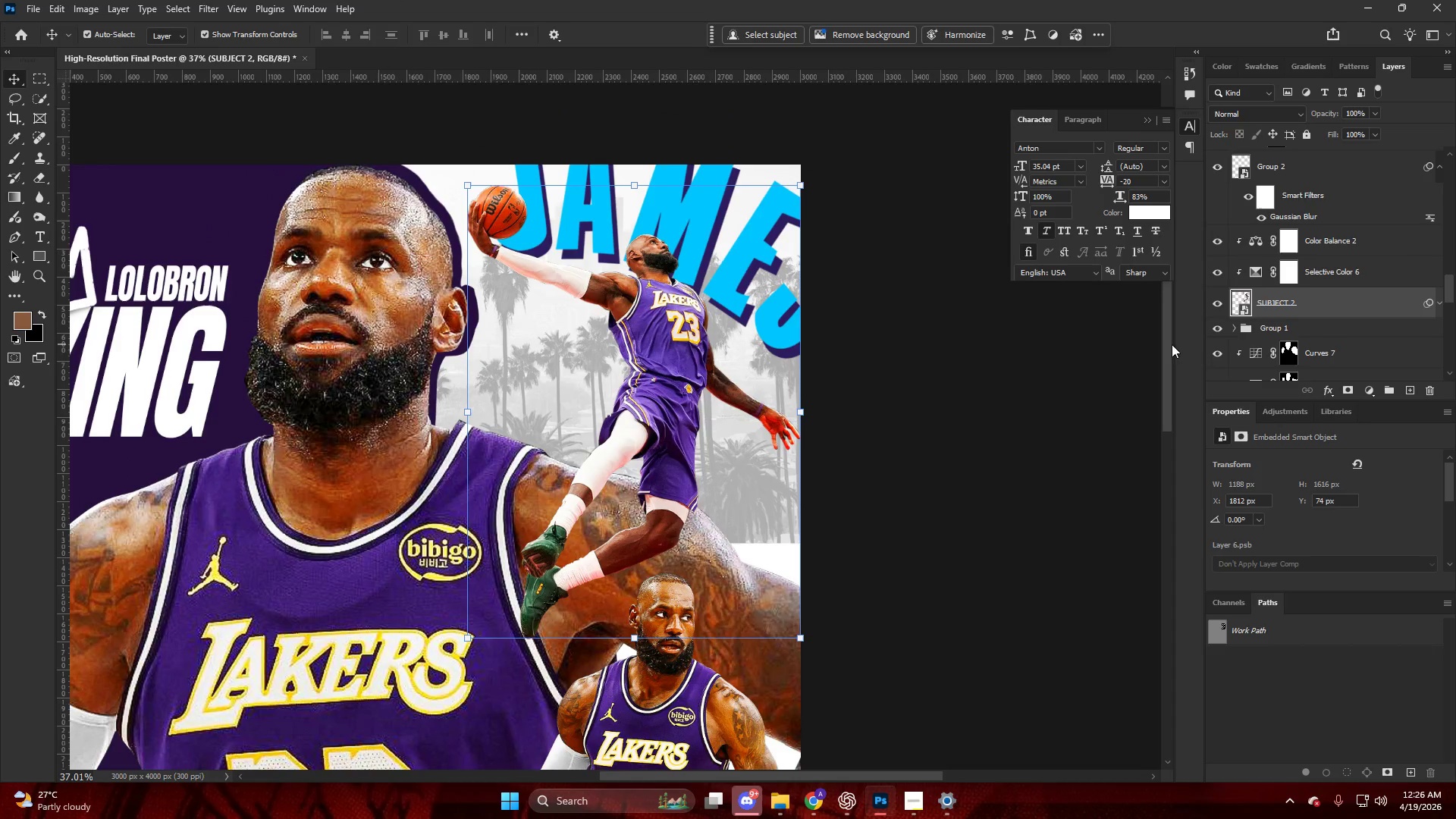 
key(Alt+AltLeft)
 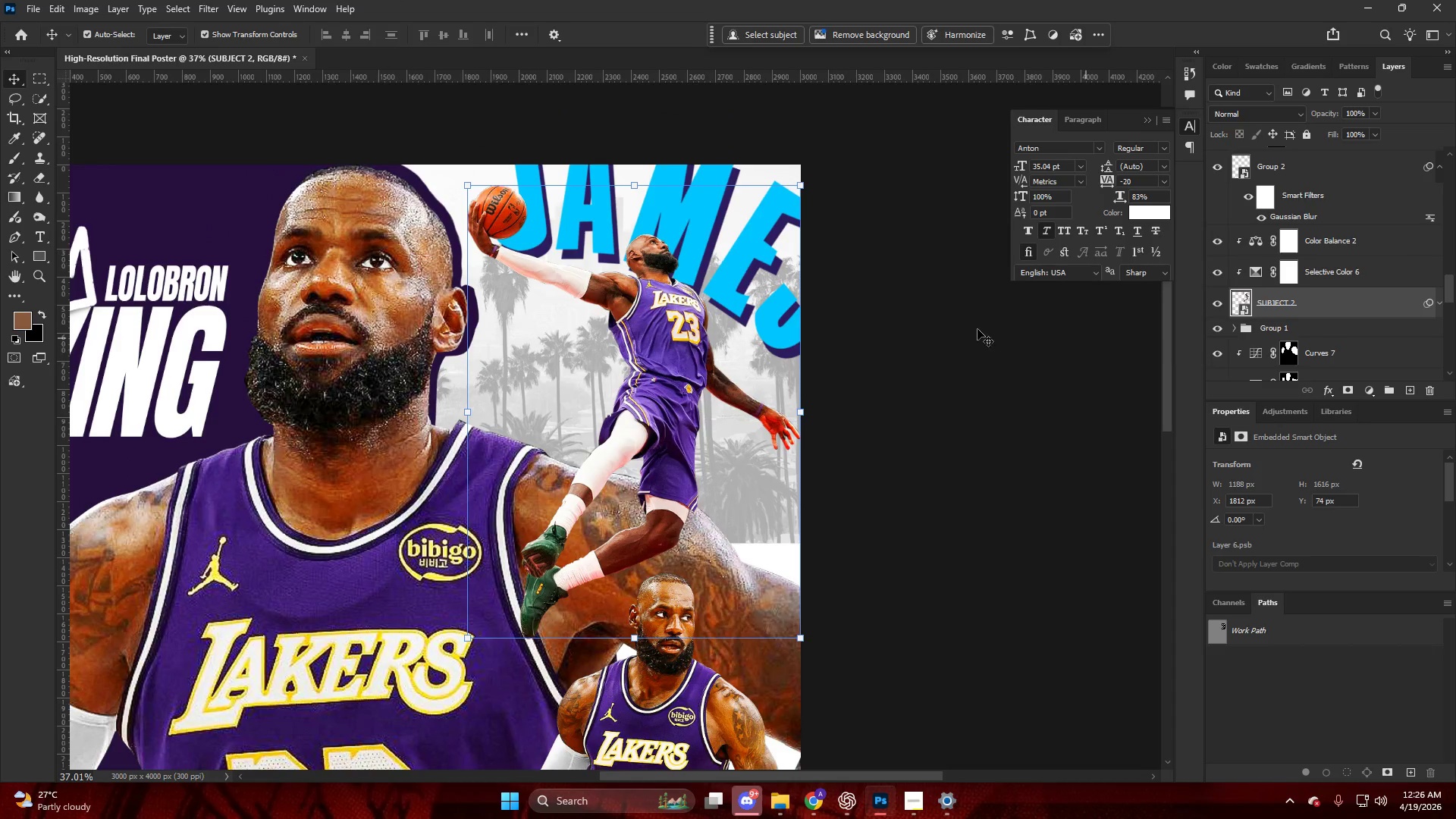 
scroll: coordinate [968, 331], scroll_direction: down, amount: 8.0
 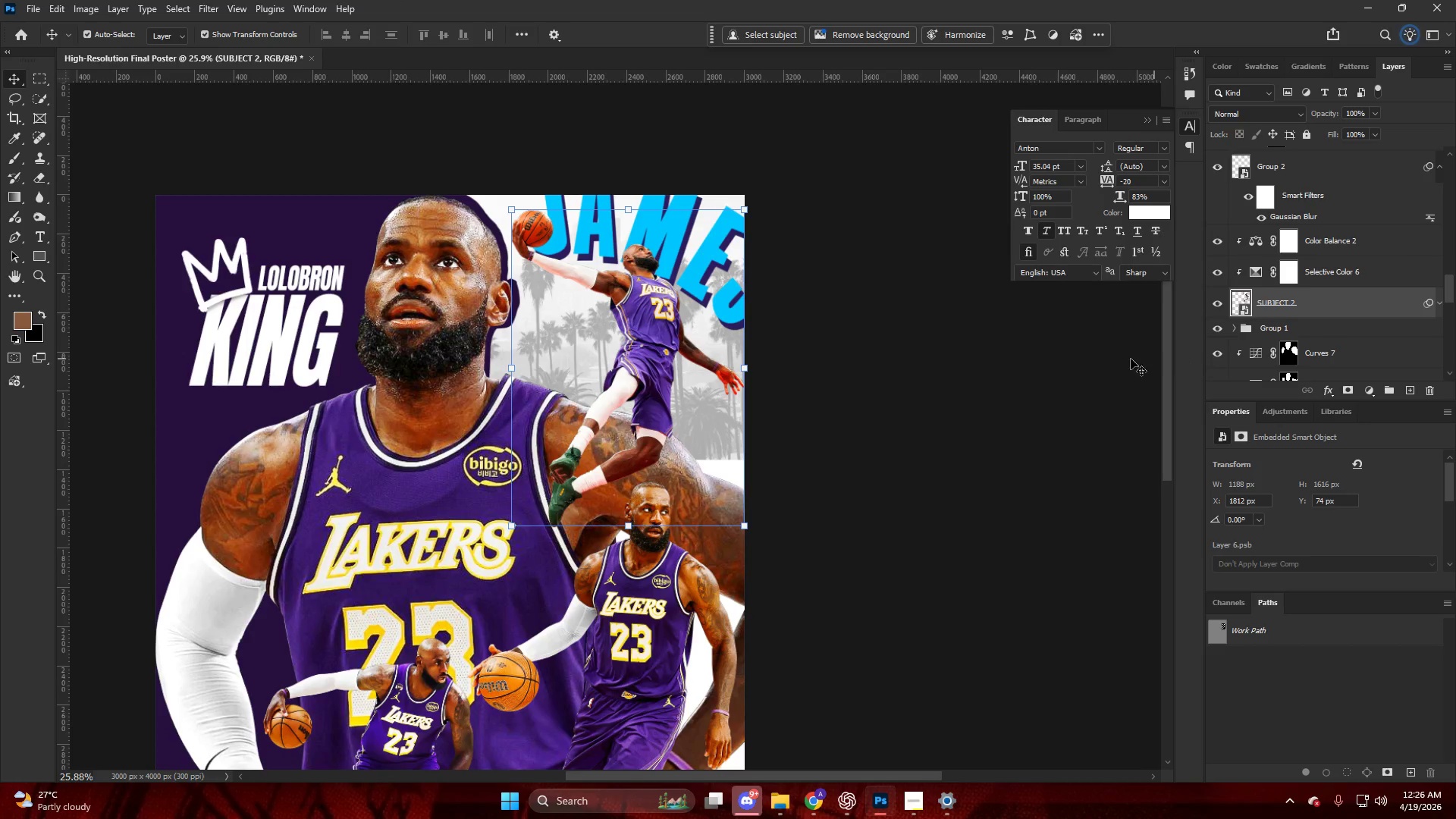 
key(Alt+AltLeft)
 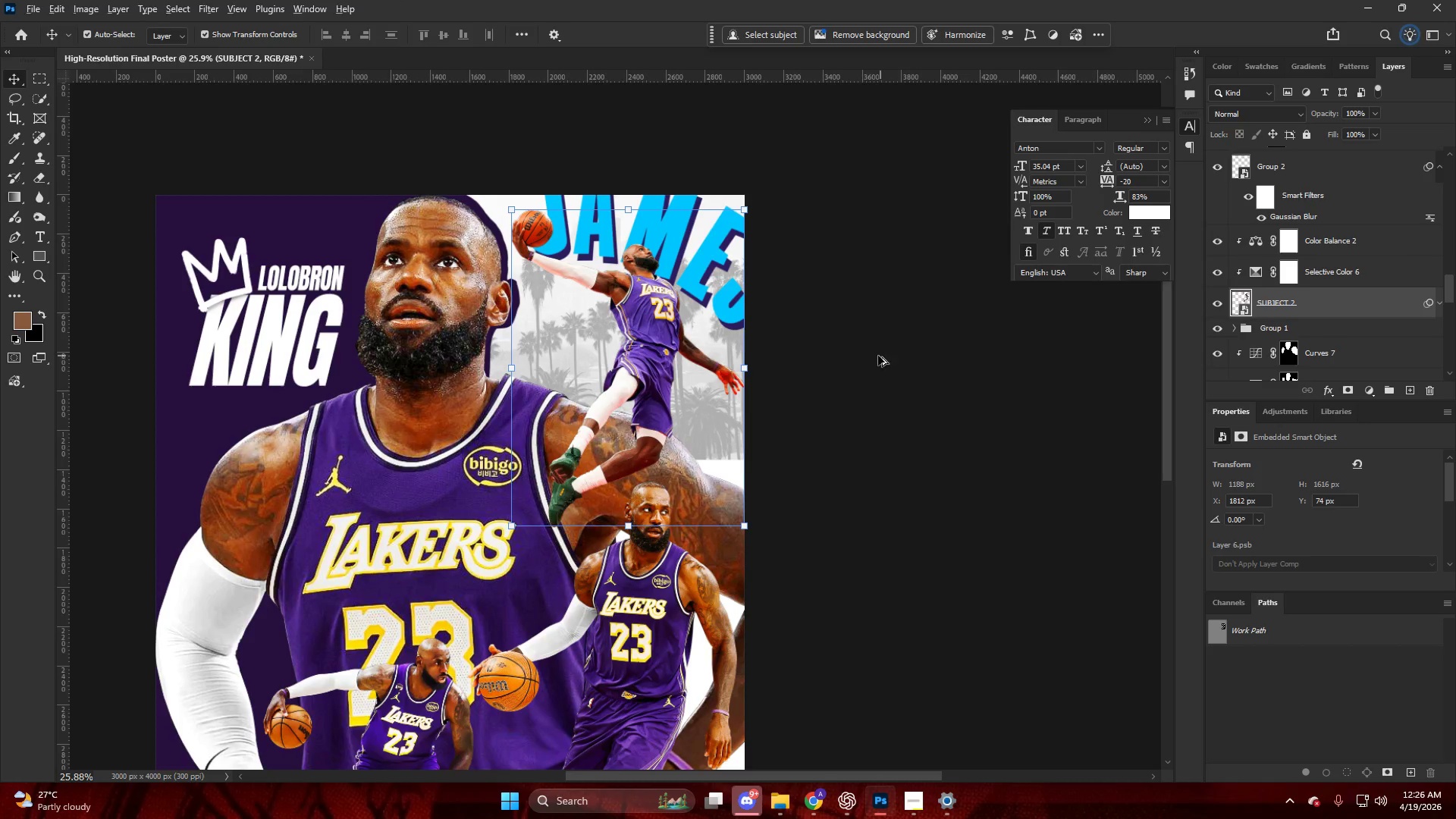 
scroll: coordinate [886, 354], scroll_direction: up, amount: 4.0
 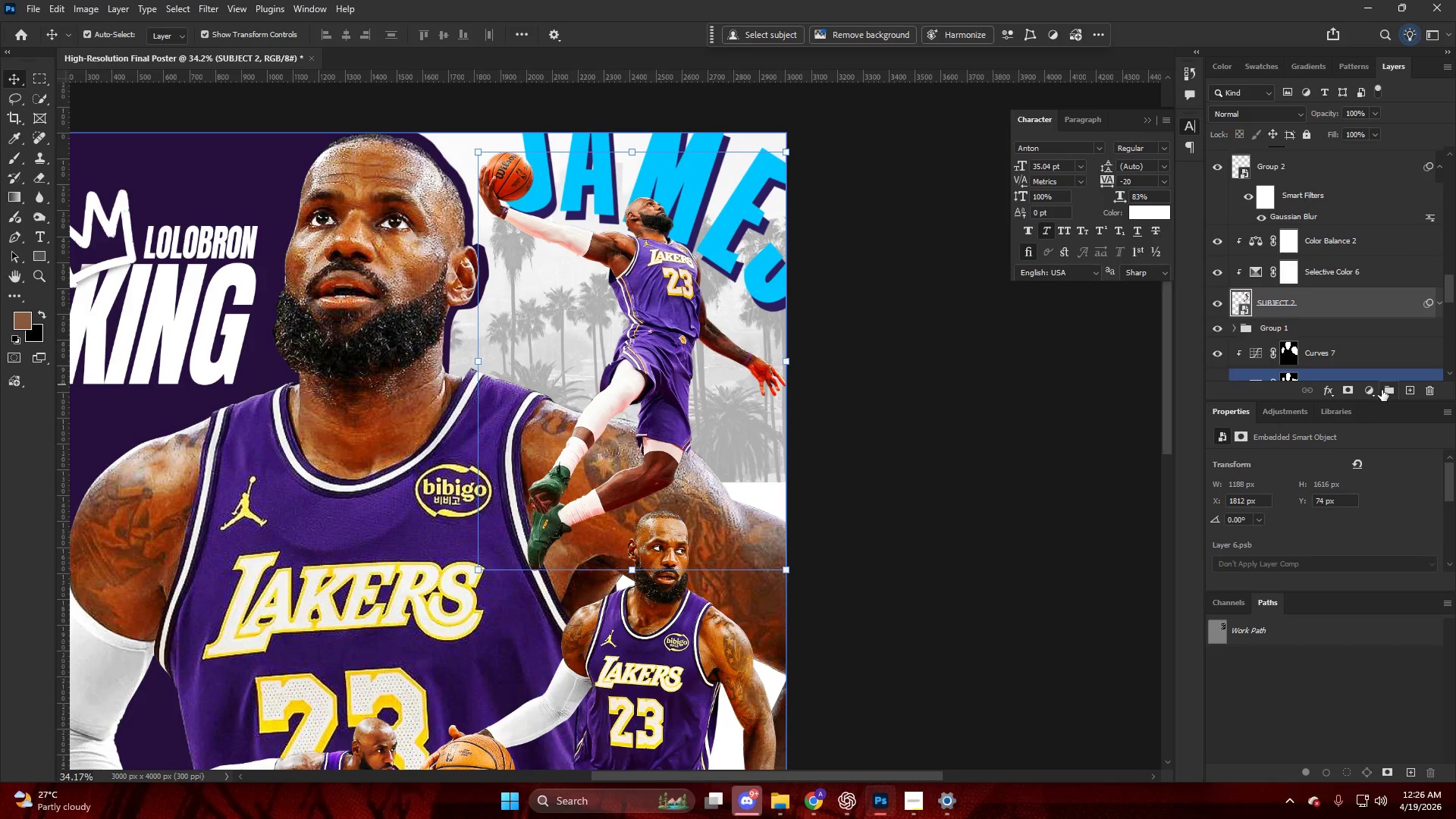 
left_click([1362, 390])
 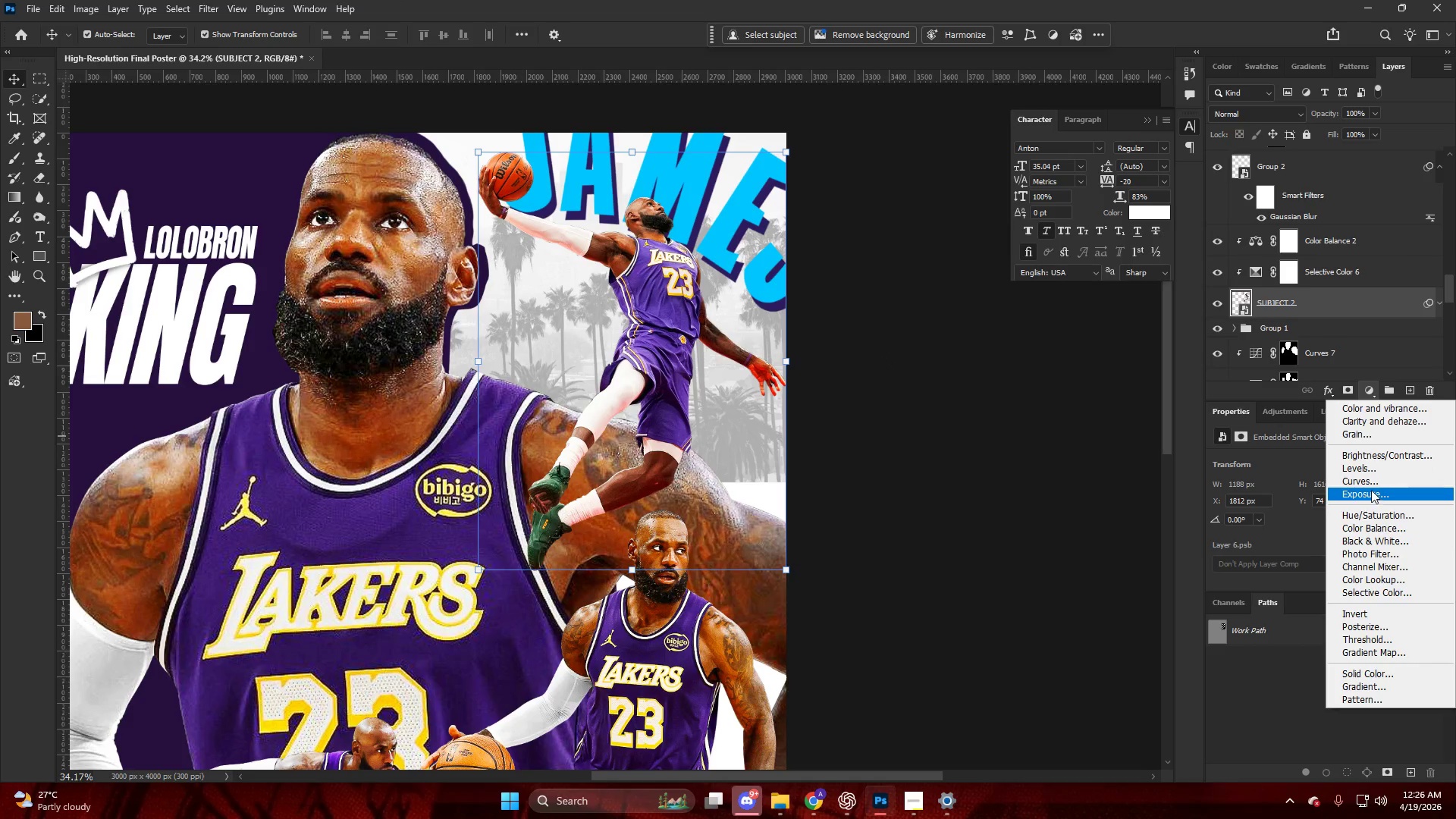 
left_click([1371, 484])
 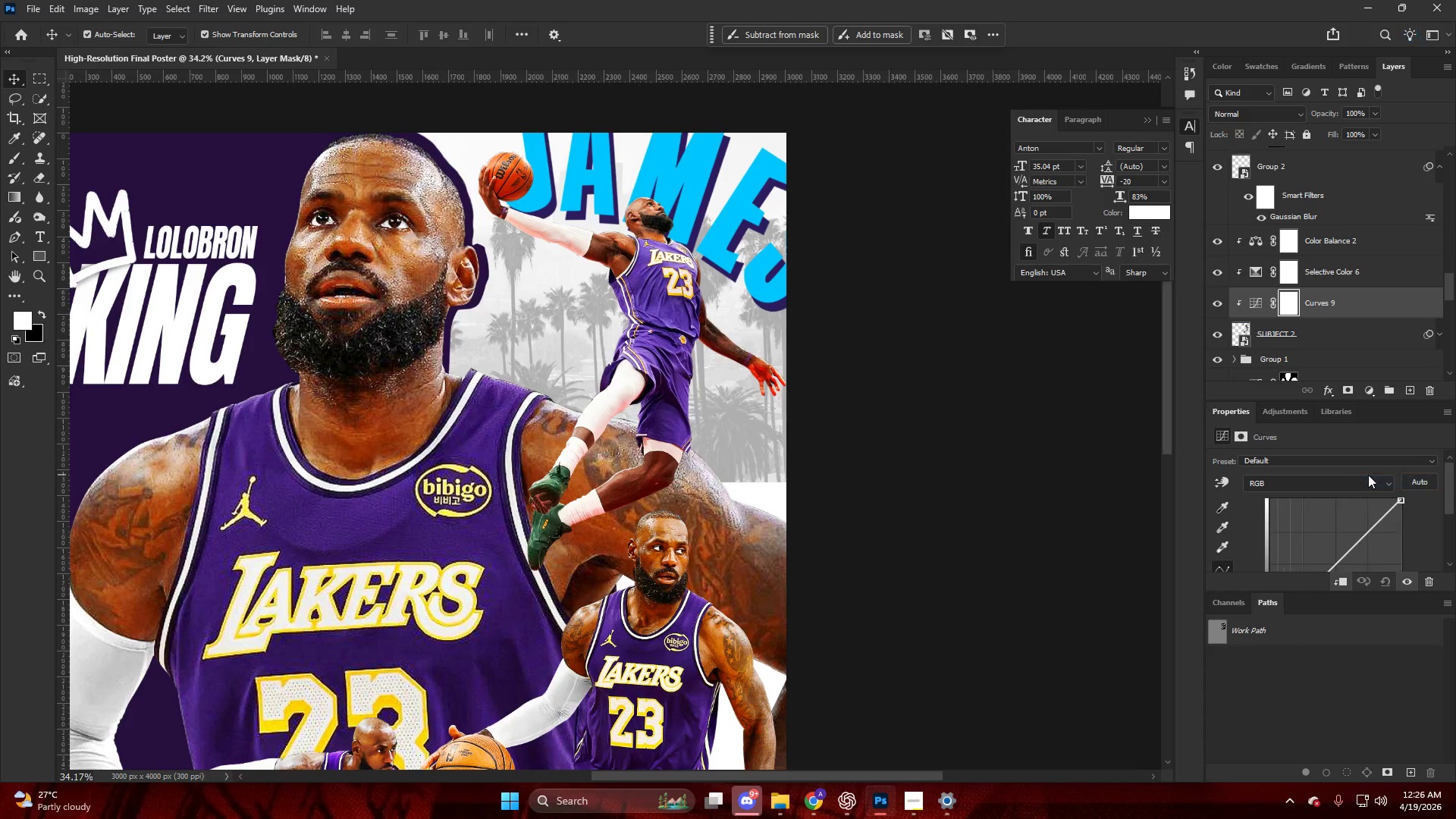 
scroll: coordinate [1368, 475], scroll_direction: down, amount: 3.0
 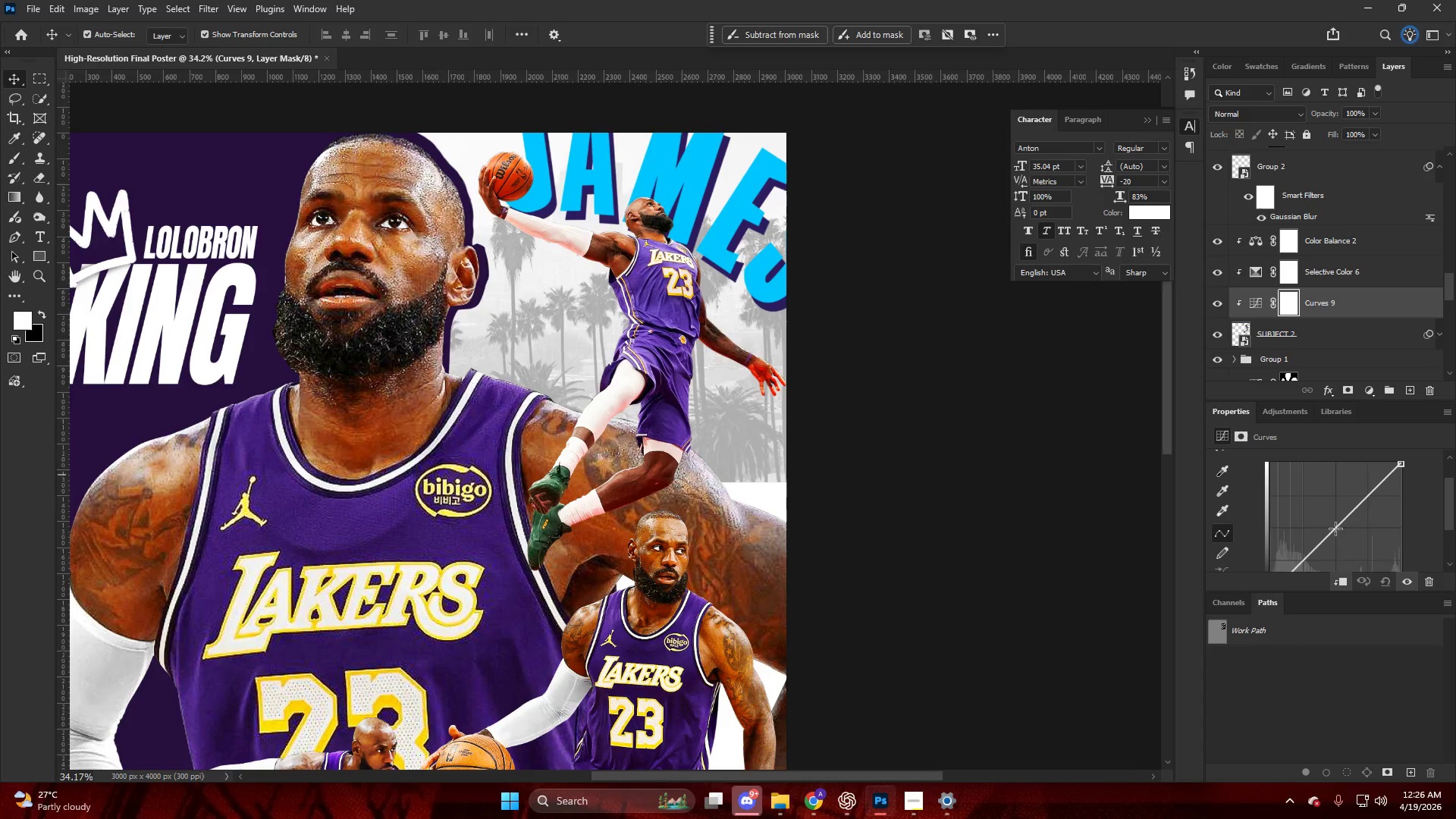 
left_click_drag(start_coordinate=[1334, 527], to_coordinate=[1329, 516])
 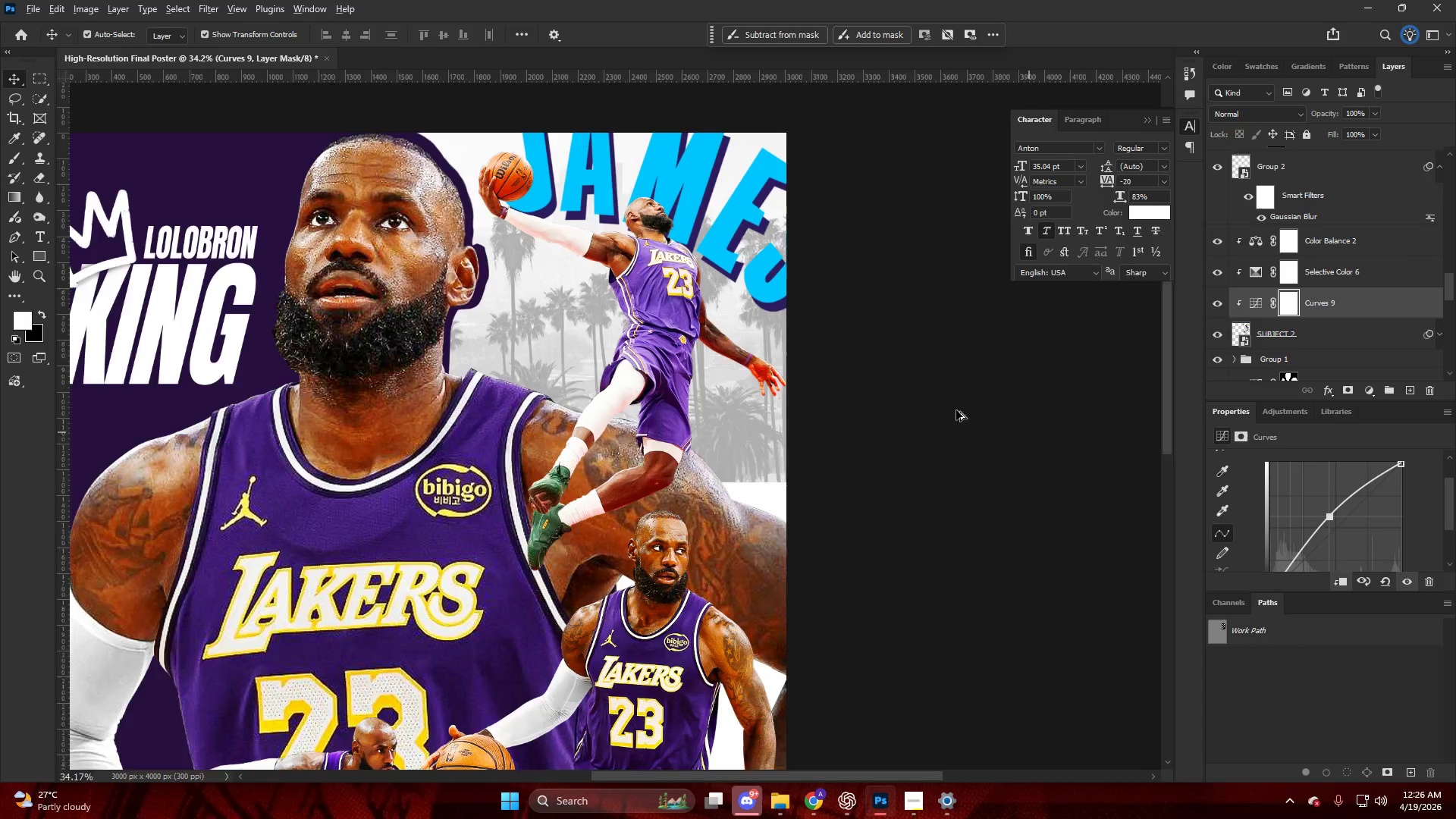 
key(Alt+AltLeft)
 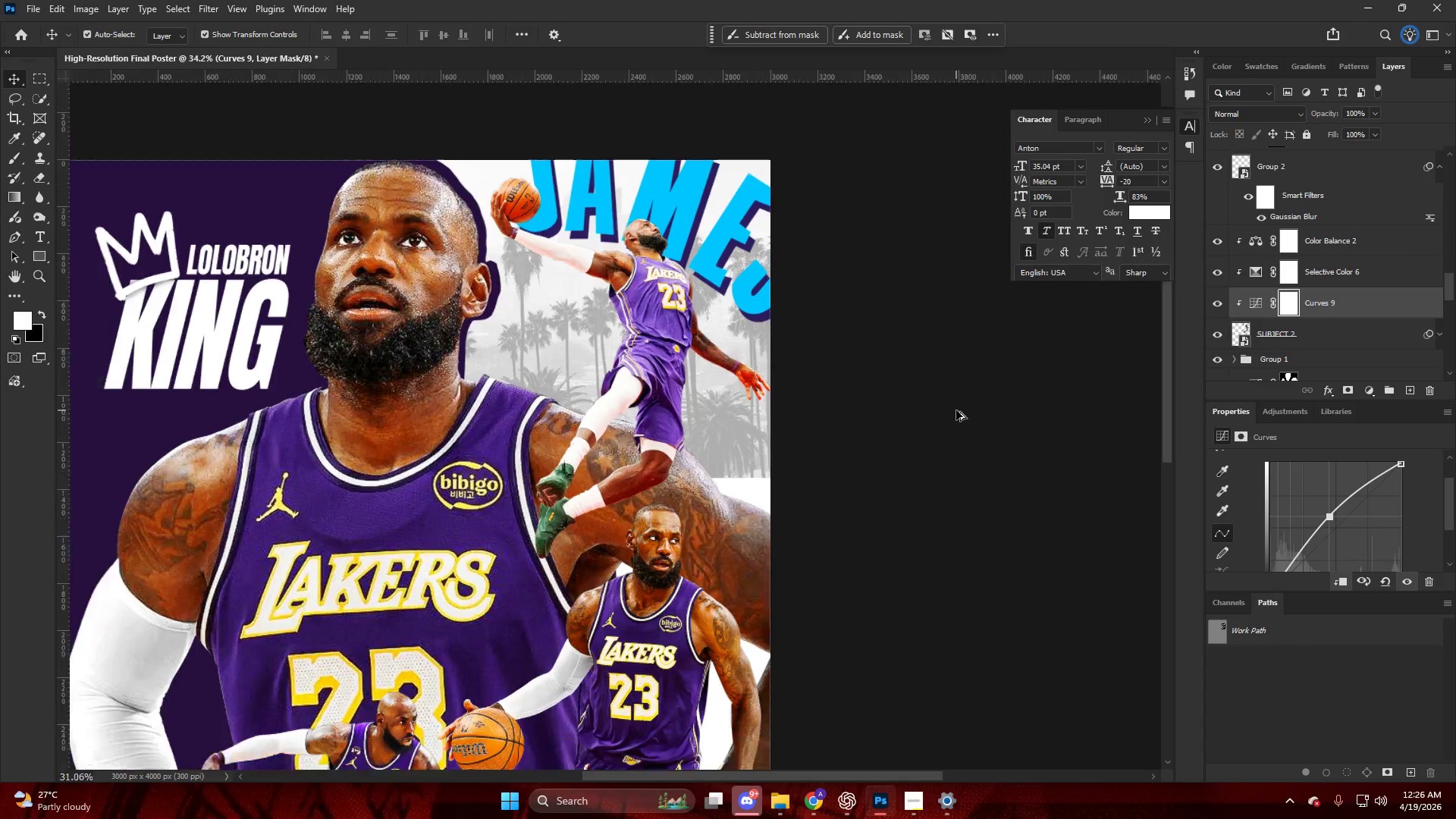 
scroll: coordinate [956, 410], scroll_direction: down, amount: 3.0
 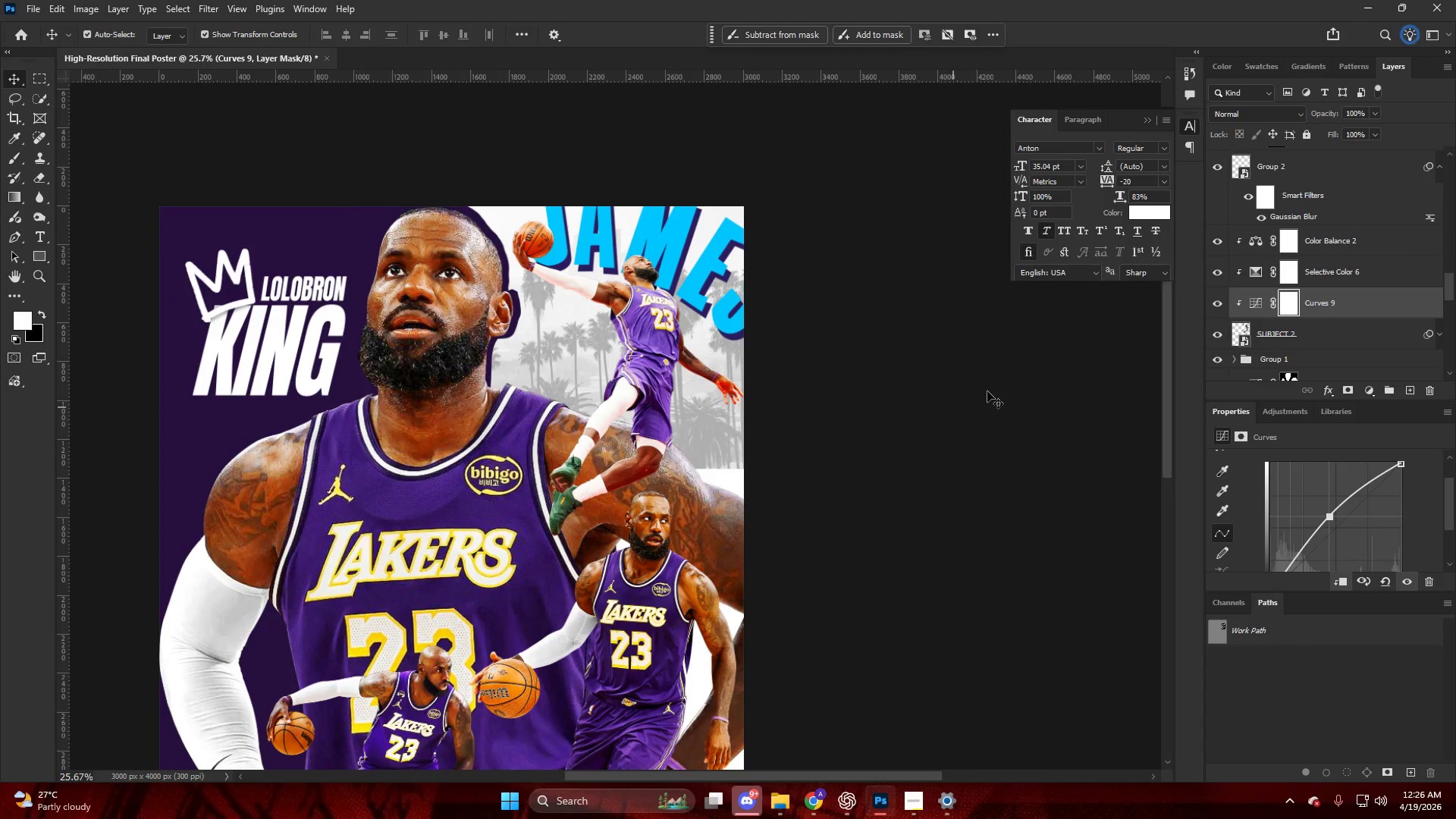 
key(Control+I)
 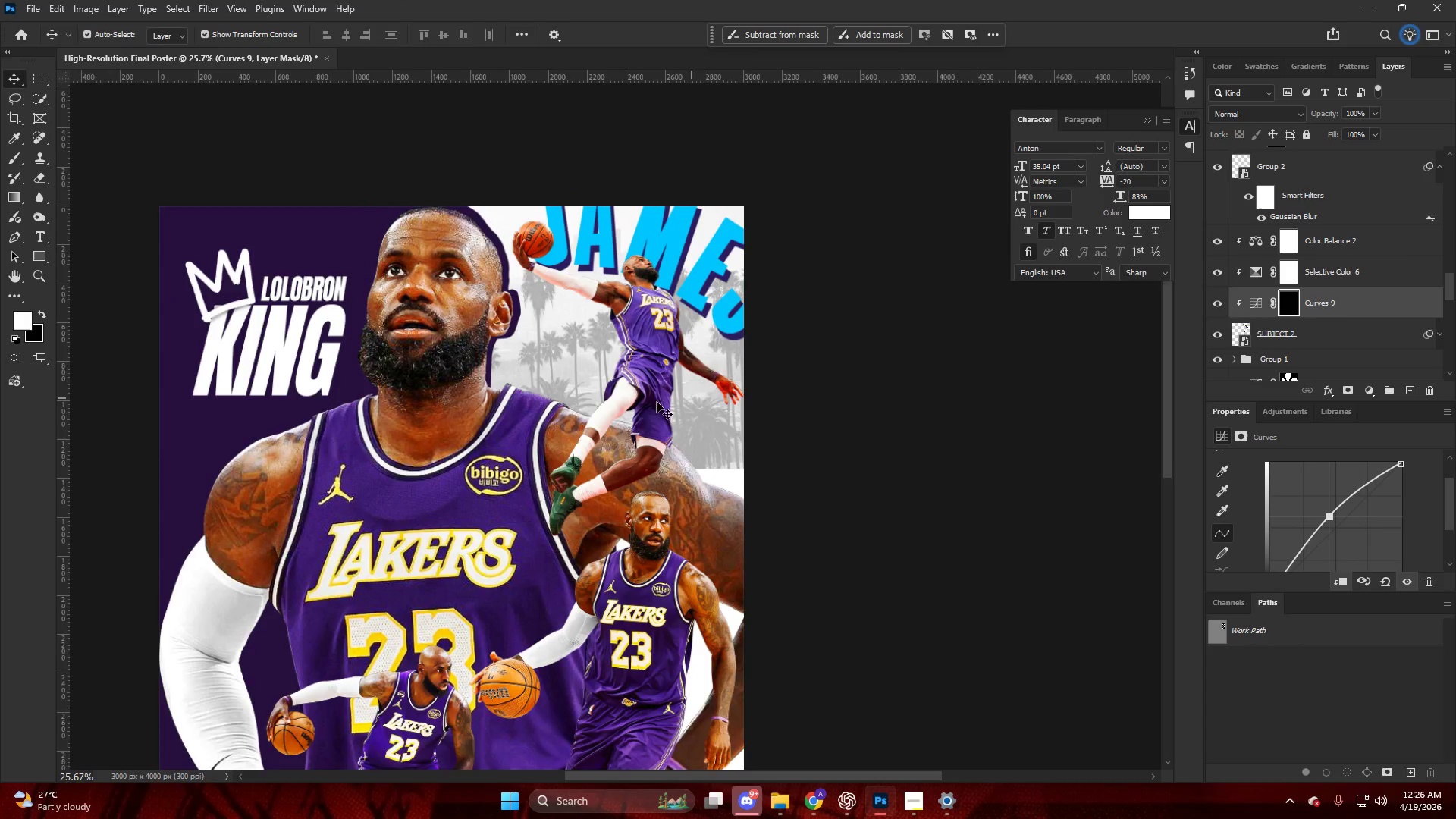 
hold_key(key=AltLeft, duration=0.78)
 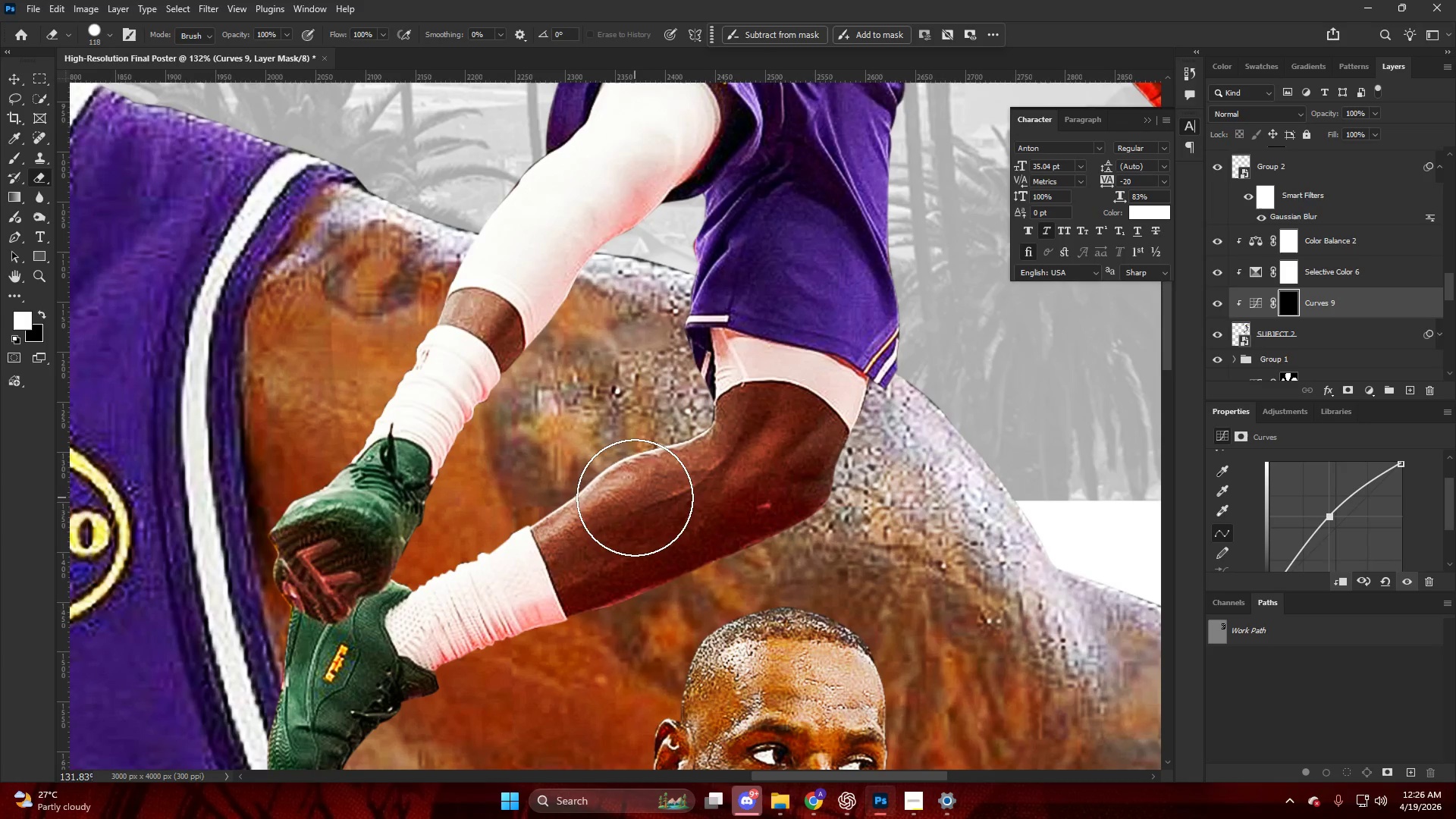 
key(E)
 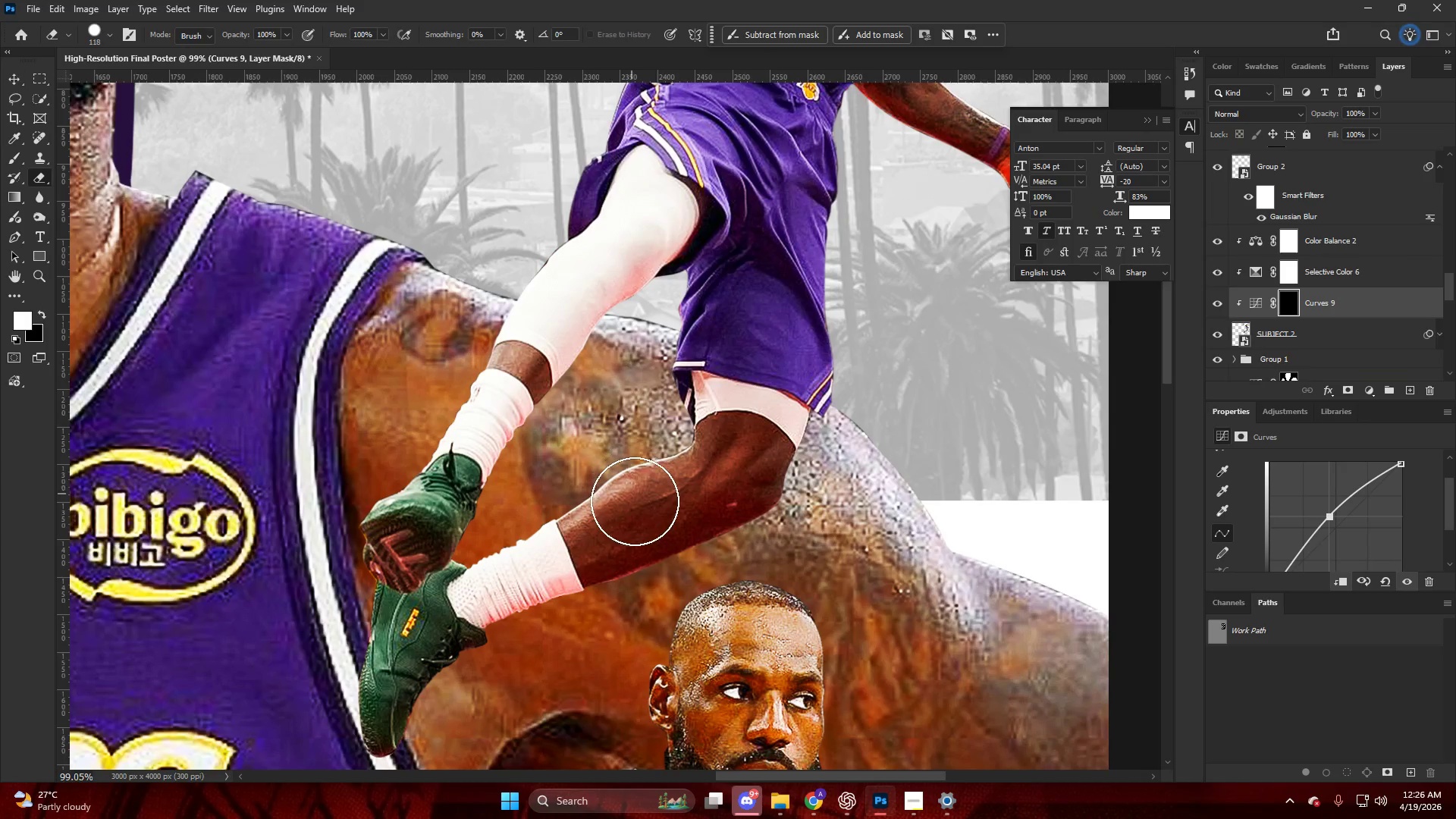 
hold_key(key=AltLeft, duration=0.53)
scroll: coordinate [635, 501], scroll_direction: up, amount: 18.0
 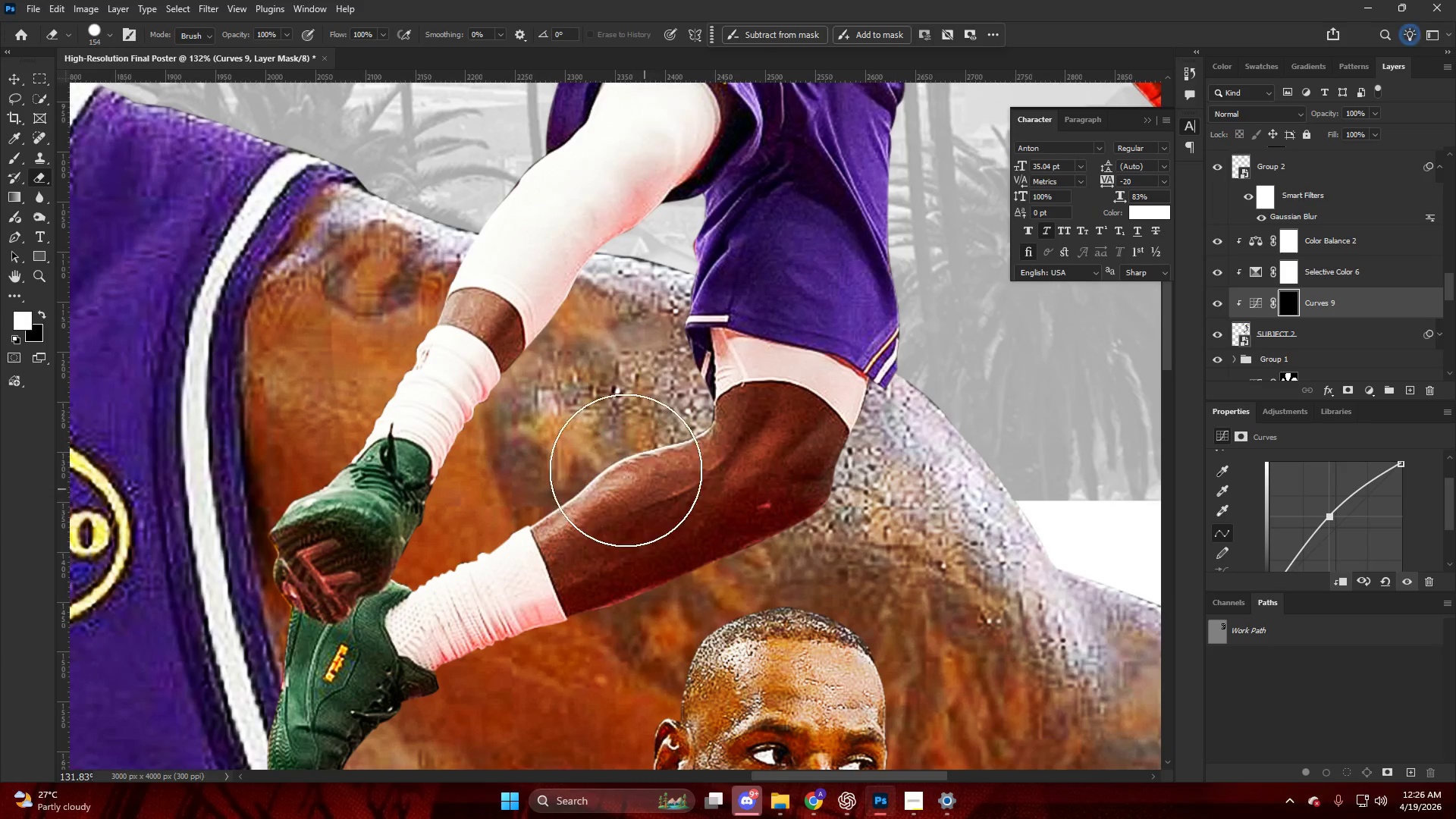 
left_click_drag(start_coordinate=[626, 470], to_coordinate=[661, 525])
 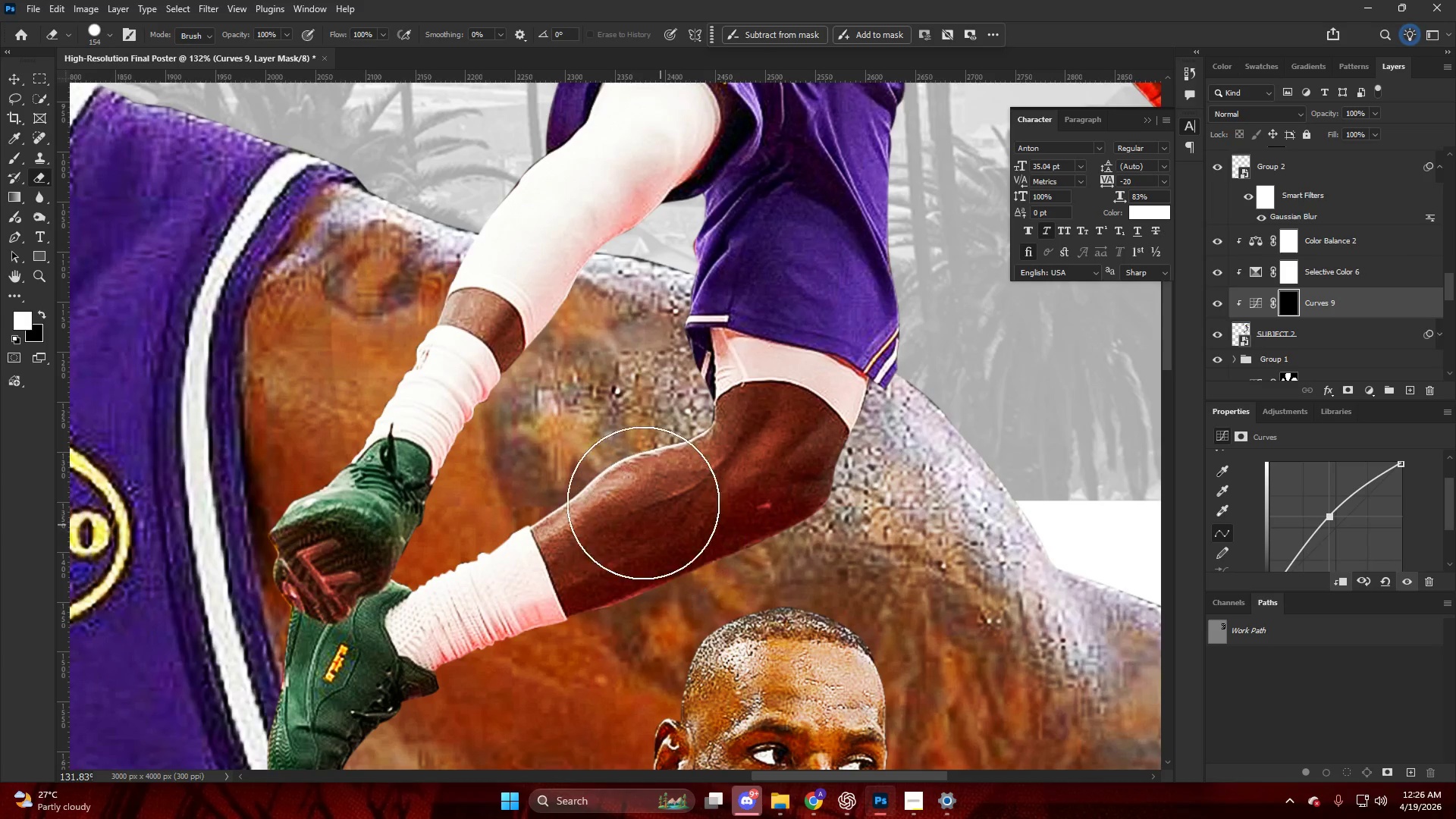 
key(X)
 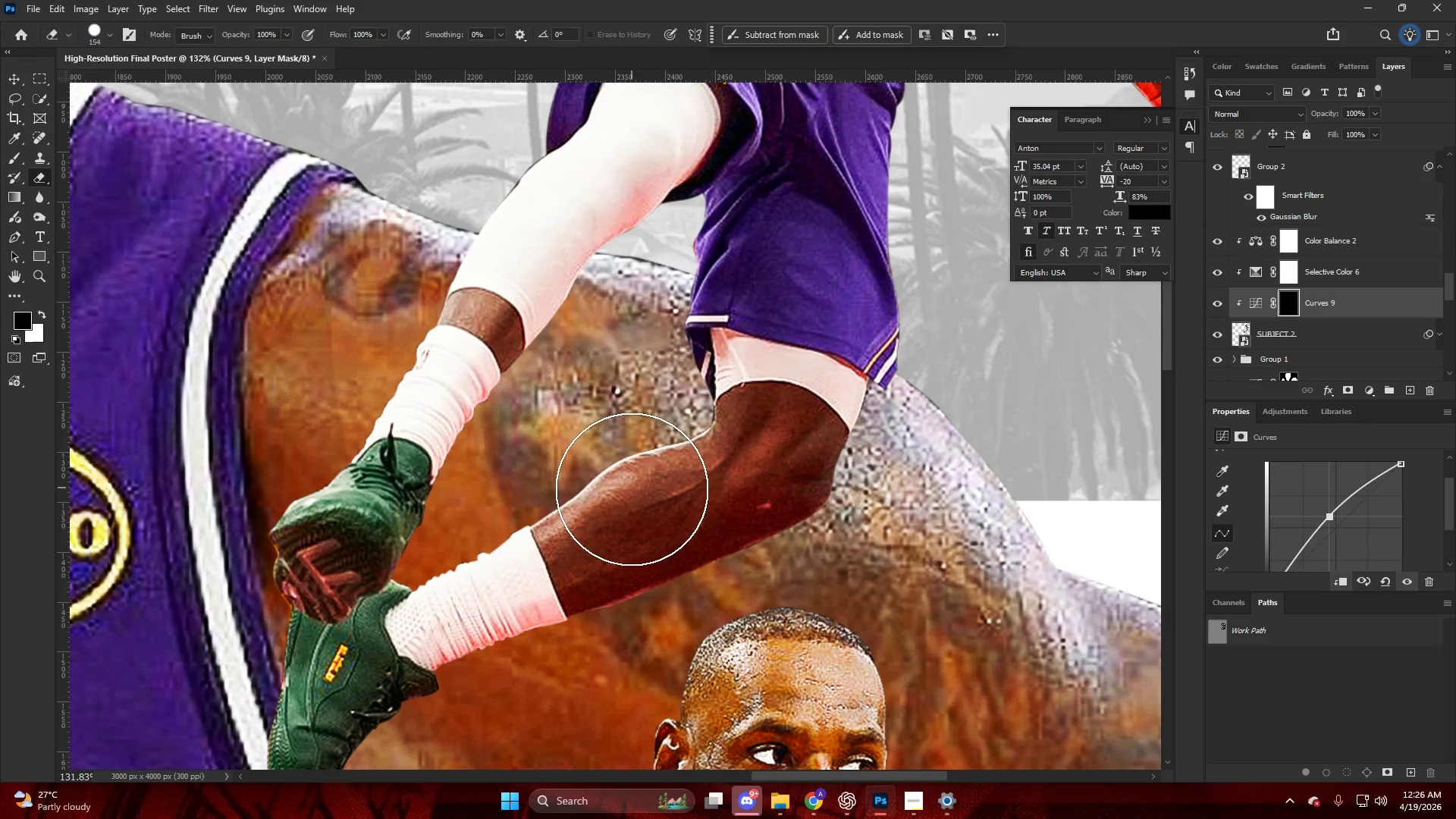 
left_click_drag(start_coordinate=[634, 495], to_coordinate=[789, 486])
 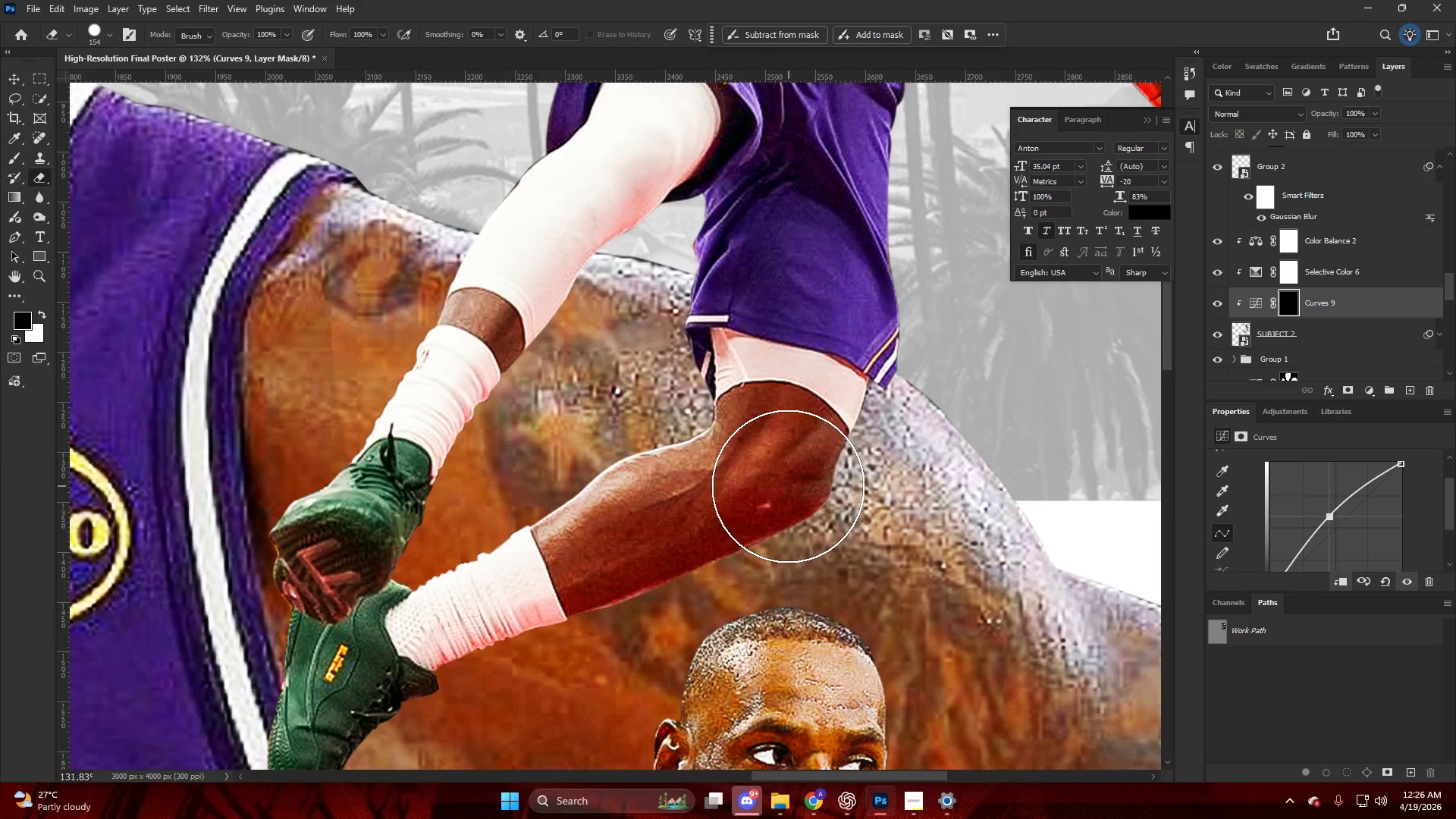 
key(Alt+AltLeft)
 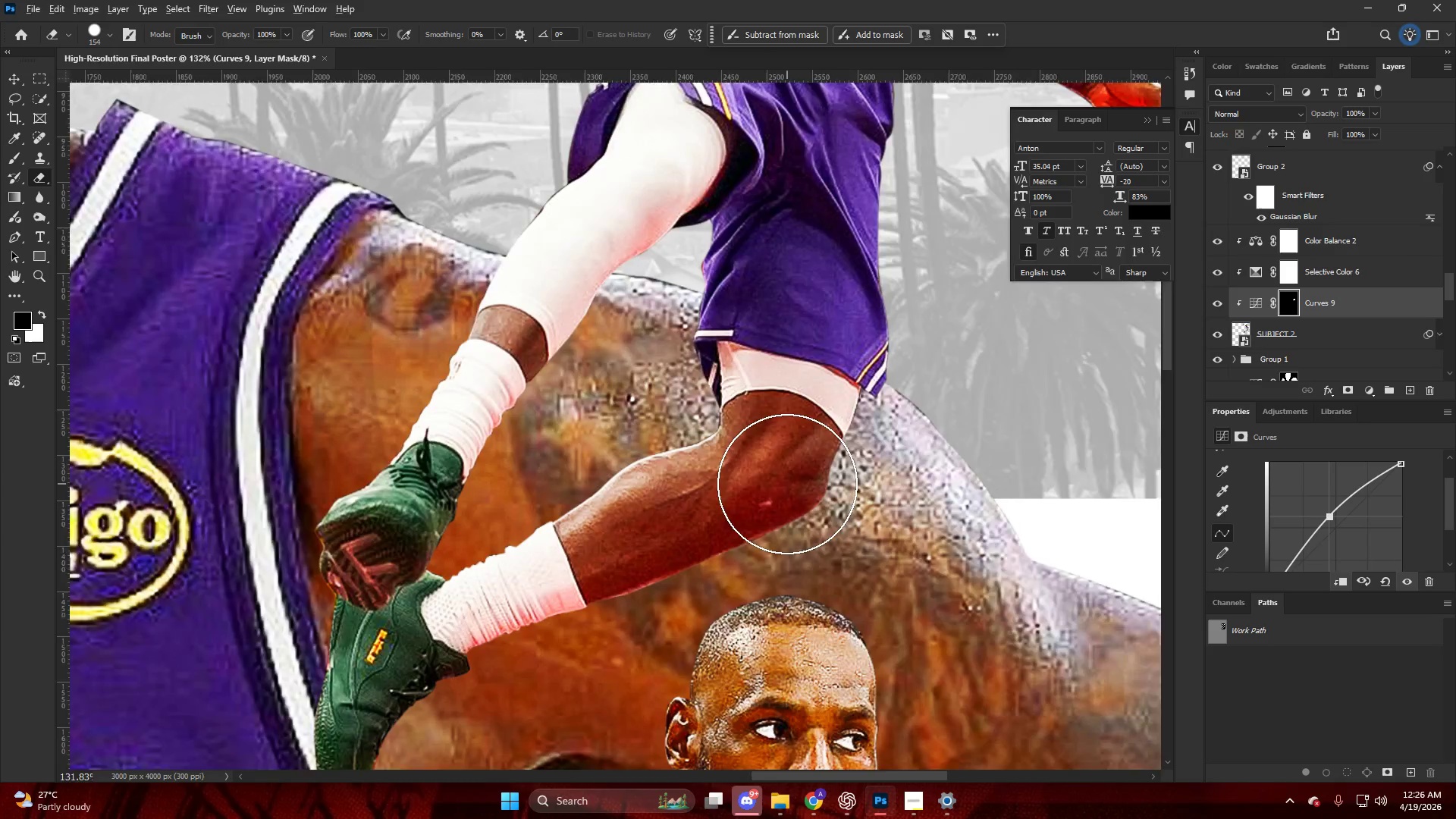 
key(Alt+AltLeft)
 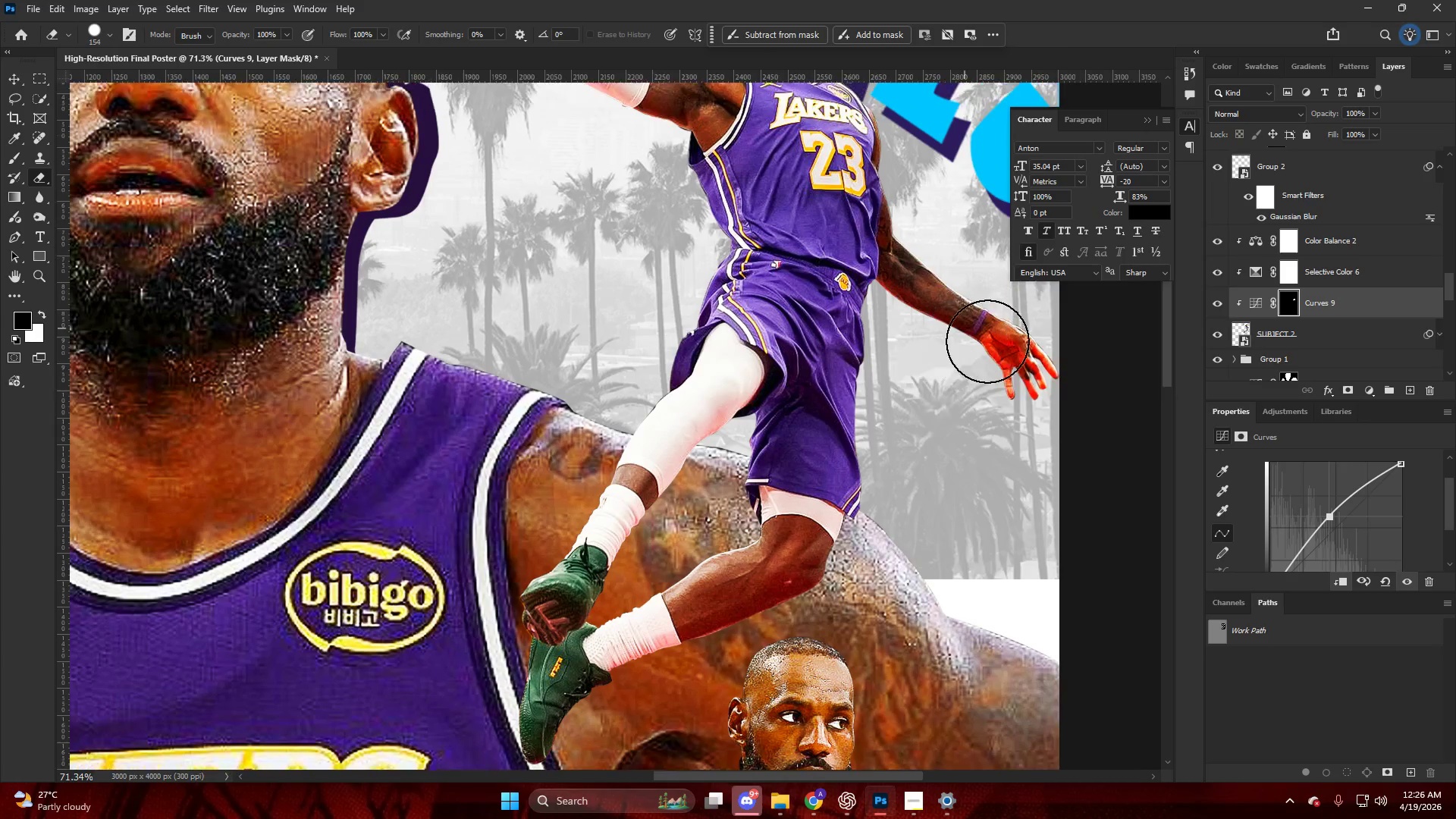 
left_click_drag(start_coordinate=[996, 350], to_coordinate=[1049, 393])
 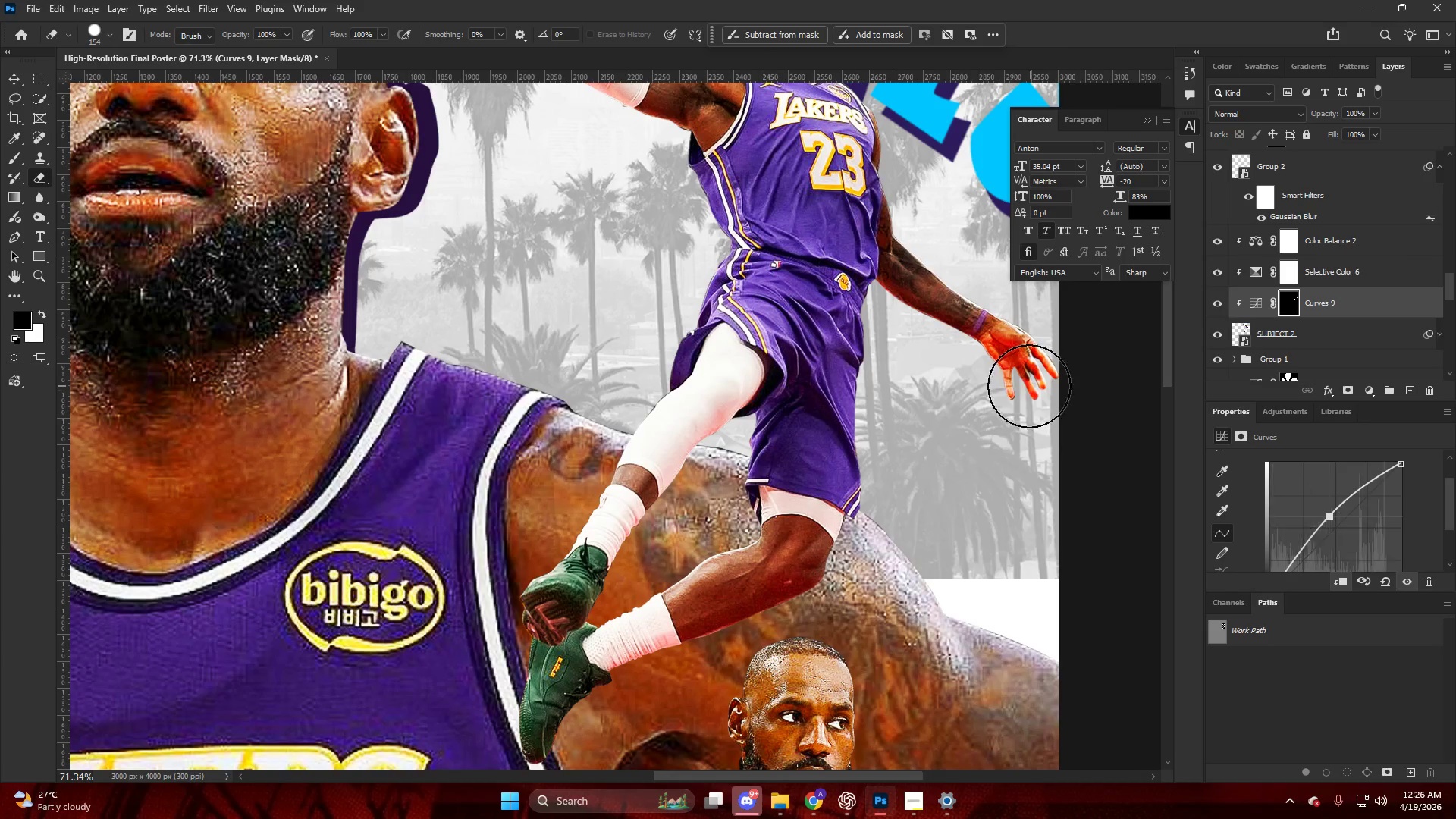 
scroll: coordinate [921, 336], scroll_direction: up, amount: 2.0
 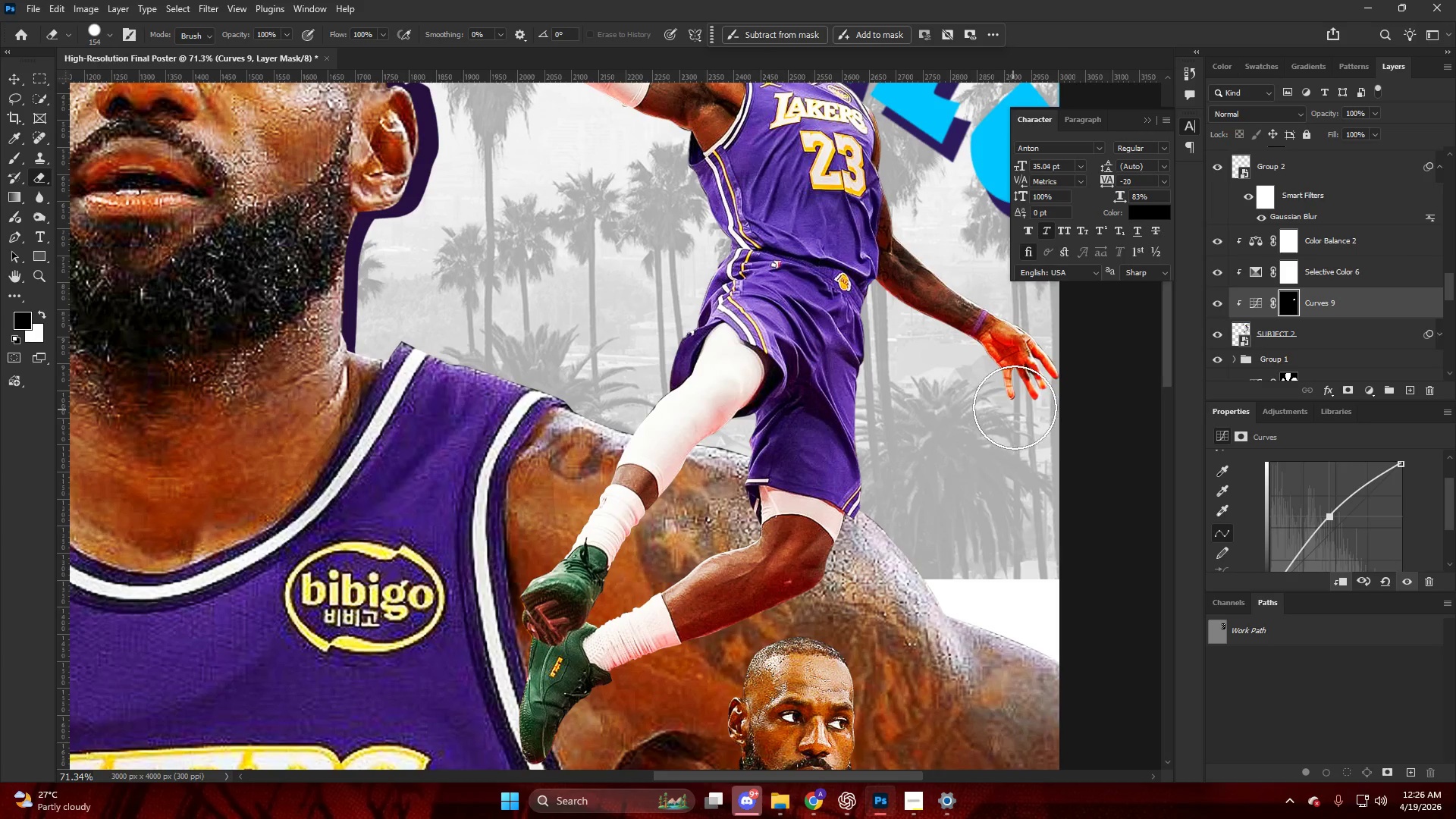 
key(Alt+AltLeft)
 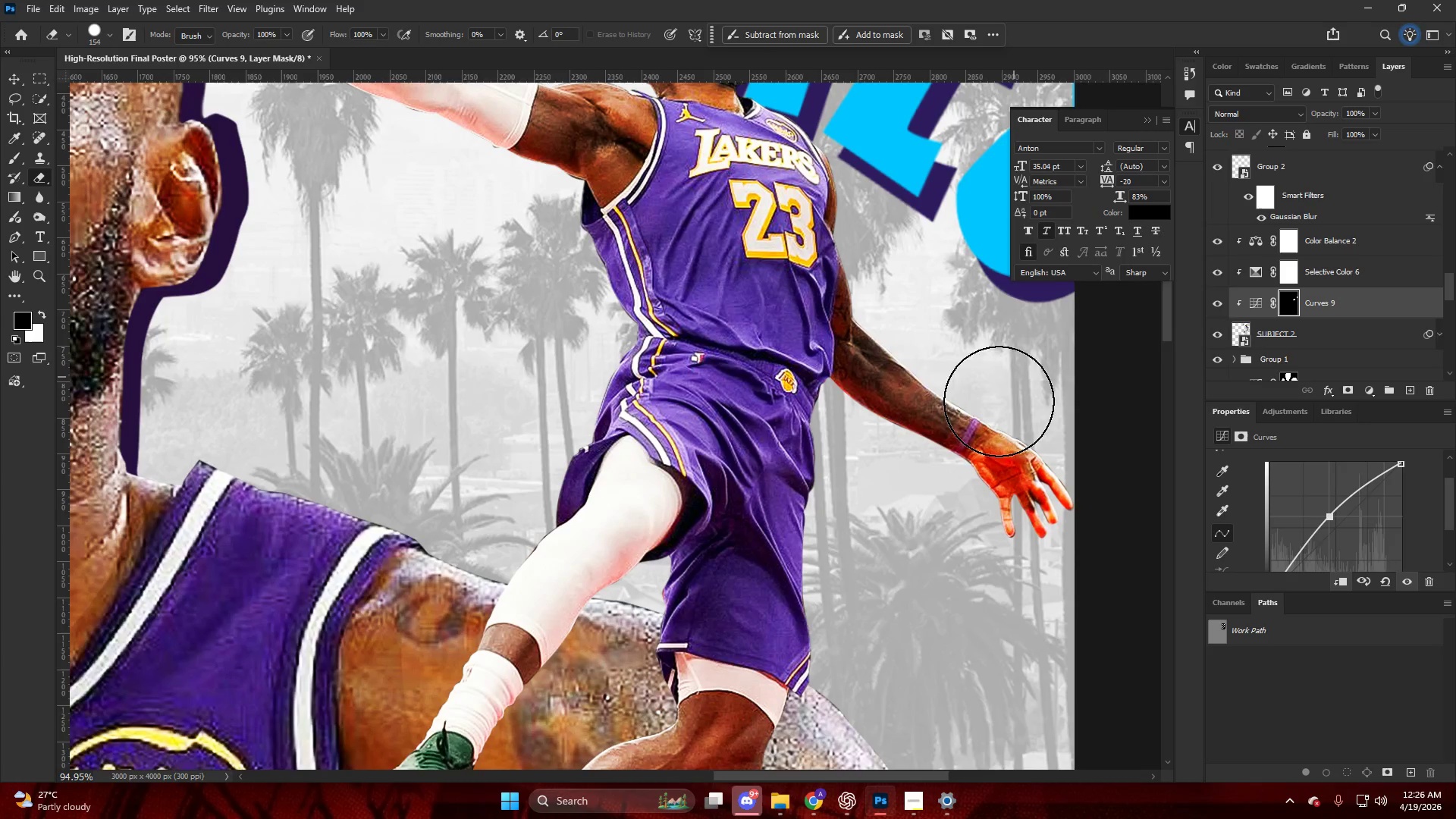 
left_click_drag(start_coordinate=[962, 419], to_coordinate=[888, 328])
 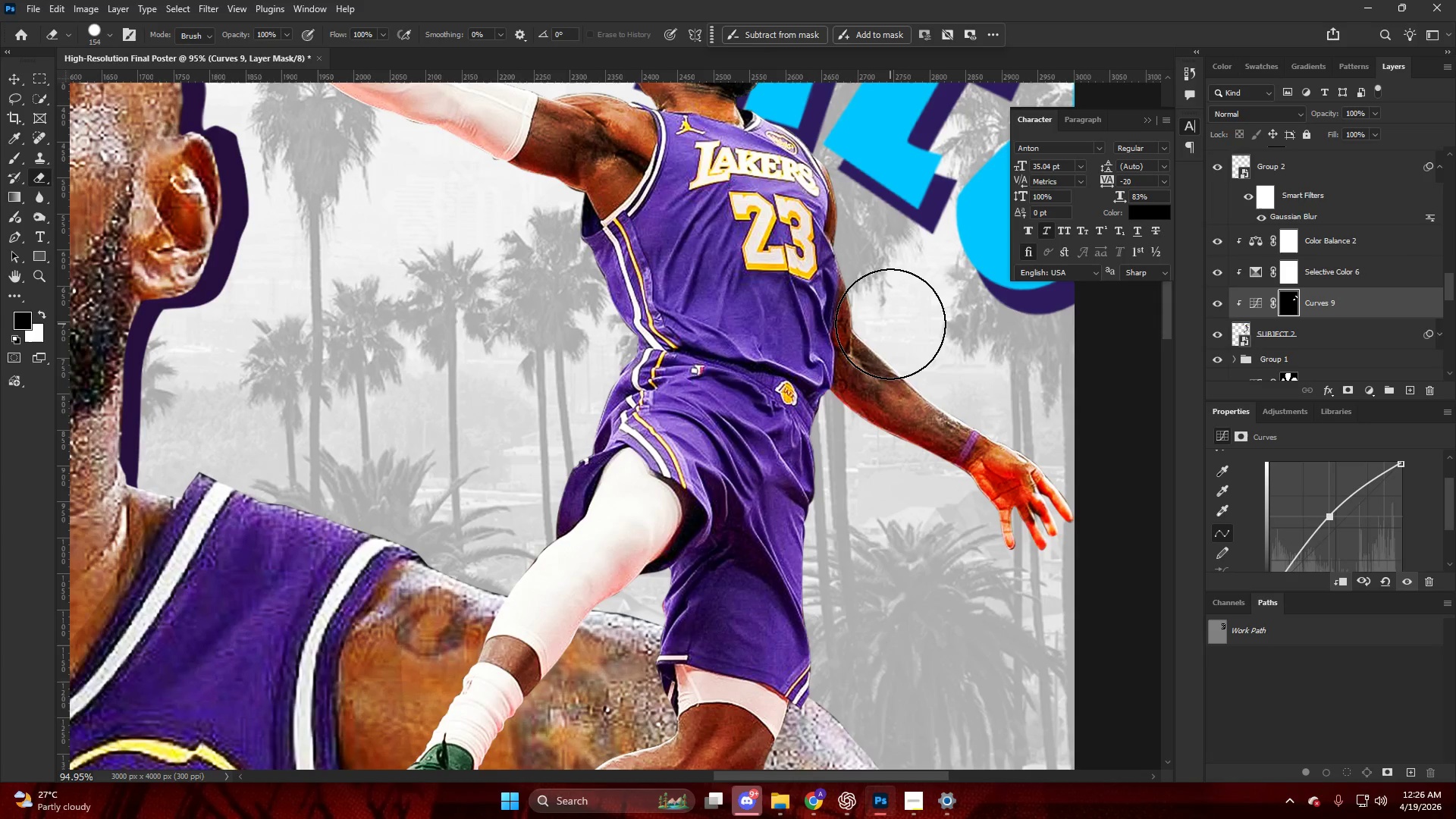 
scroll: coordinate [973, 416], scroll_direction: up, amount: 12.0
 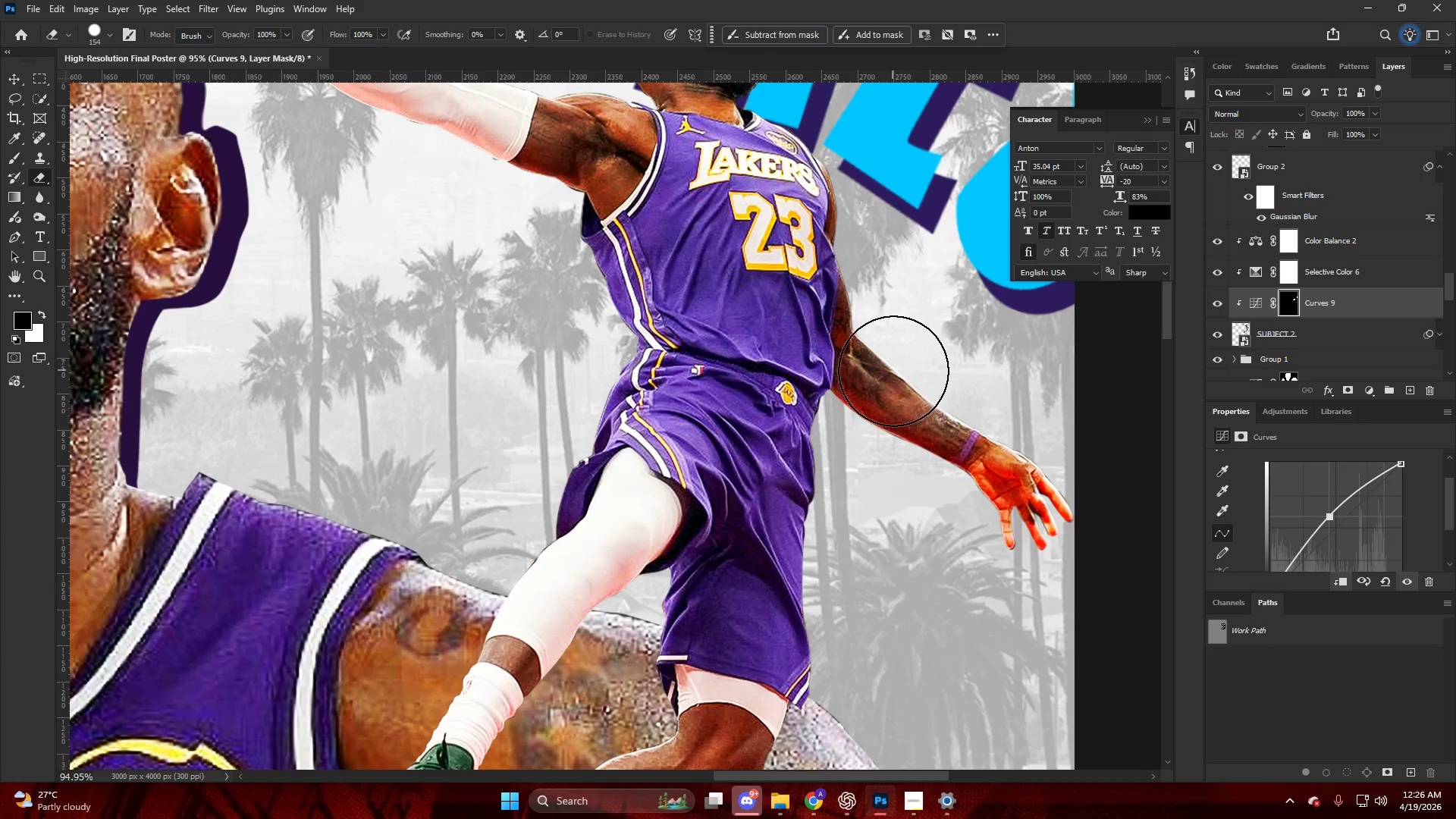 
left_click_drag(start_coordinate=[890, 324], to_coordinate=[895, 303])
 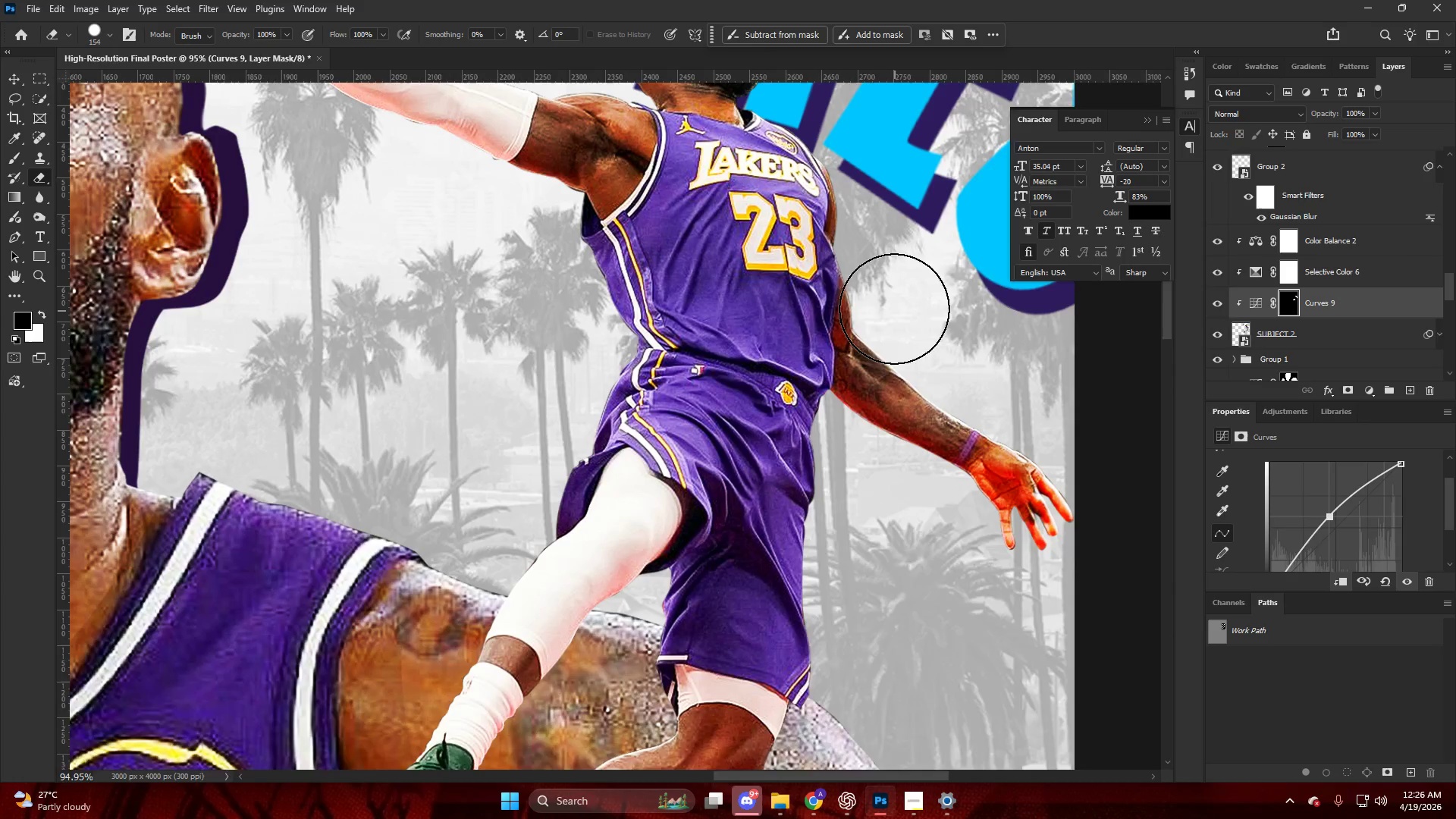 
hold_key(key=AltLeft, duration=0.48)
scroll: coordinate [871, 368], scroll_direction: up, amount: 16.0
 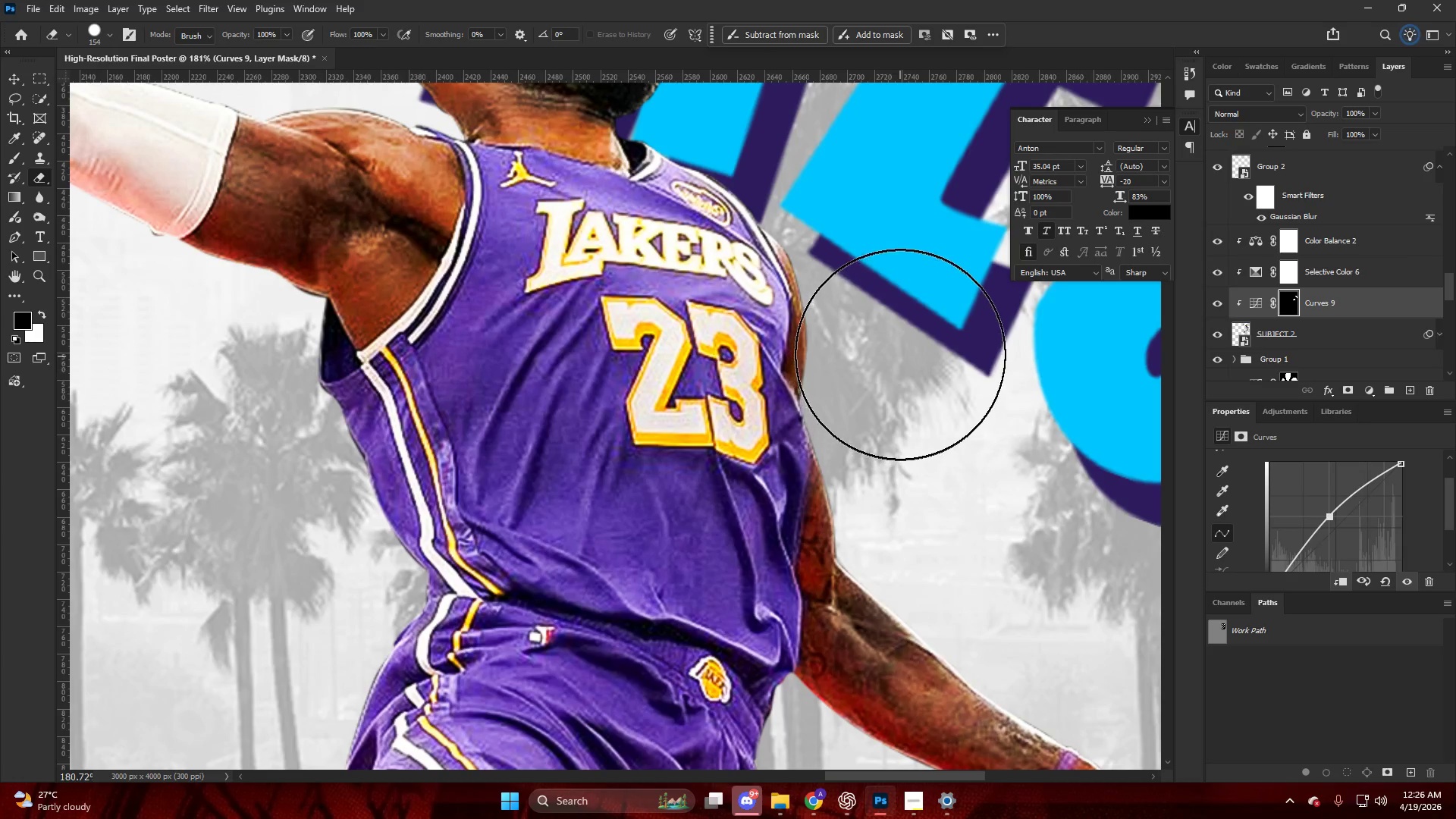 
left_click_drag(start_coordinate=[895, 350], to_coordinate=[875, 196])
 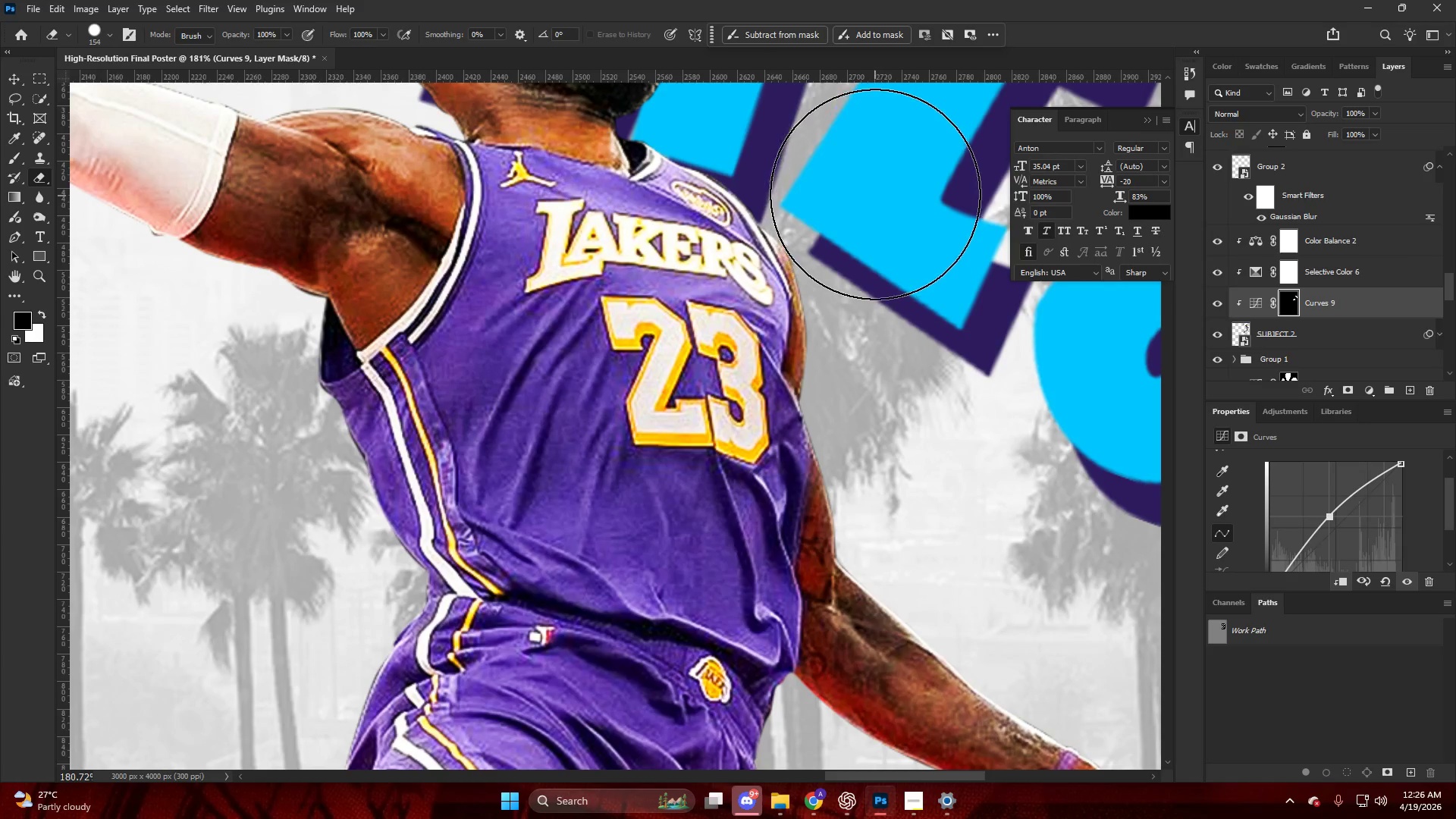 
key(Alt+AltLeft)
 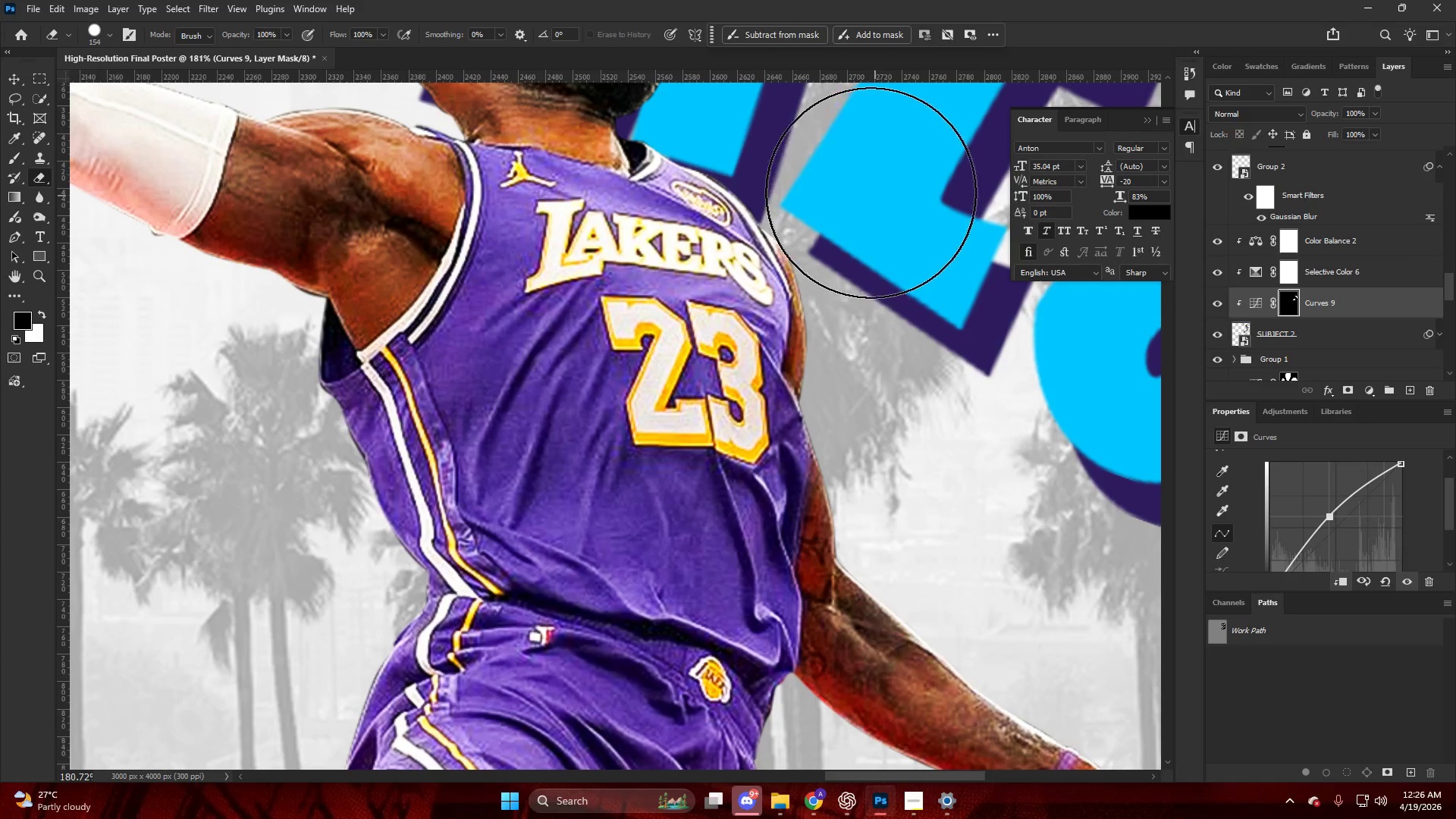 
left_click_drag(start_coordinate=[691, 185], to_coordinate=[668, 237])
 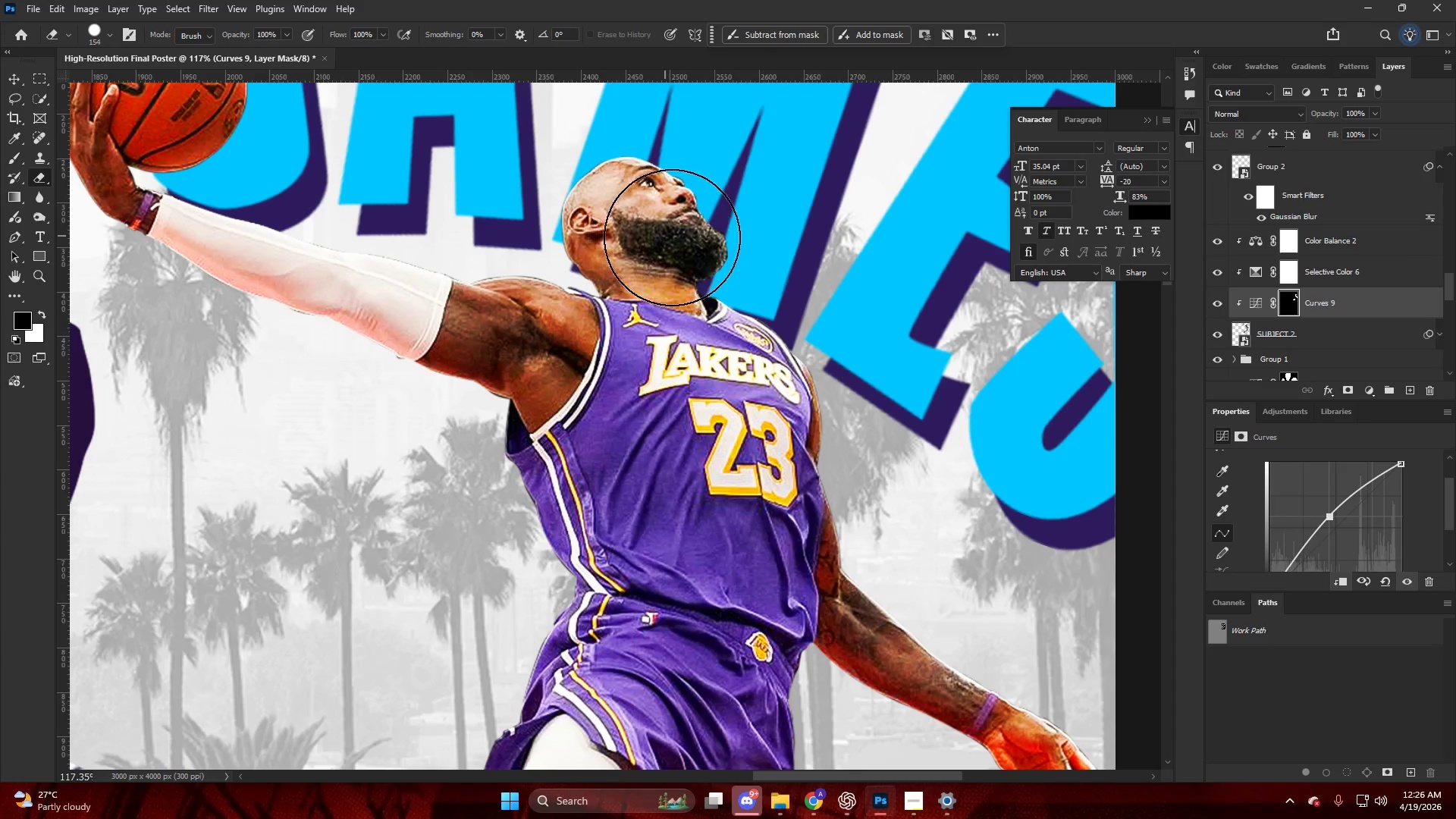 
scroll: coordinate [758, 196], scroll_direction: up, amount: 7.0
 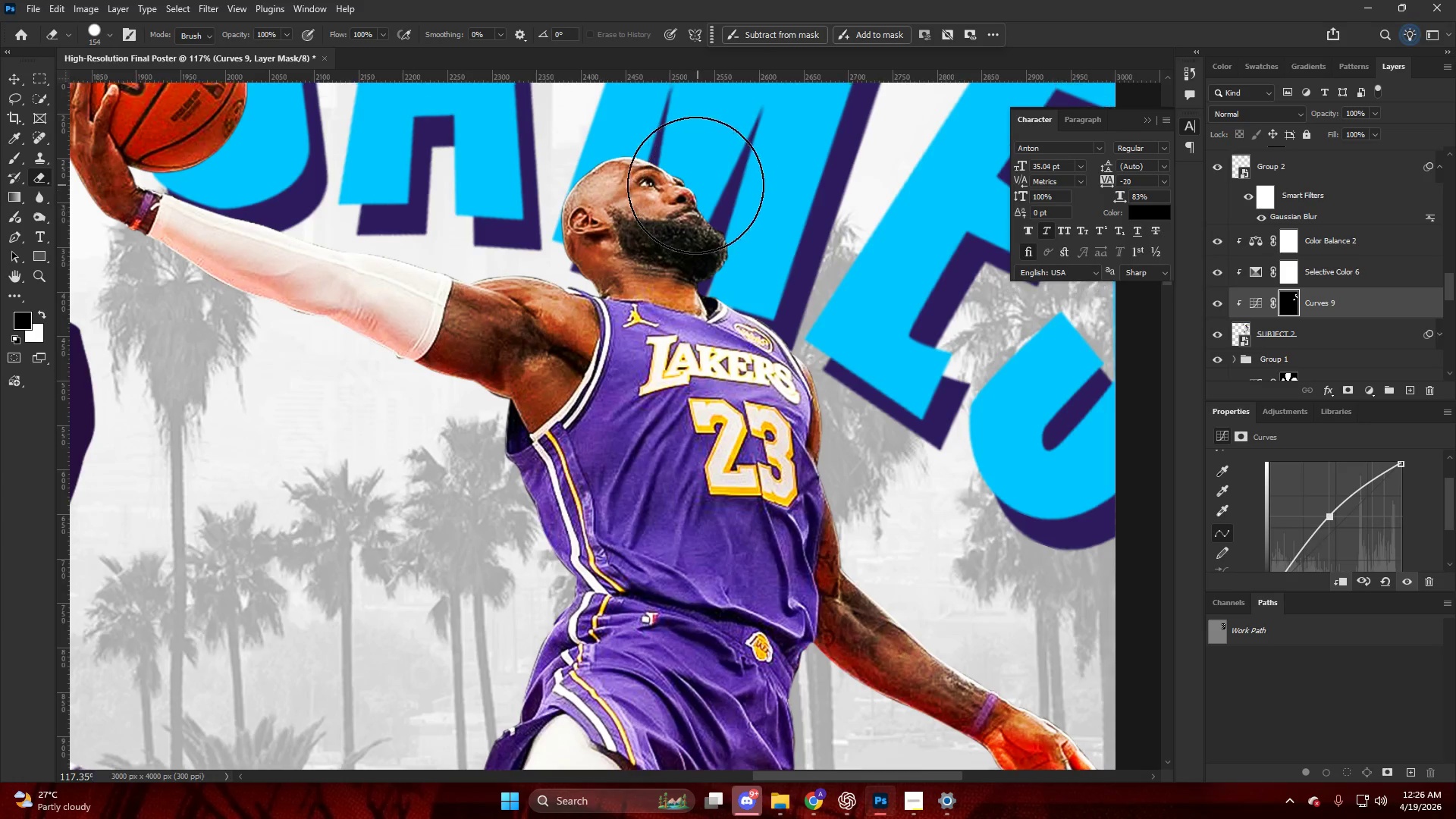 
hold_key(key=AltLeft, duration=0.67)
 